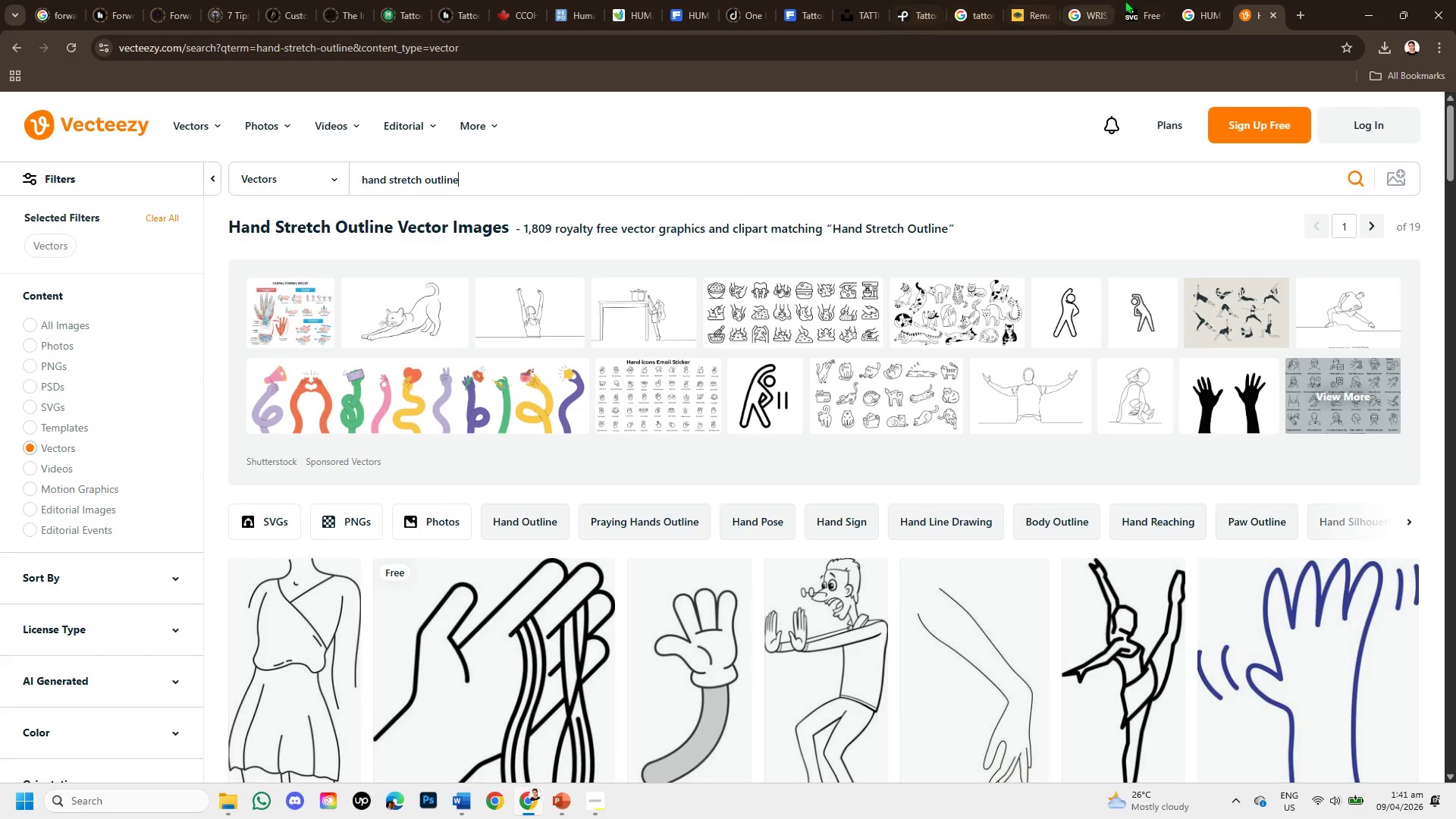 
left_click([1078, 5])
 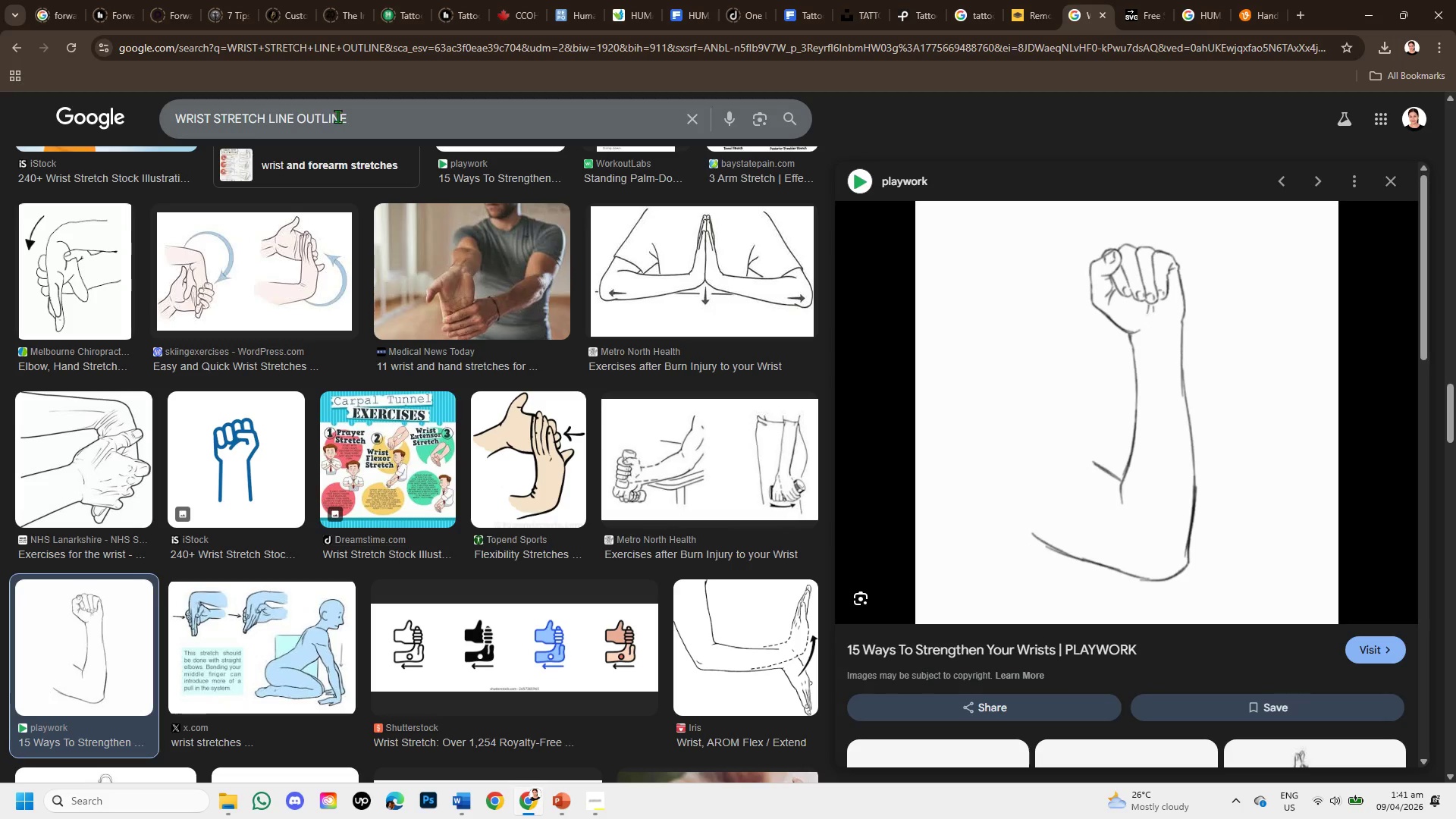 
left_click_drag(start_coordinate=[348, 117], to_coordinate=[167, 108])
 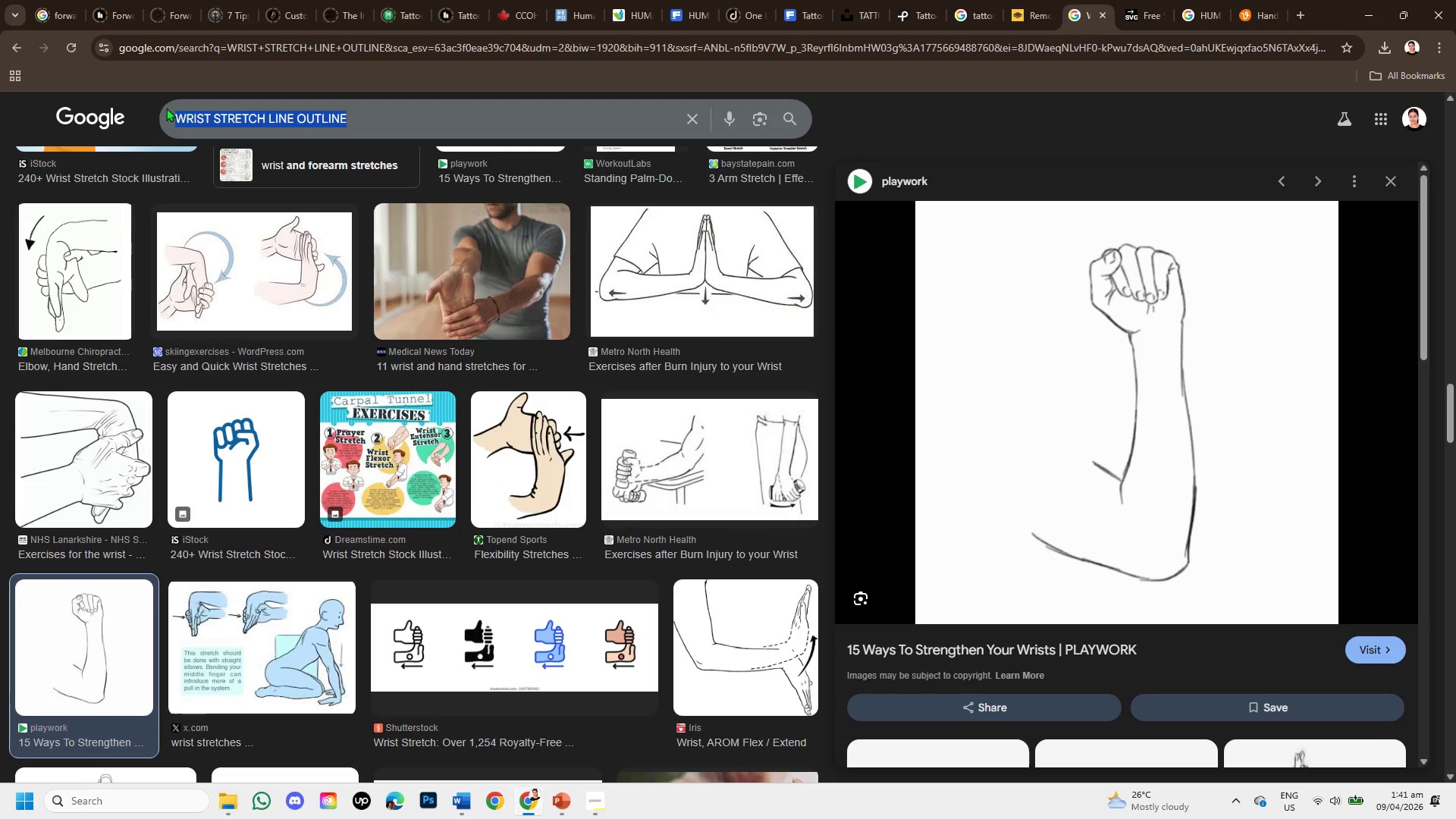 
key(Control+C)
 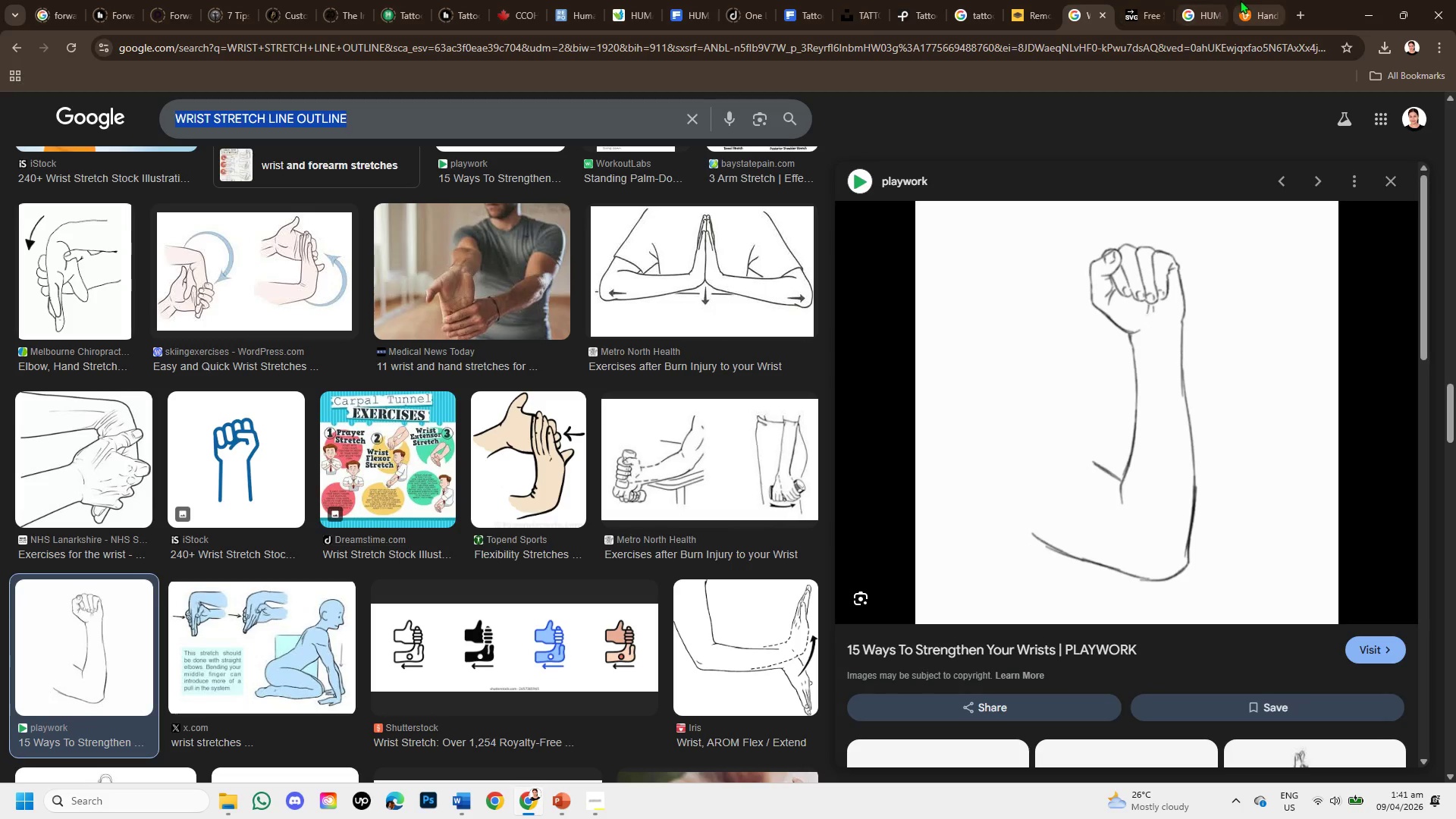 
left_click([1240, 0])
 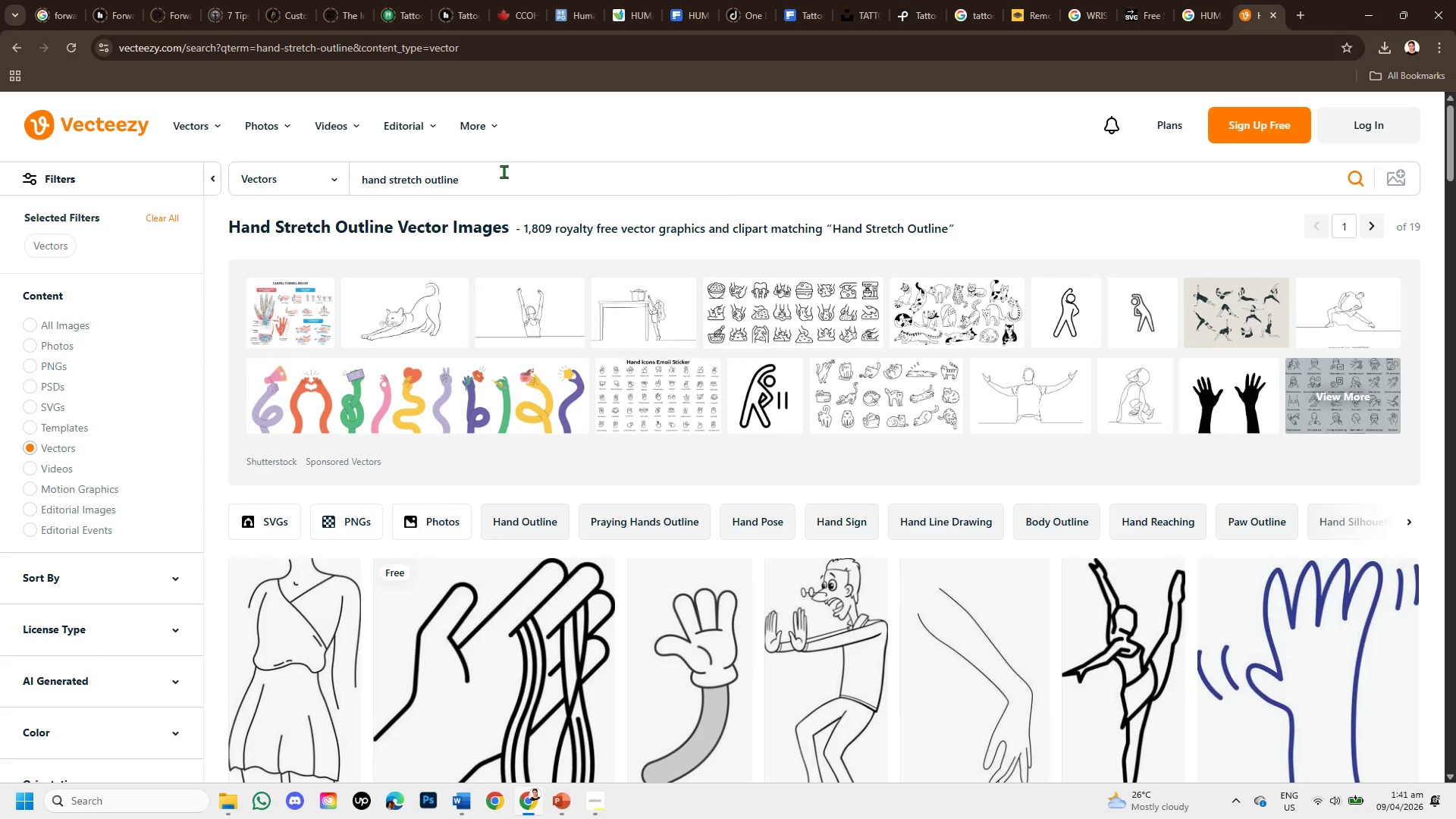 
left_click_drag(start_coordinate=[490, 181], to_coordinate=[266, 164])
 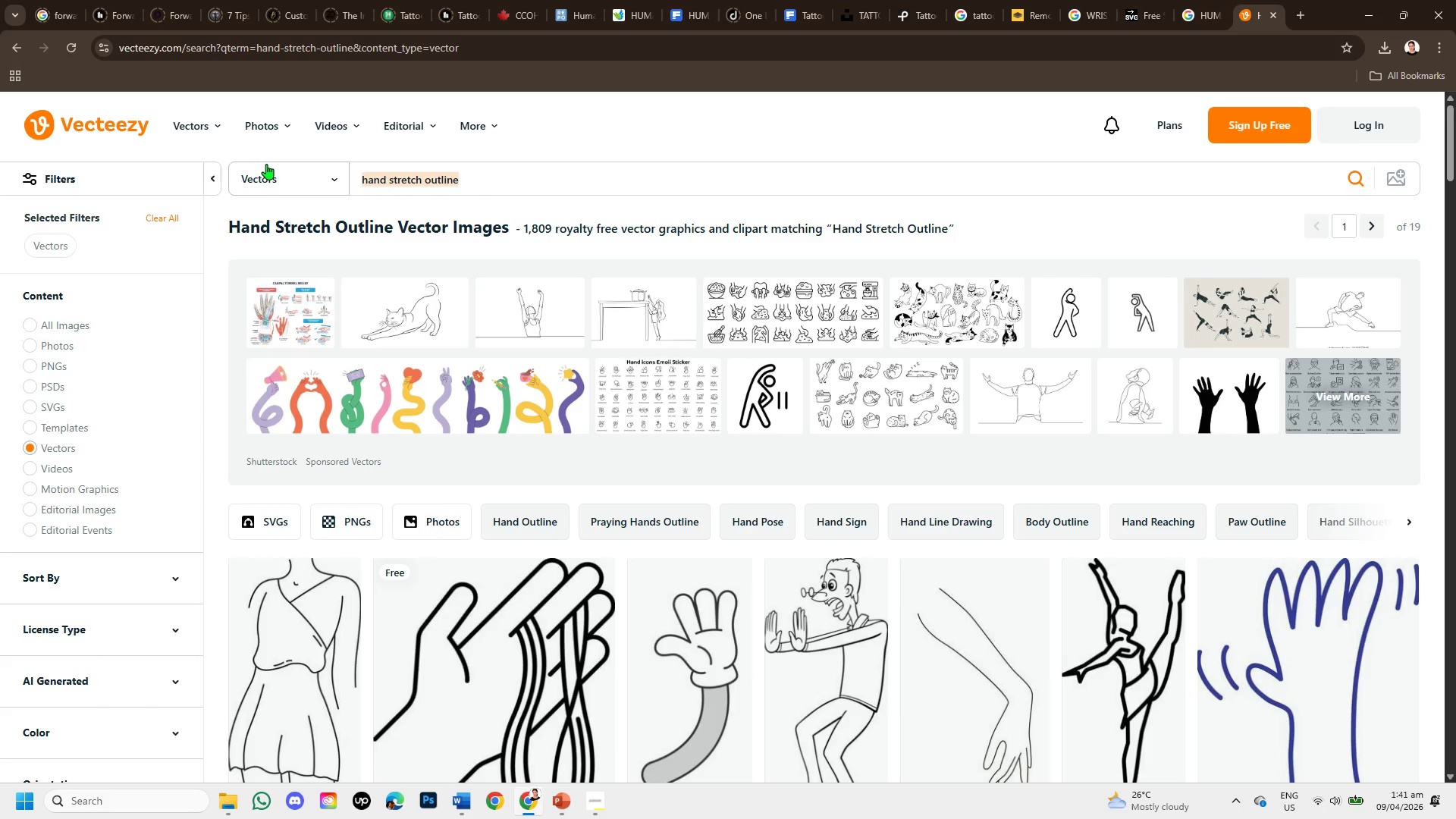 
key(Backspace)
 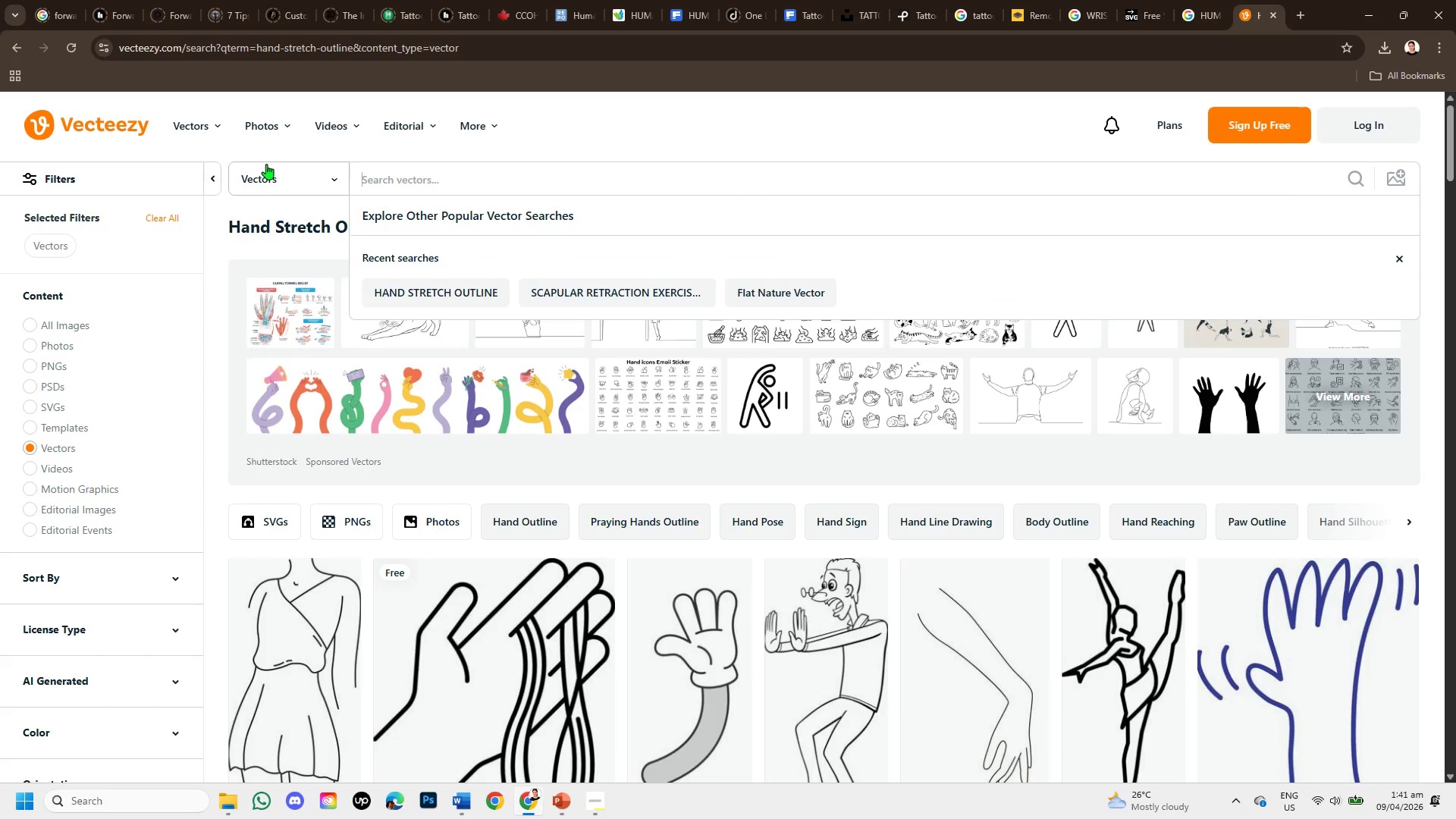 
key(Control+V)
 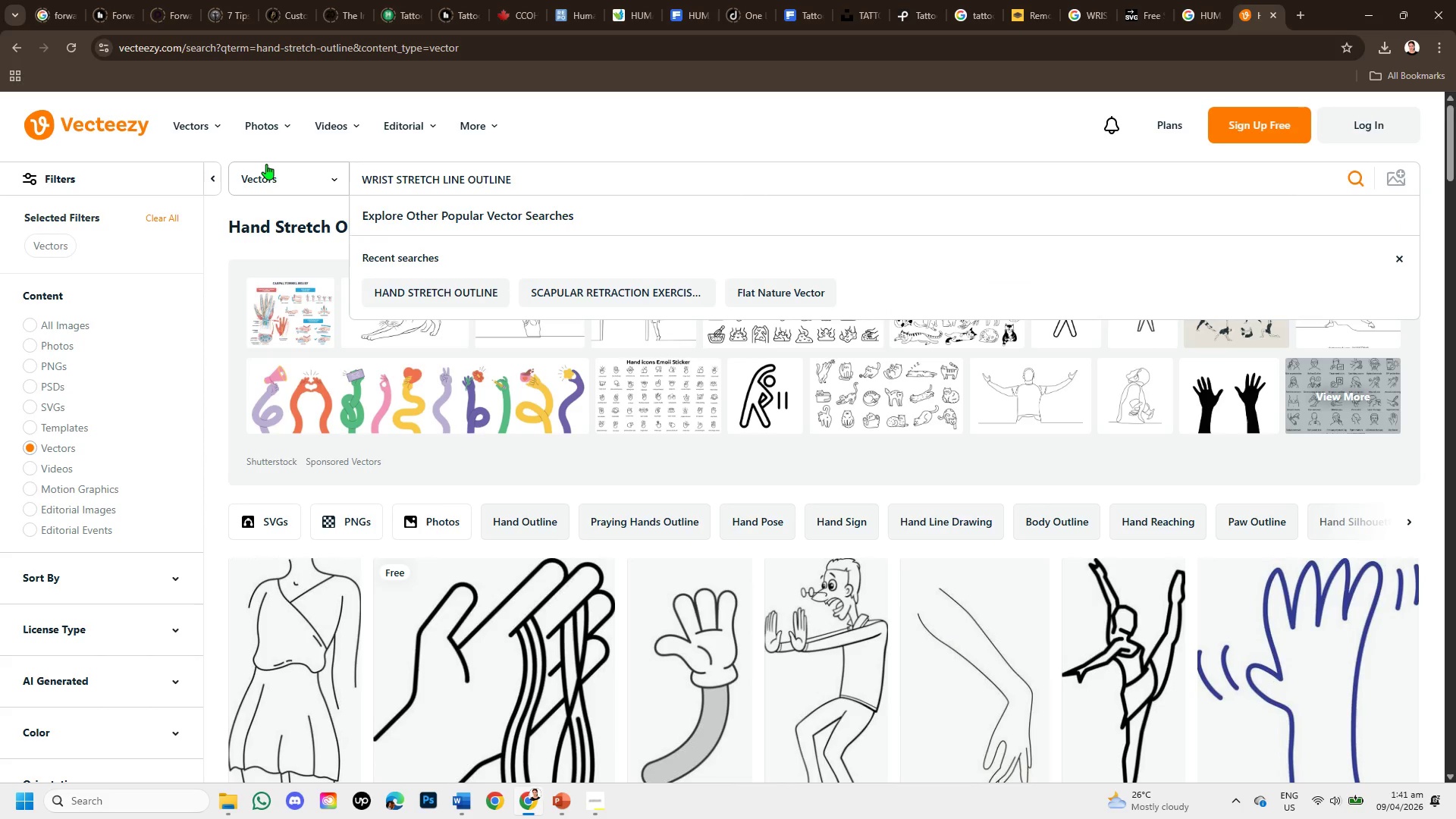 
key(Enter)
 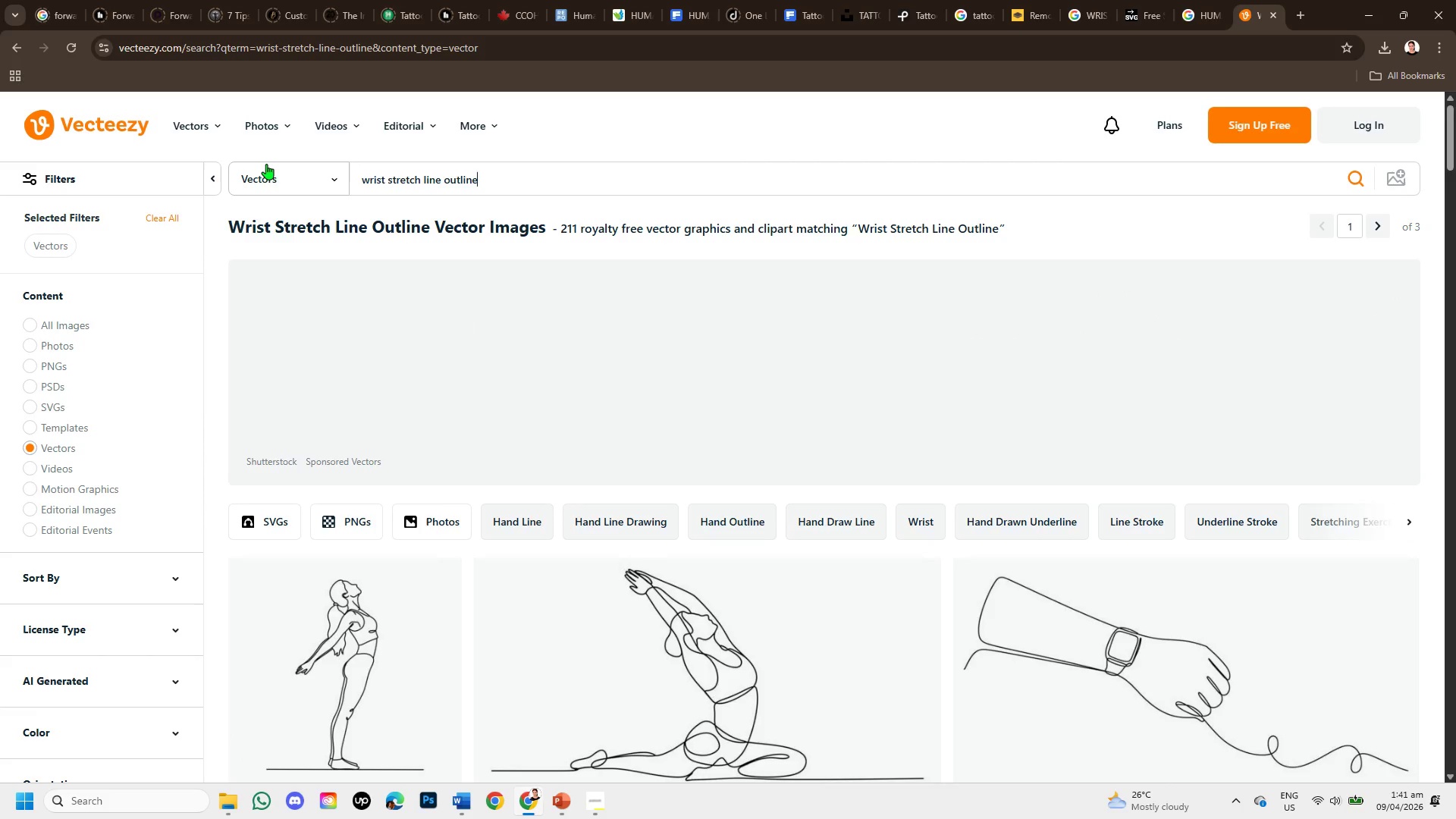 
scroll: coordinate [1068, 527], scroll_direction: down, amount: 1.0
 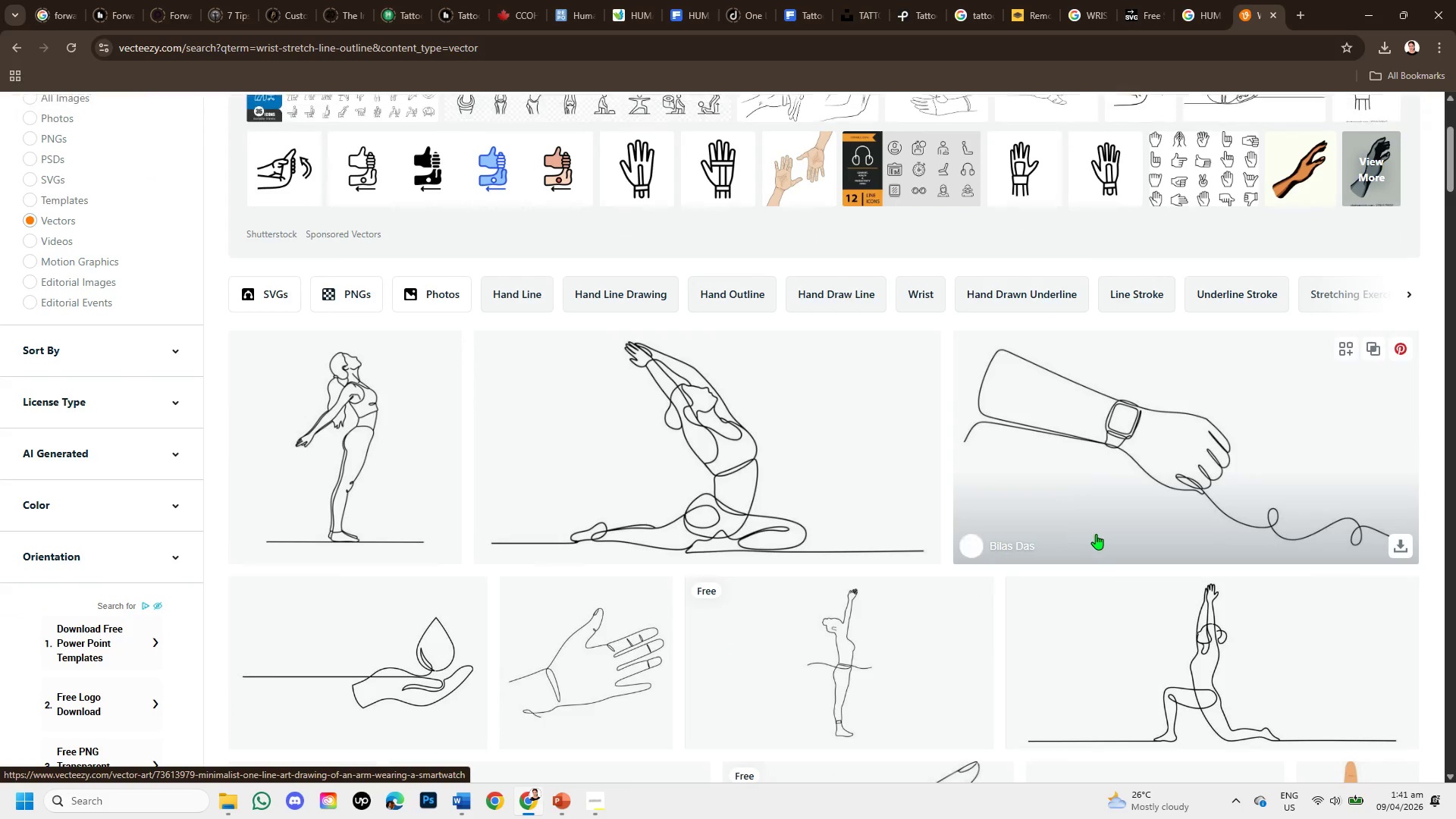 
scroll: coordinate [1096, 534], scroll_direction: up, amount: 2.0
 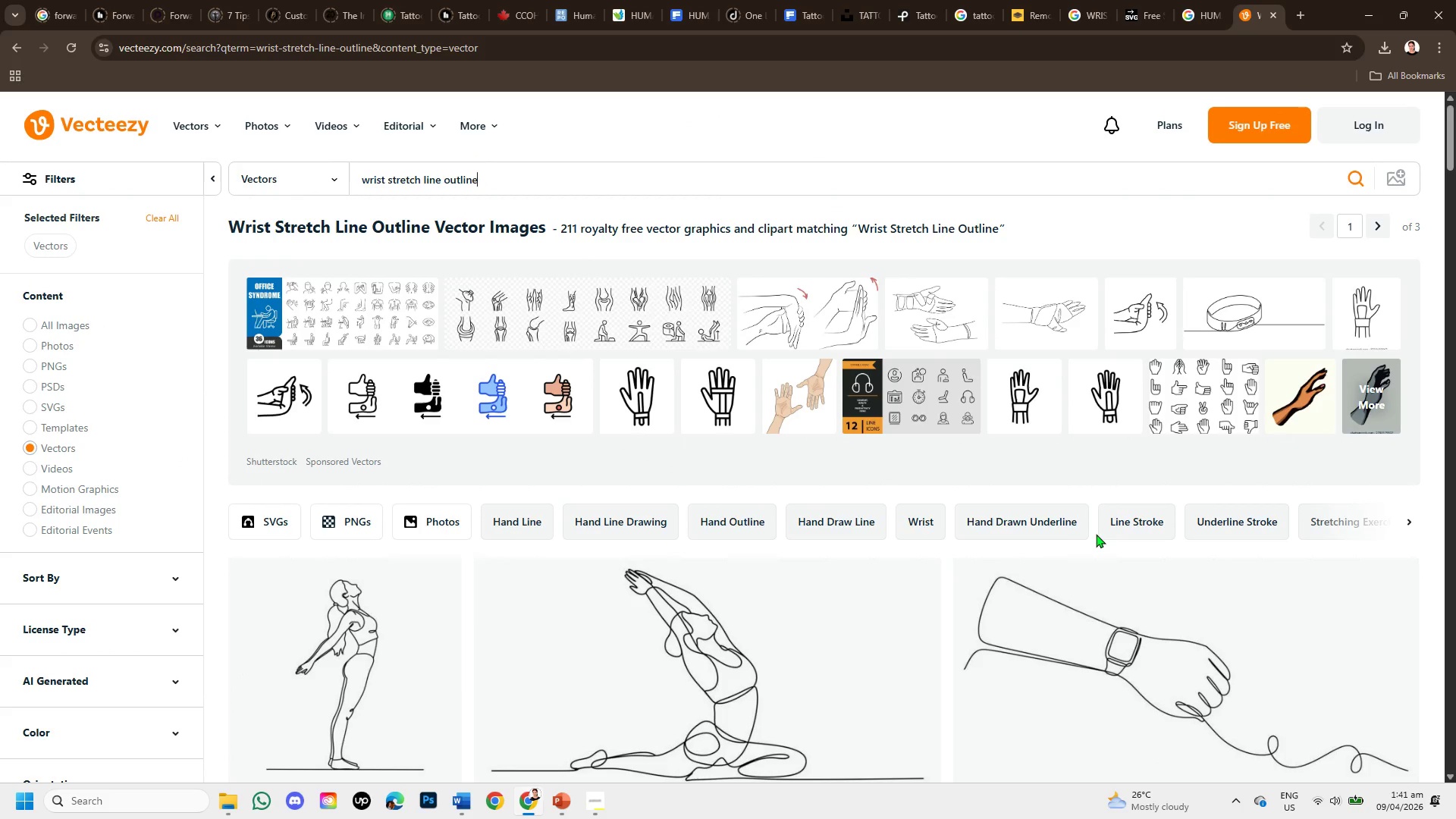 
scroll: coordinate [780, 494], scroll_direction: down, amount: 4.0
 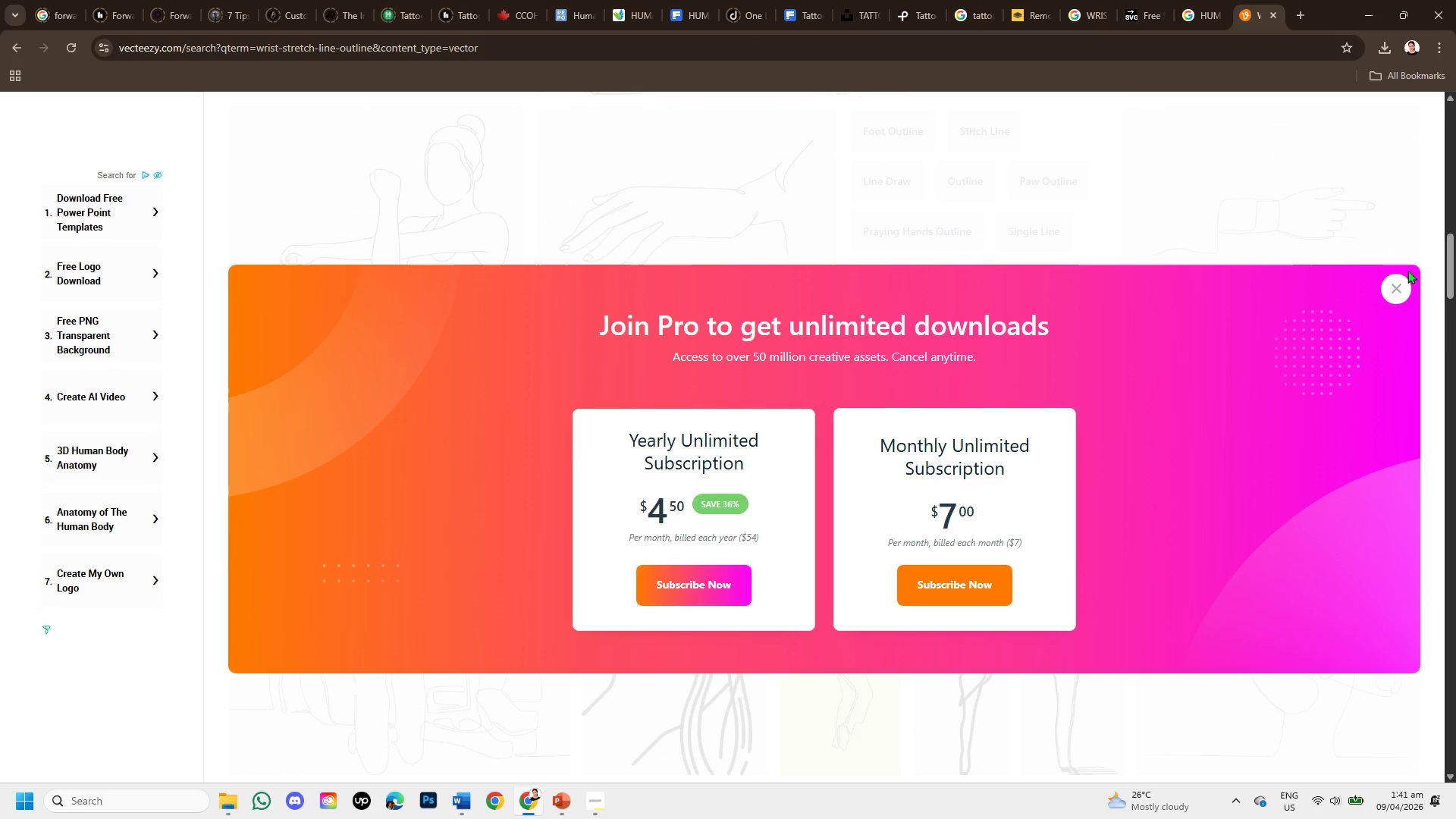 
left_click([1396, 293])
 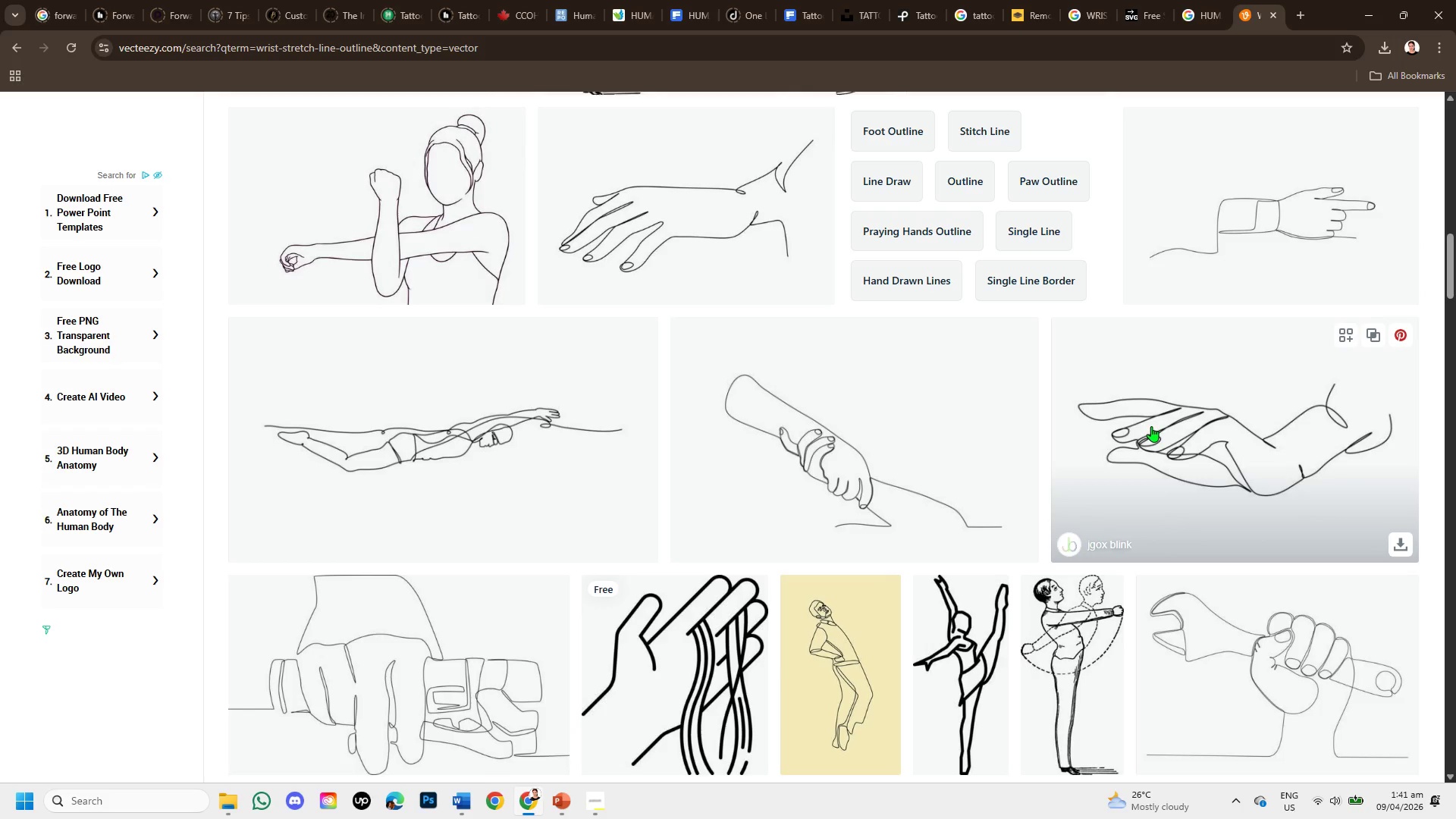 
scroll: coordinate [1151, 426], scroll_direction: down, amount: 3.0
 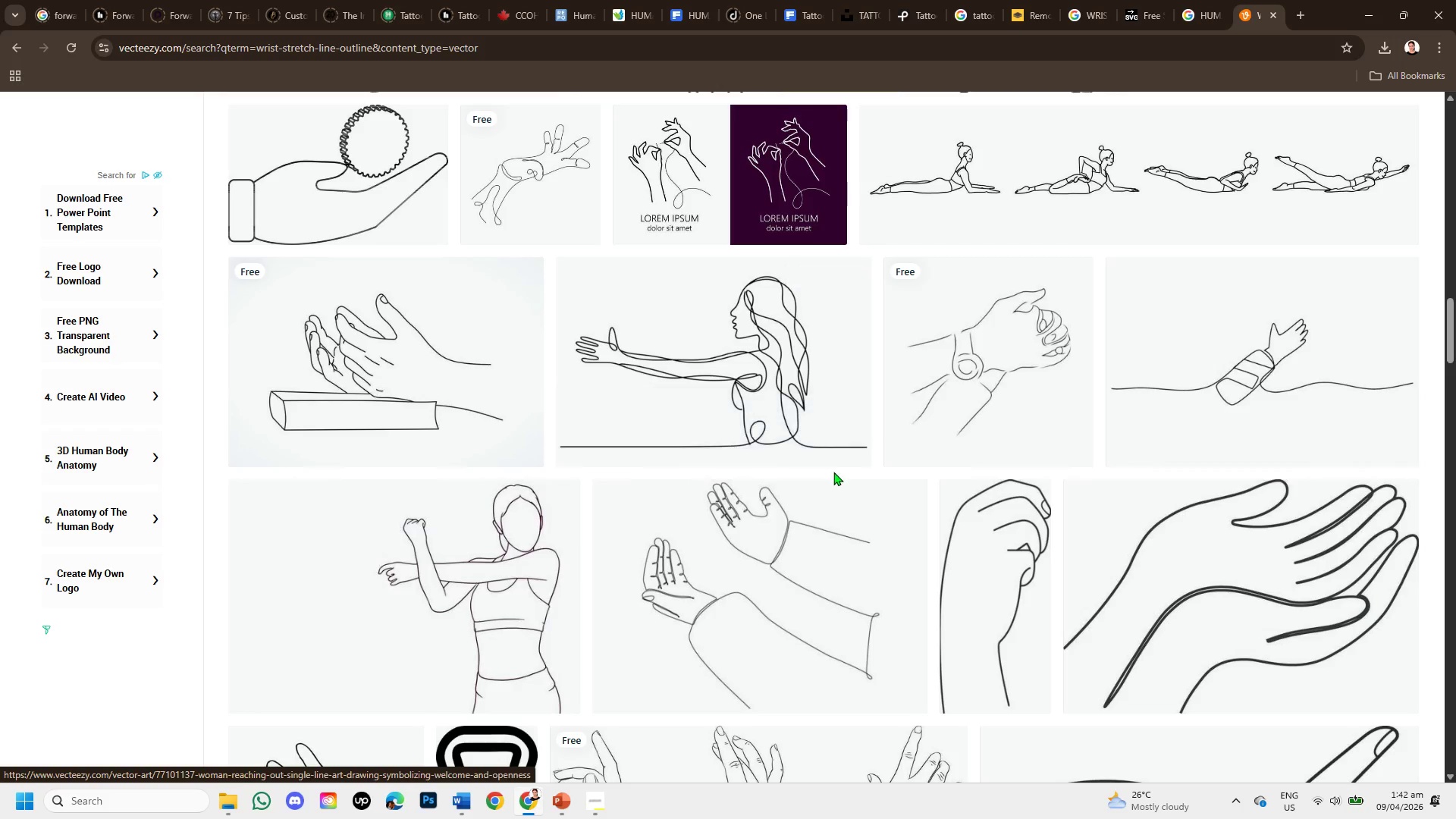 
scroll: coordinate [833, 481], scroll_direction: up, amount: 1.0
 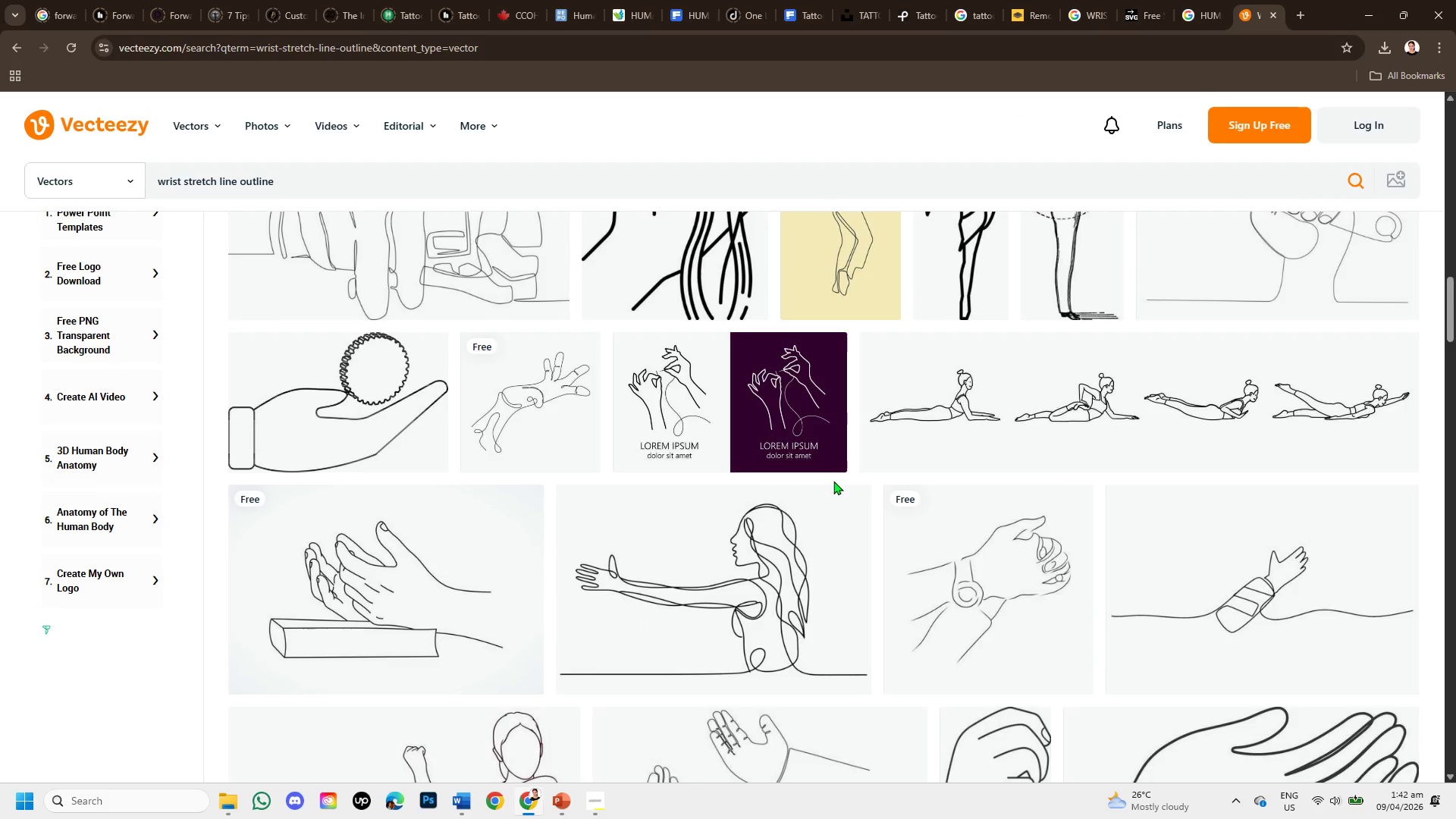 
scroll: coordinate [833, 481], scroll_direction: down, amount: 3.0
 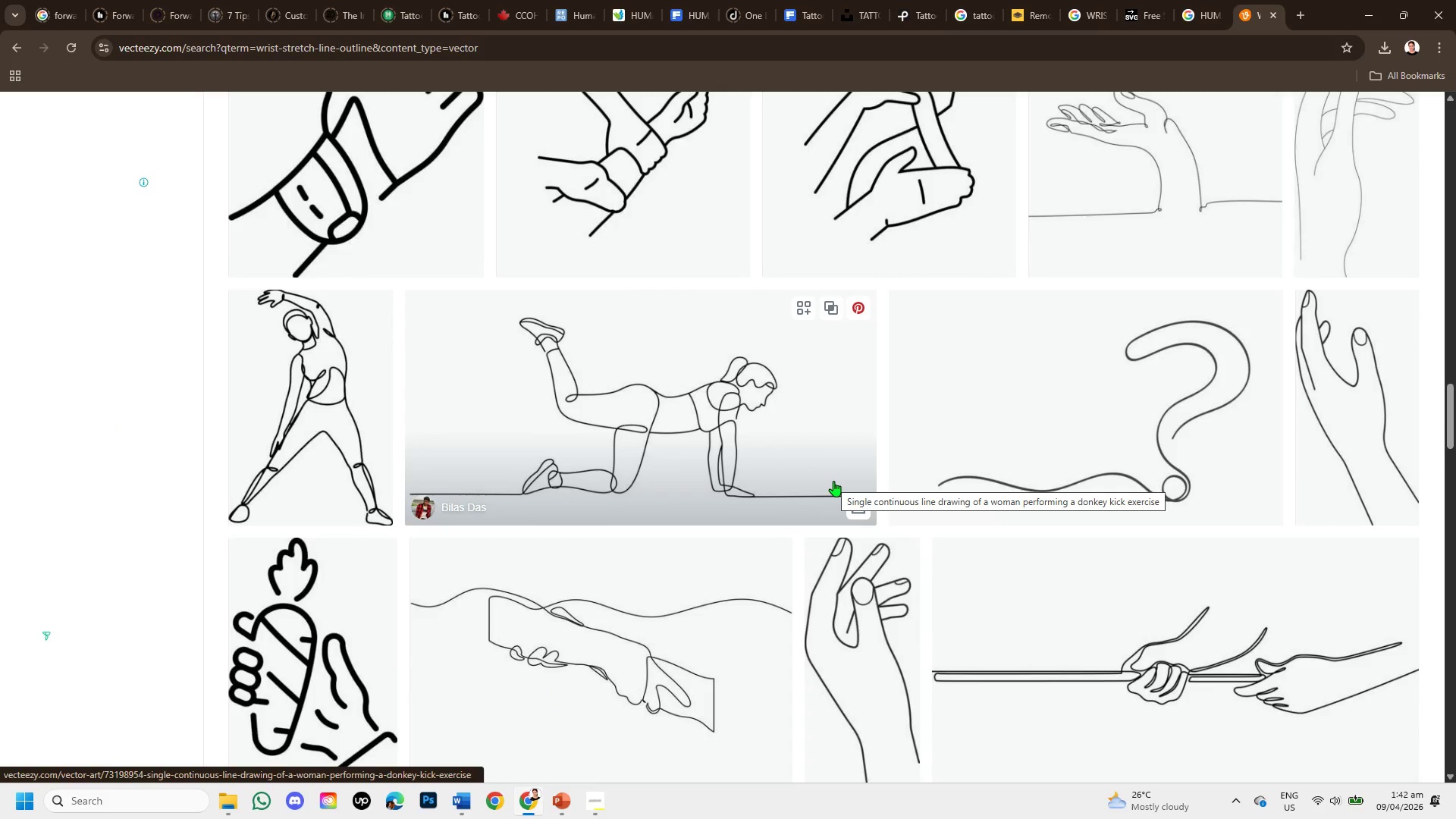 
scroll: coordinate [833, 481], scroll_direction: up, amount: 1.0
 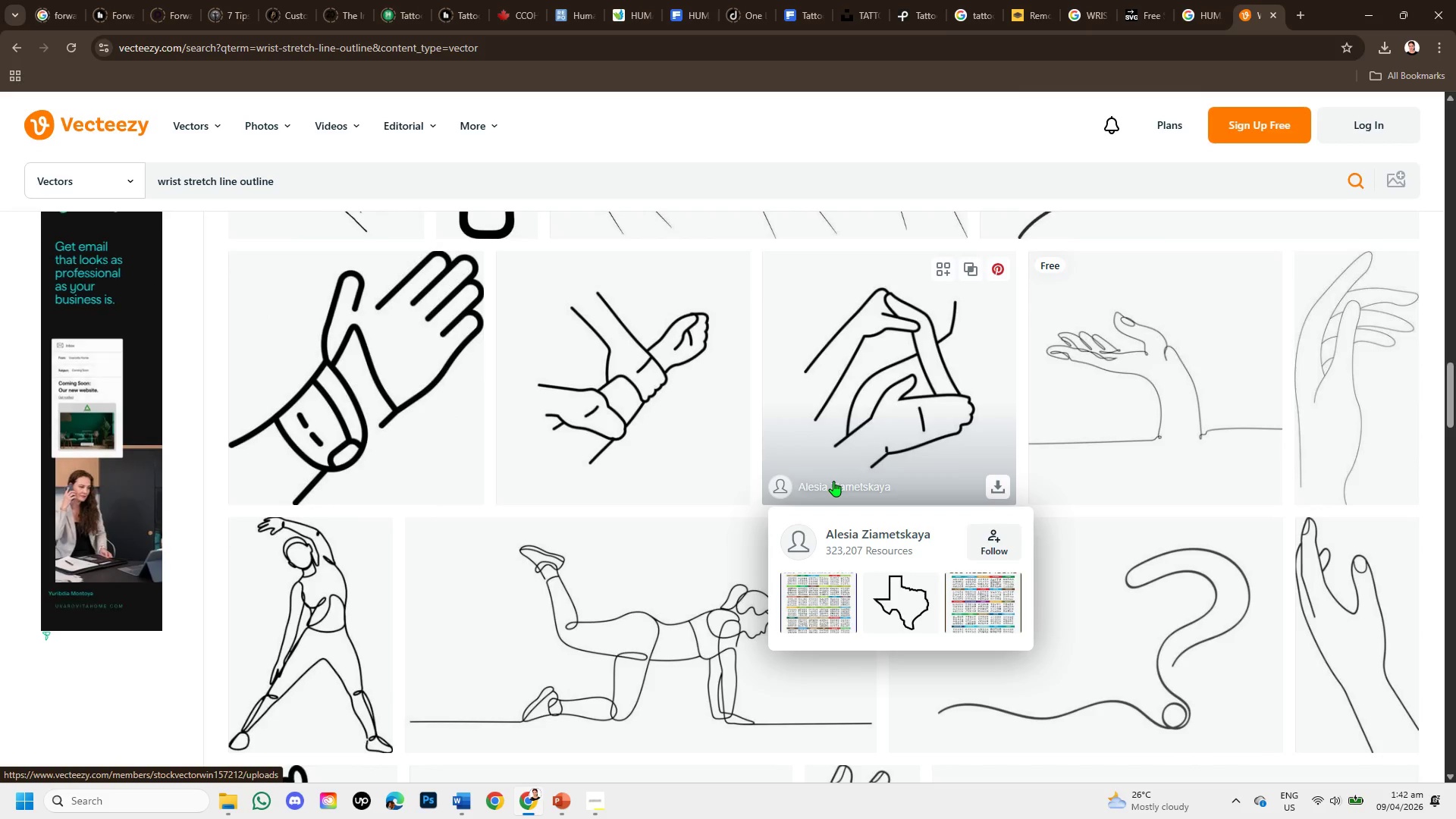 
scroll: coordinate [833, 481], scroll_direction: down, amount: 1.0
 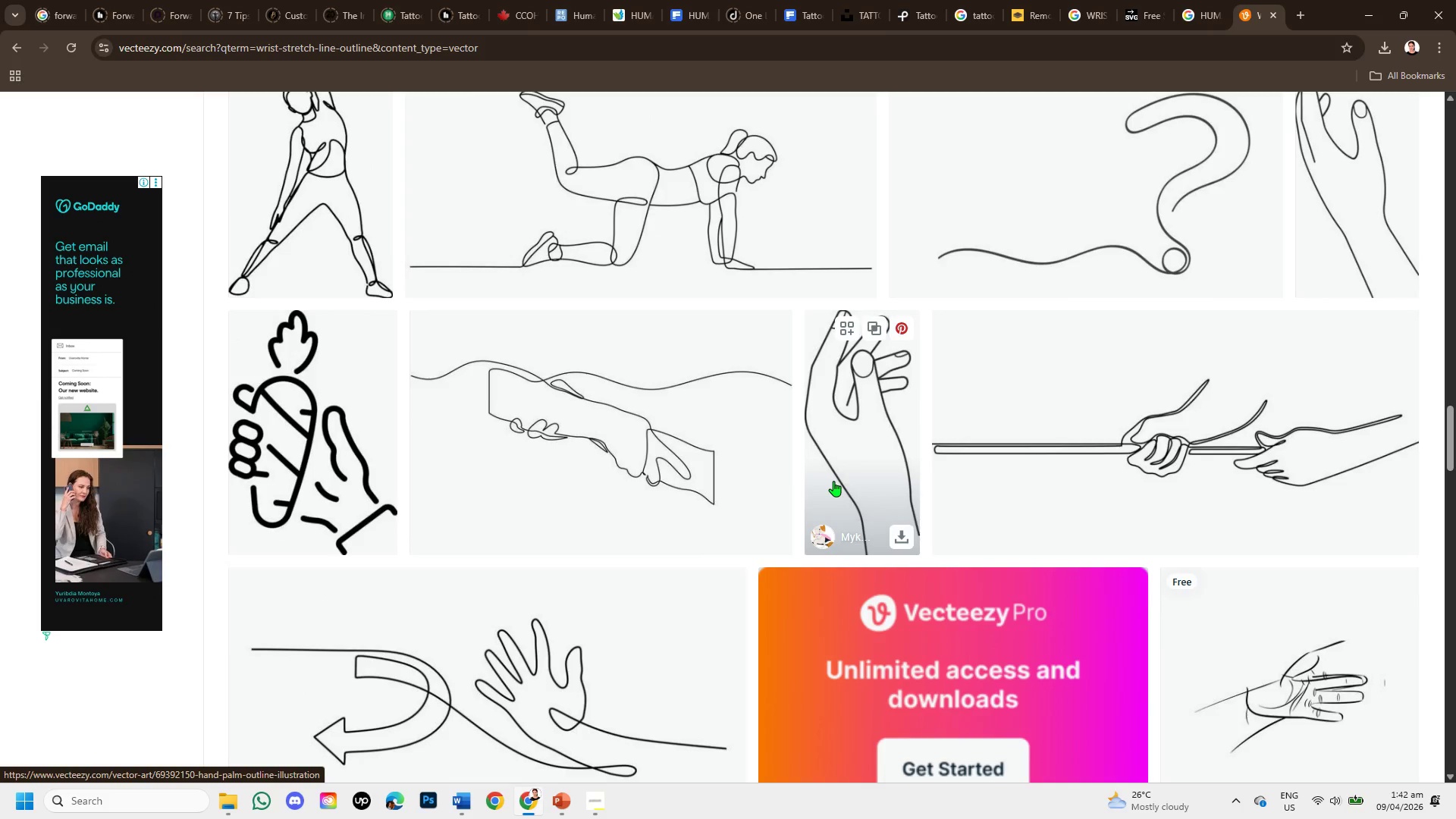 
scroll: coordinate [833, 481], scroll_direction: up, amount: 1.0
 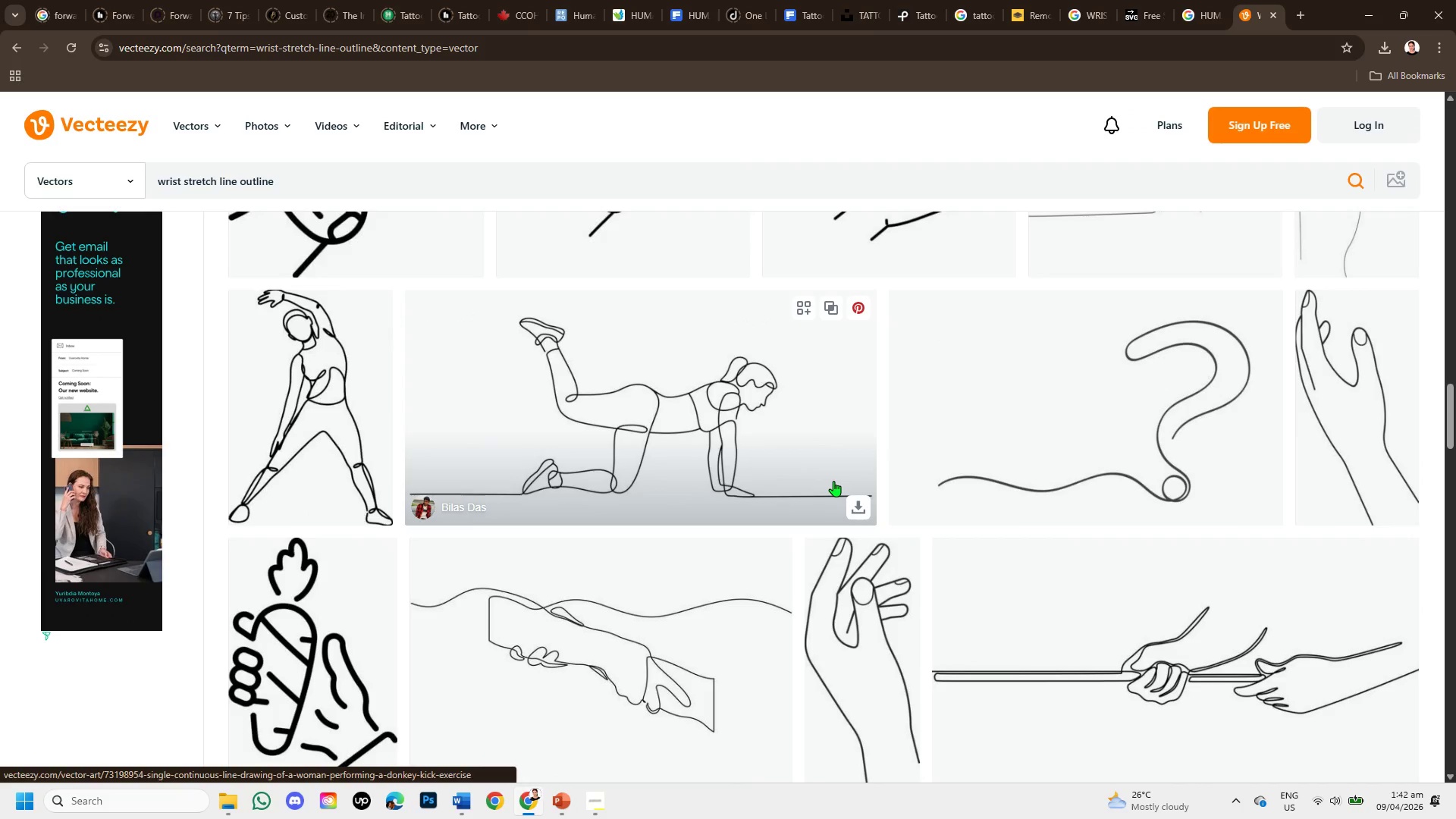 
scroll: coordinate [806, 512], scroll_direction: down, amount: 7.0
 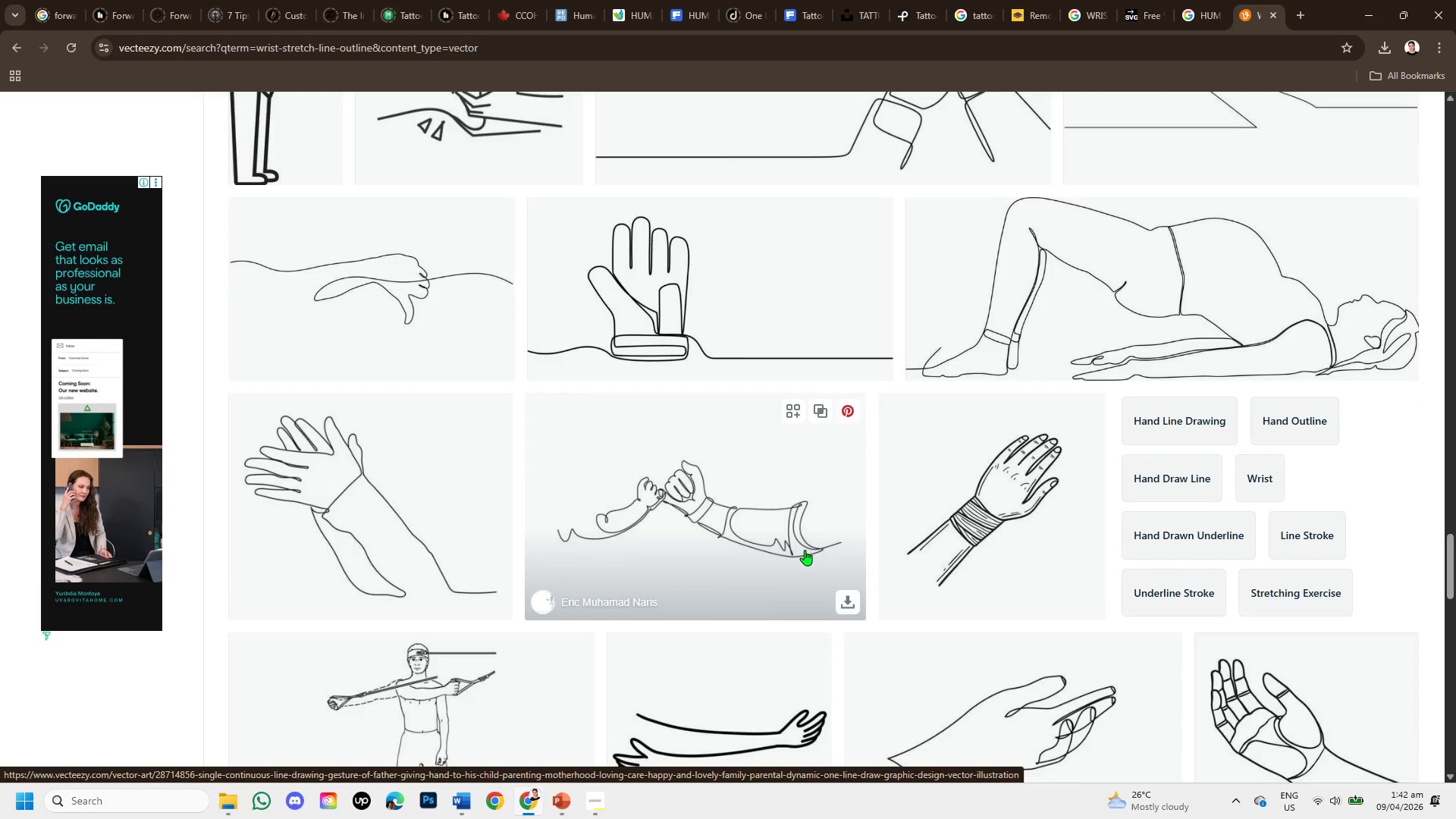 
scroll: coordinate [1107, 563], scroll_direction: down, amount: 5.0
 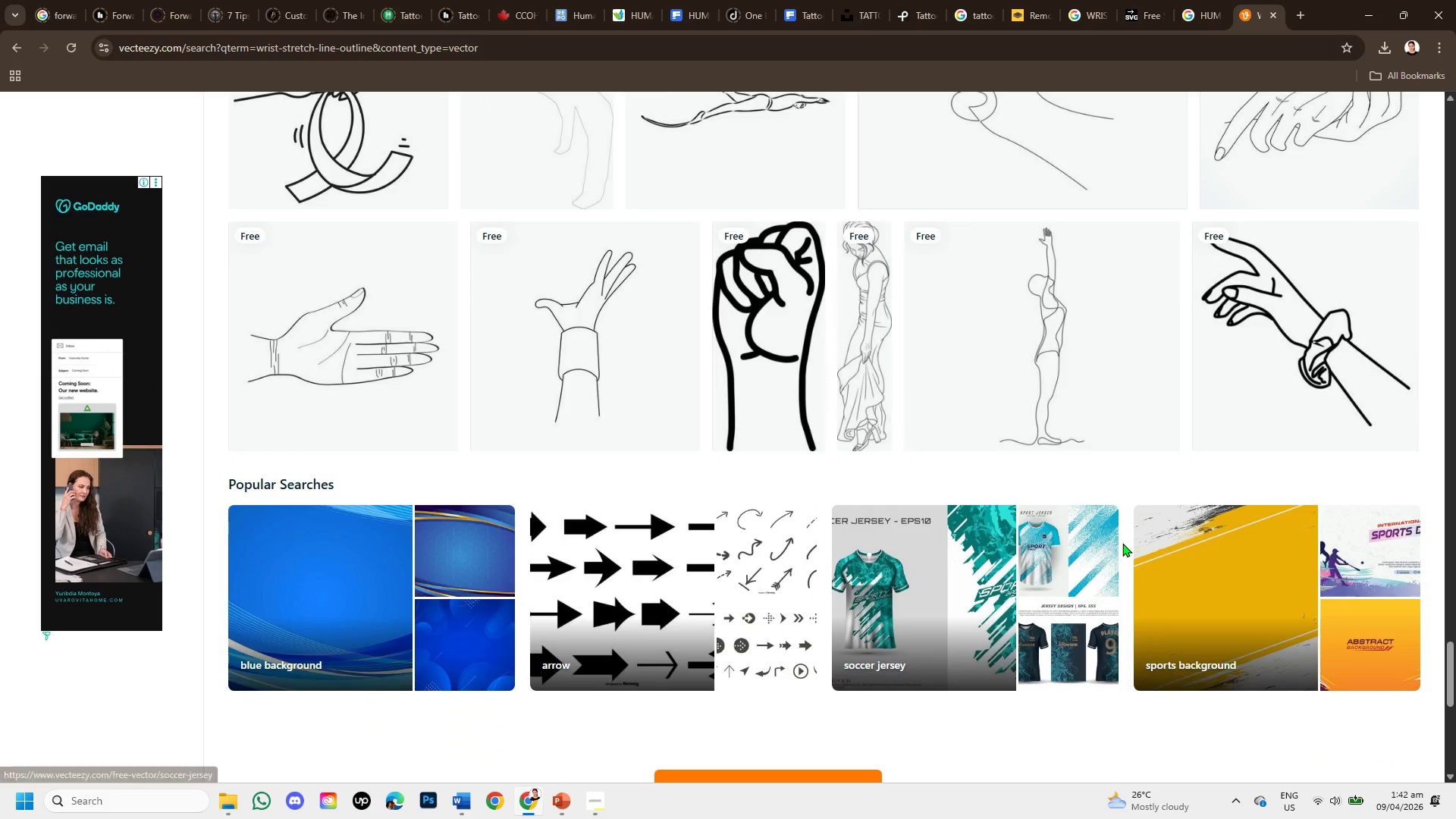 
scroll: coordinate [1122, 543], scroll_direction: down, amount: 1.0
 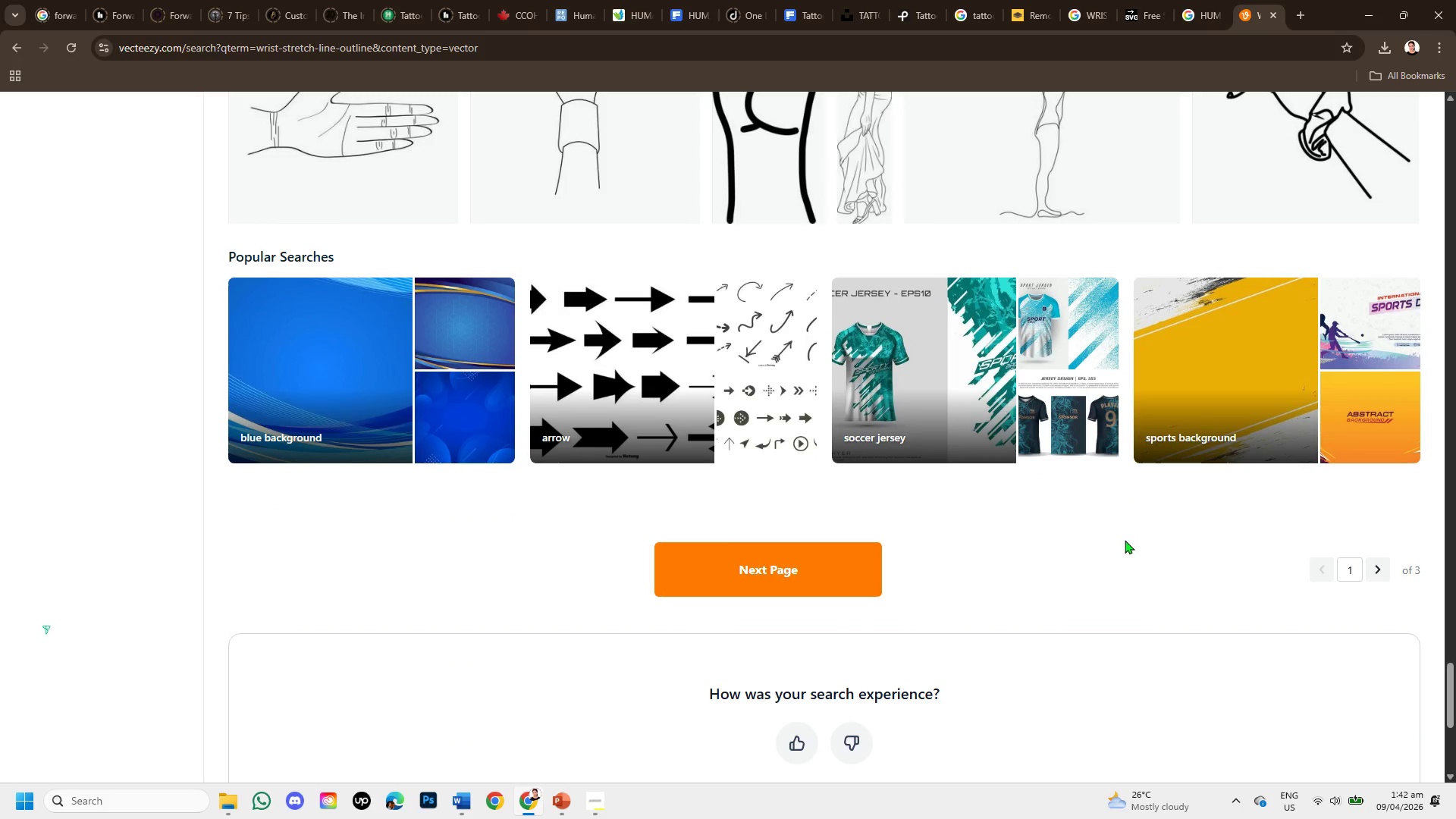 
scroll: coordinate [1318, 513], scroll_direction: up, amount: 6.0
 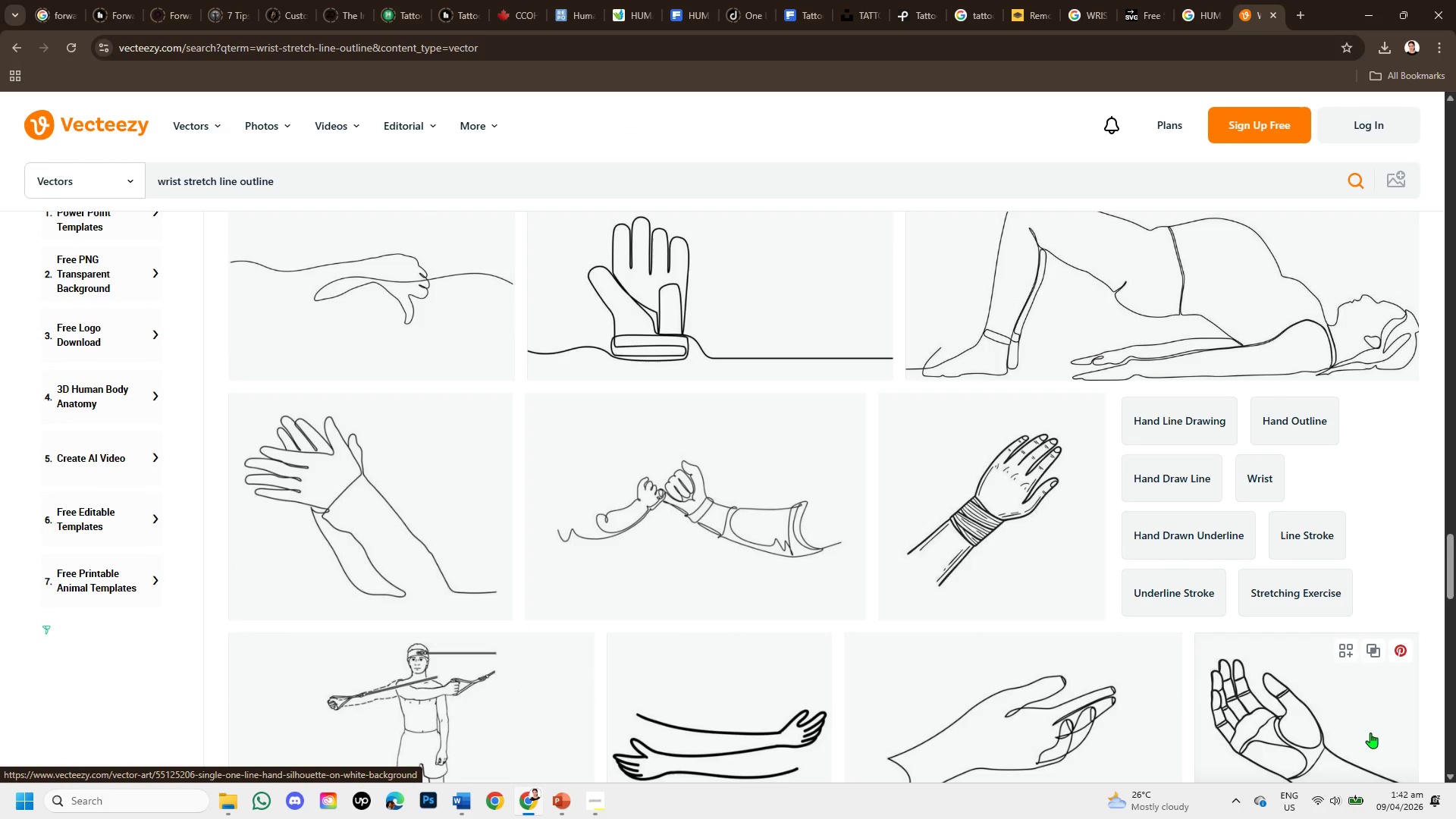 
left_click([1367, 727])
 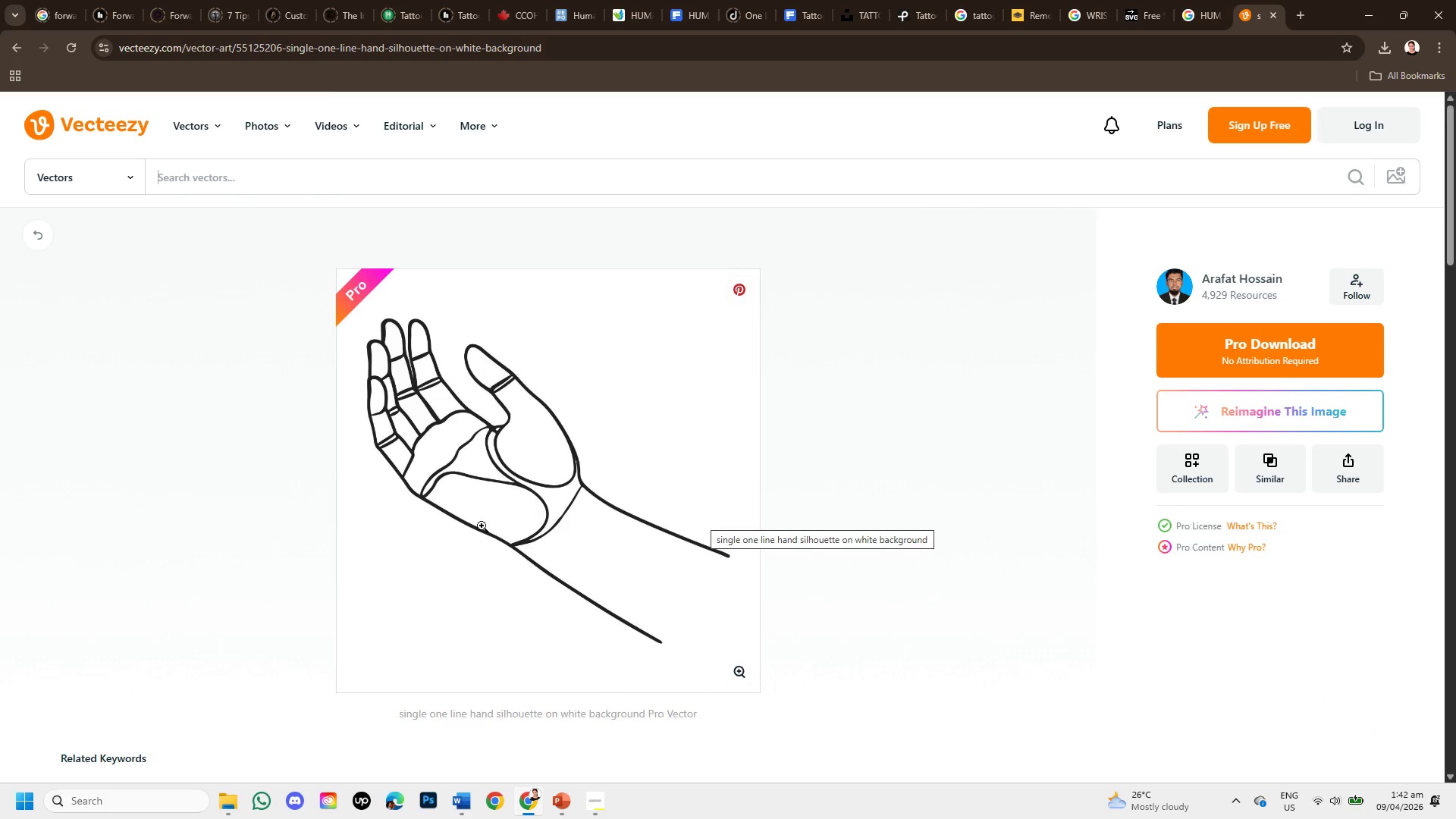 
wait(10.73)
 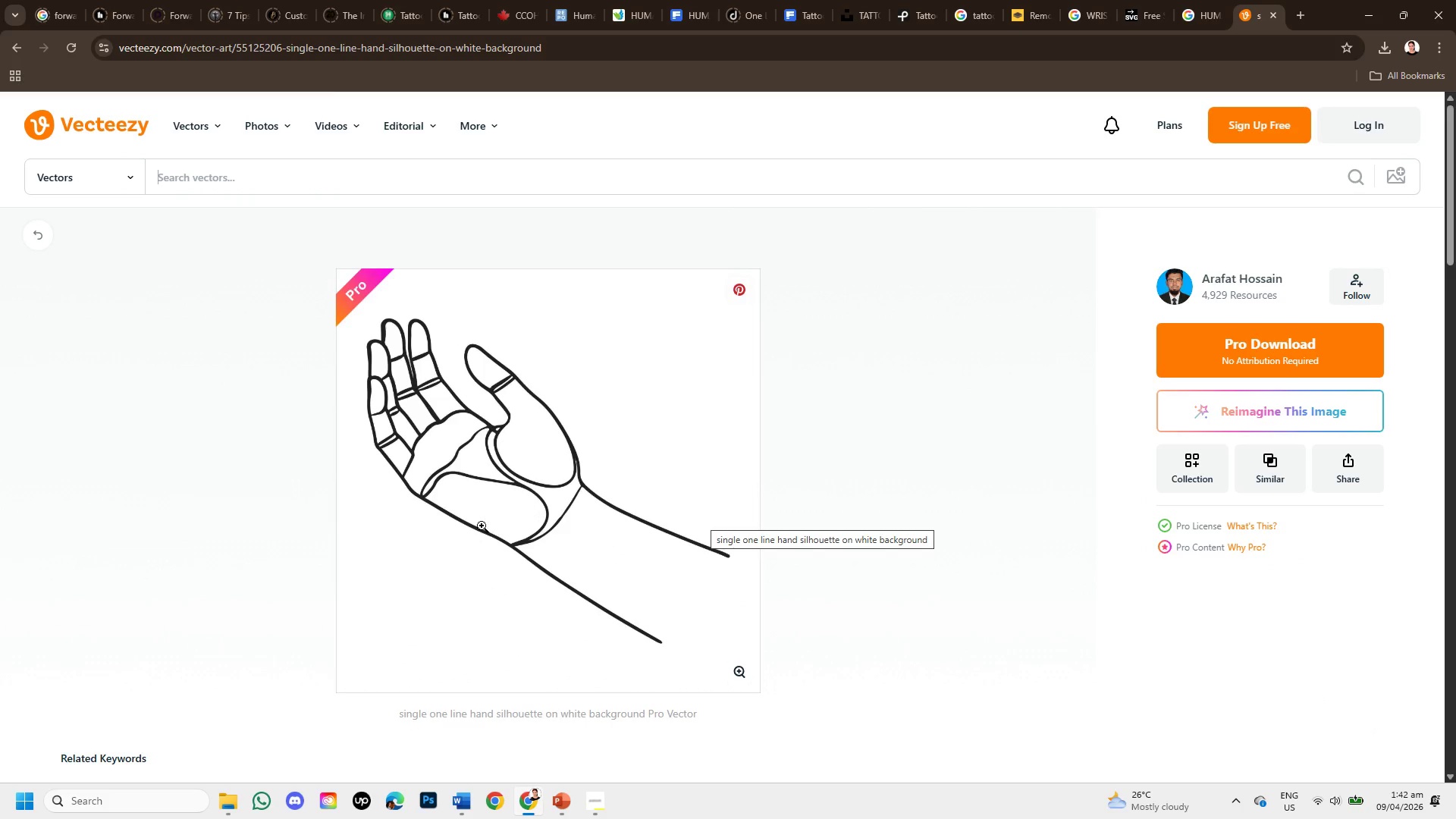 
scroll: coordinate [601, 512], scroll_direction: down, amount: 5.0
 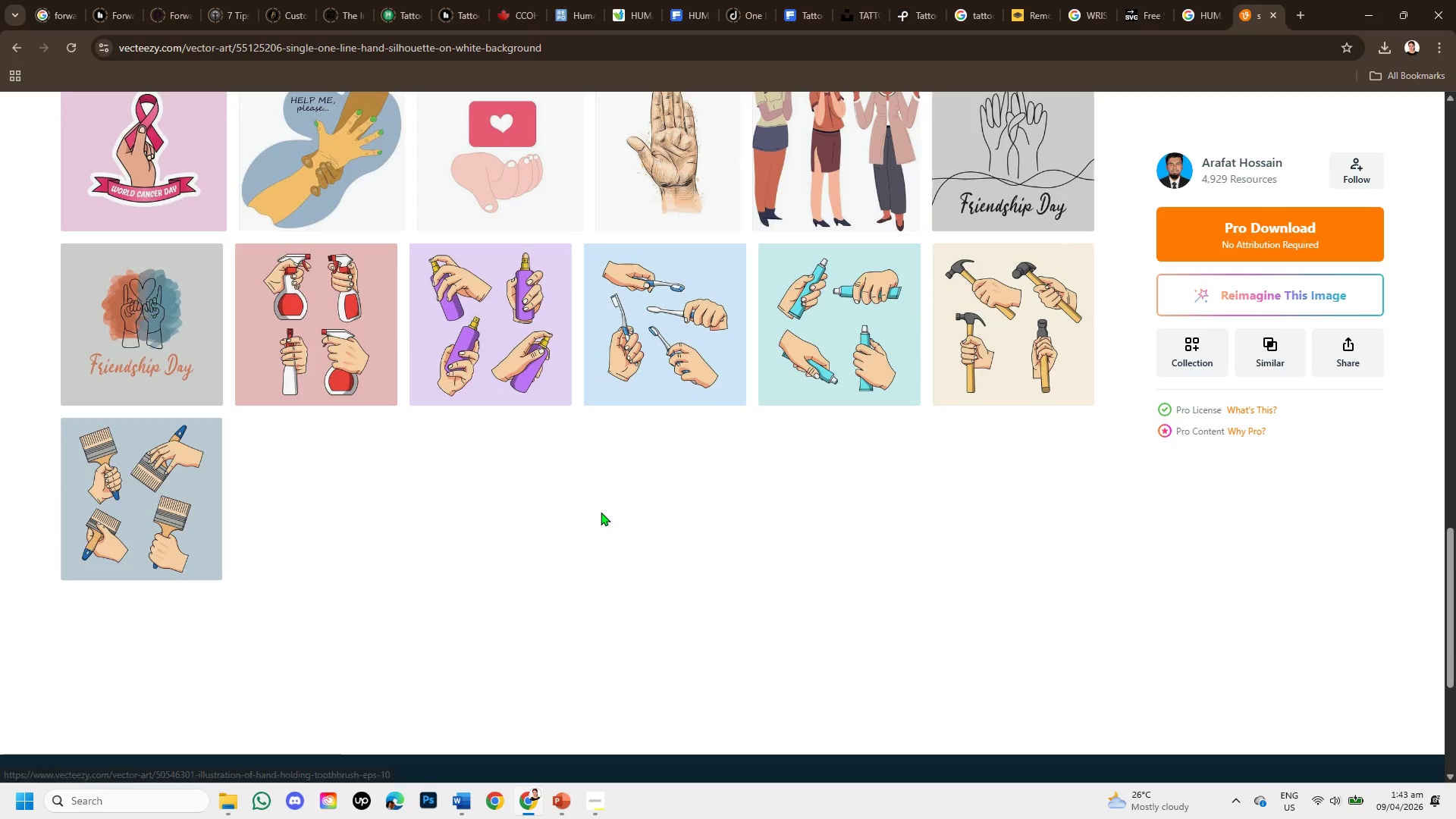 
scroll: coordinate [606, 513], scroll_direction: up, amount: 6.0
 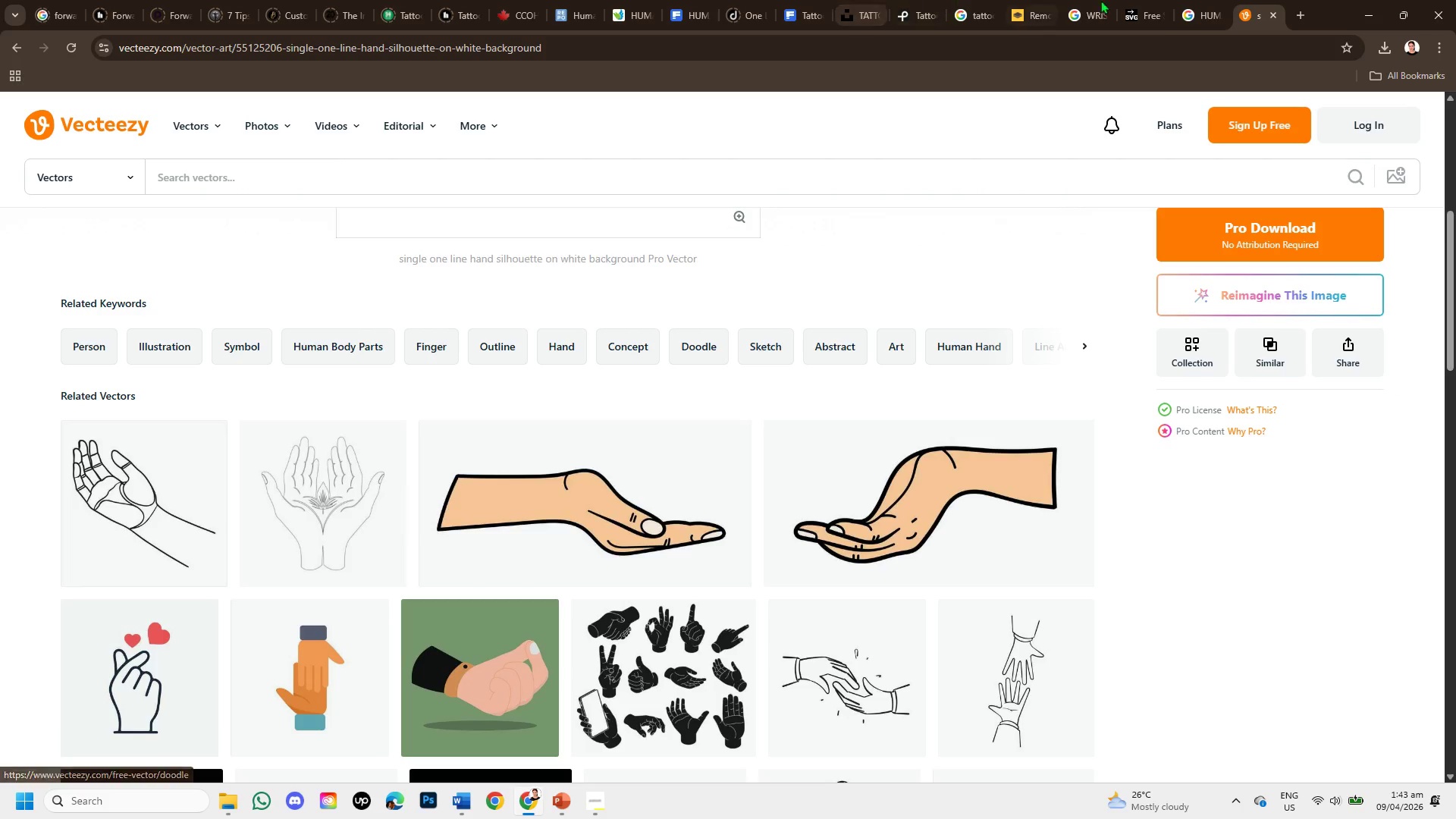 
wait(6.27)
 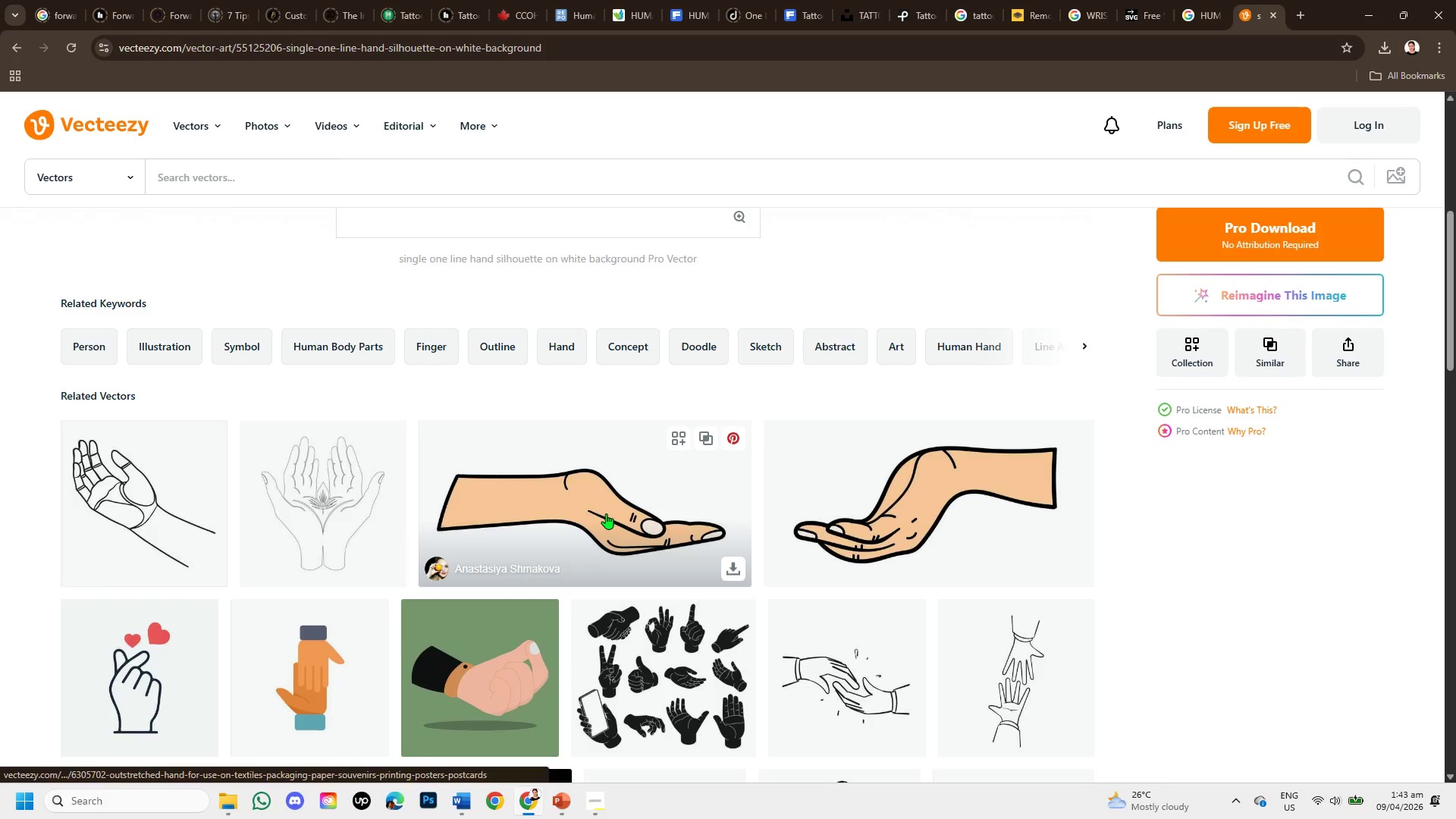 
left_click([1185, 6])
 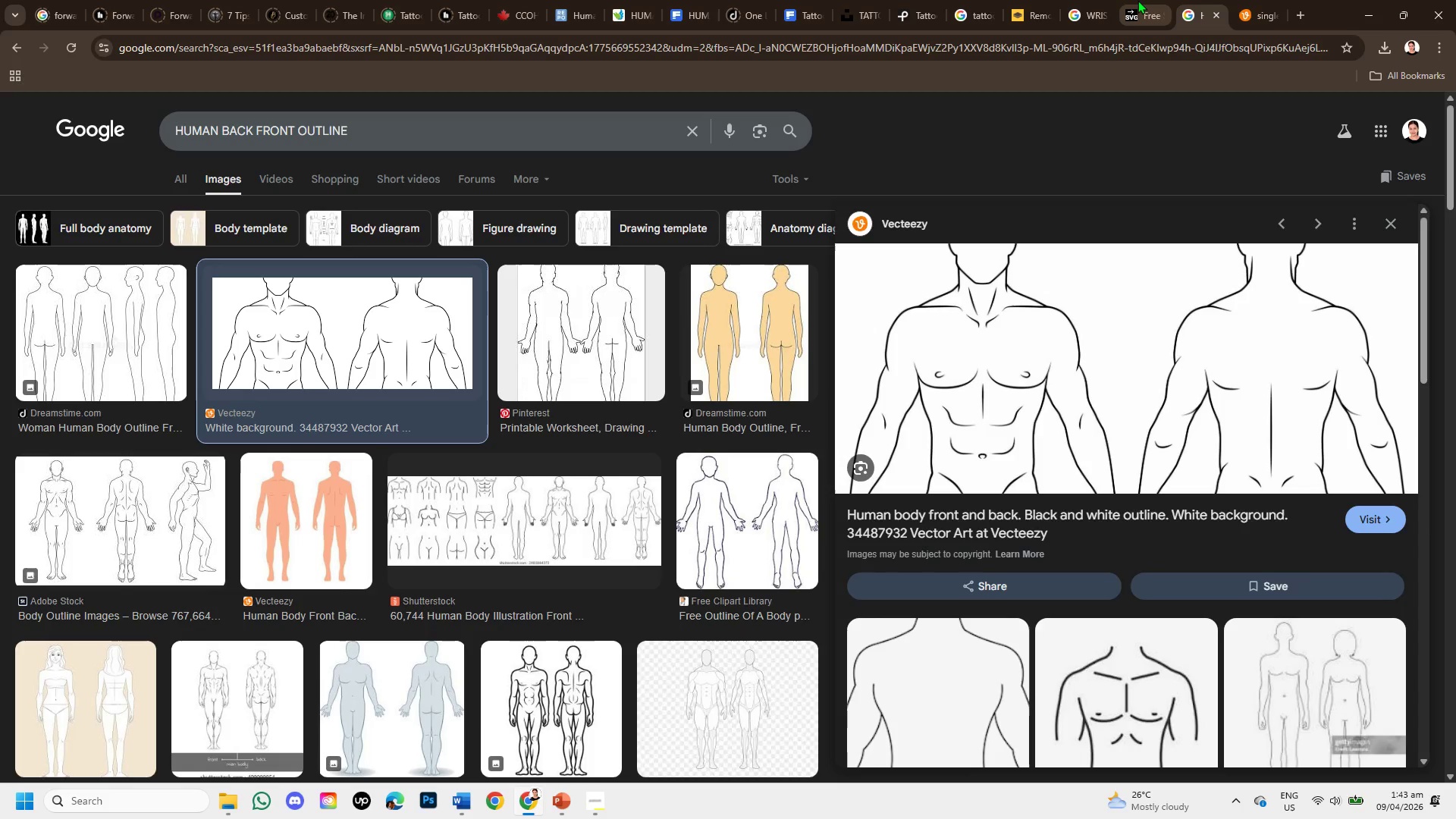 
left_click([1138, 0])
 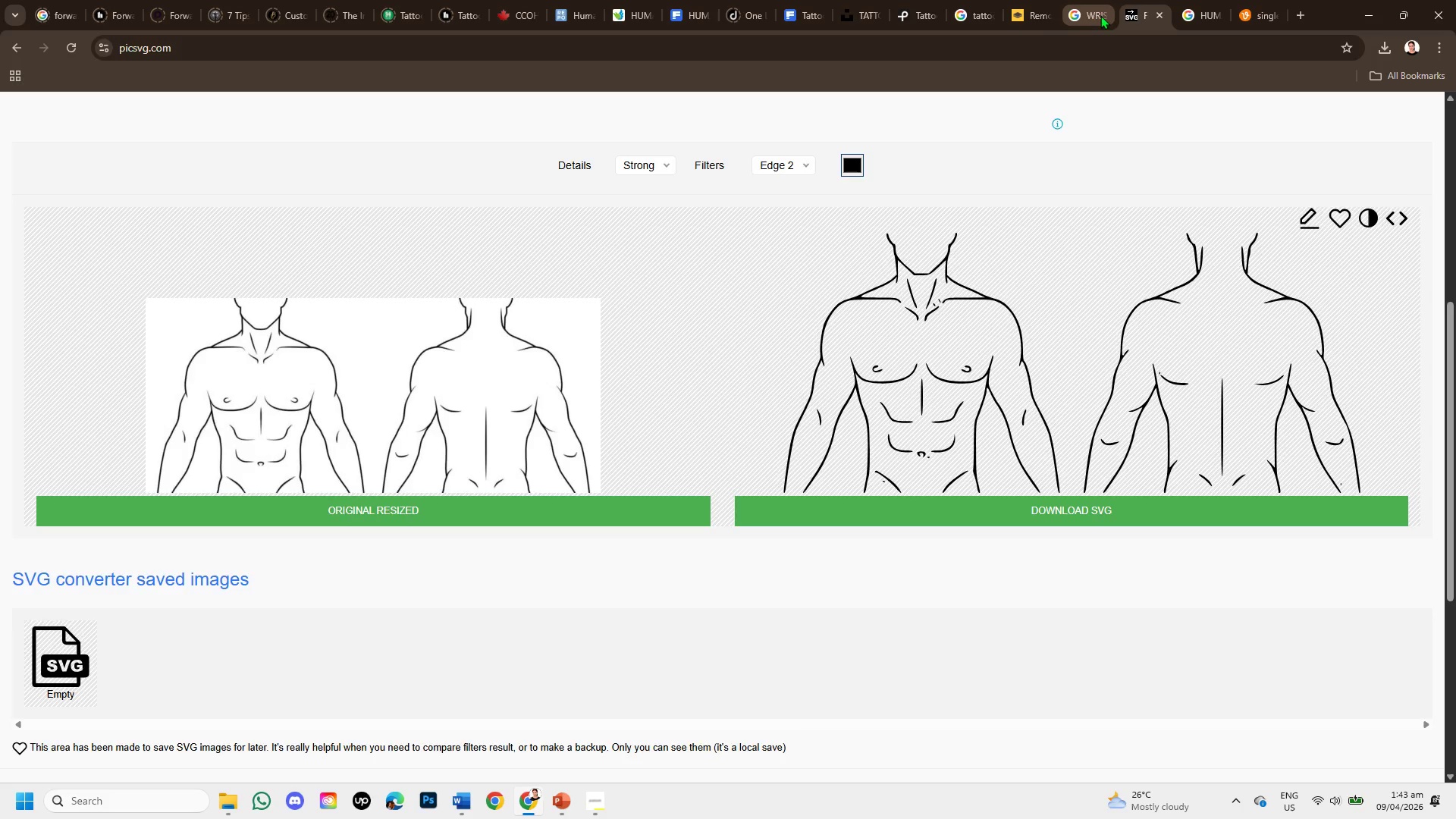 
left_click([1098, 14])
 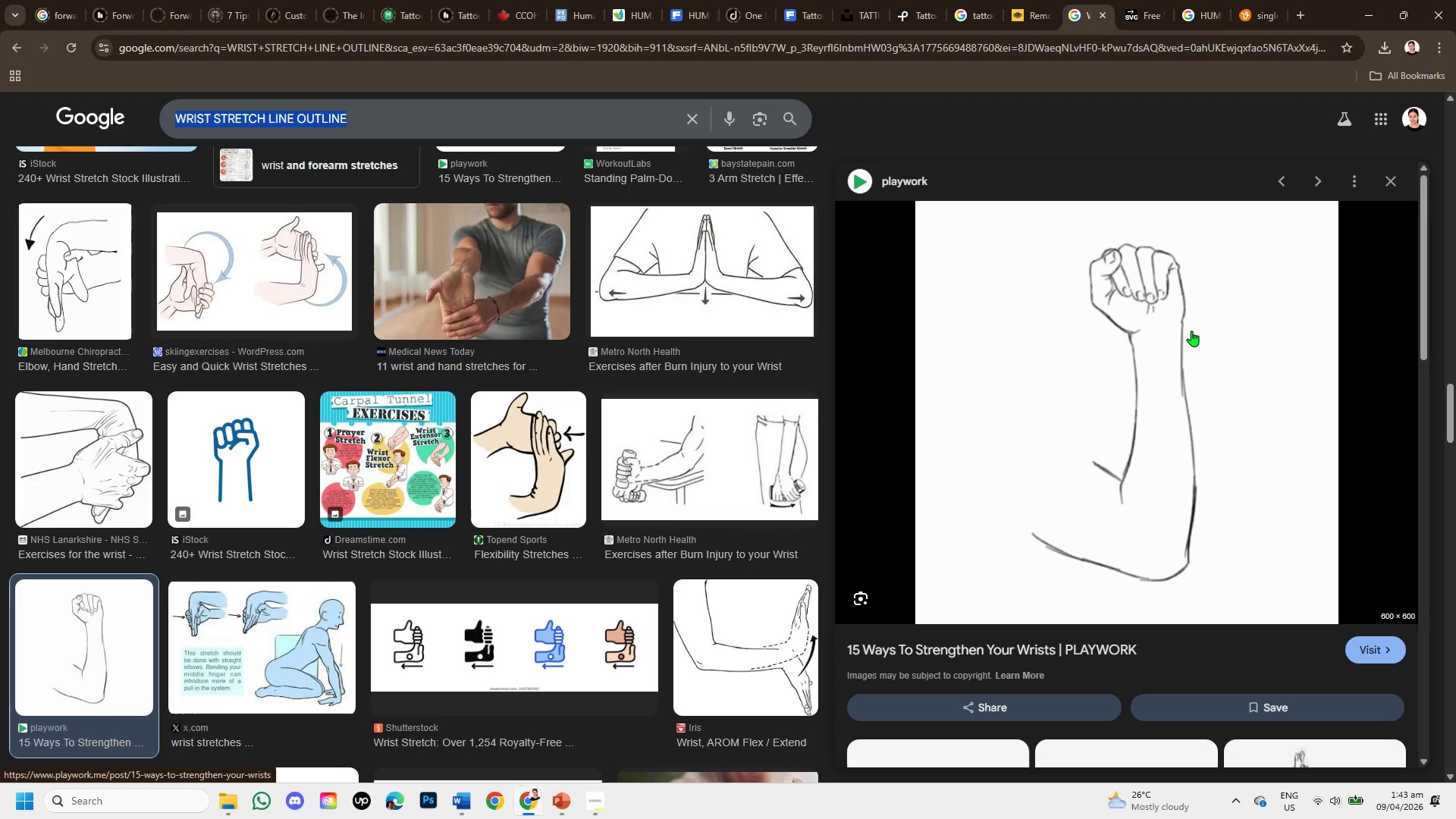 
scroll: coordinate [643, 627], scroll_direction: down, amount: 5.0
 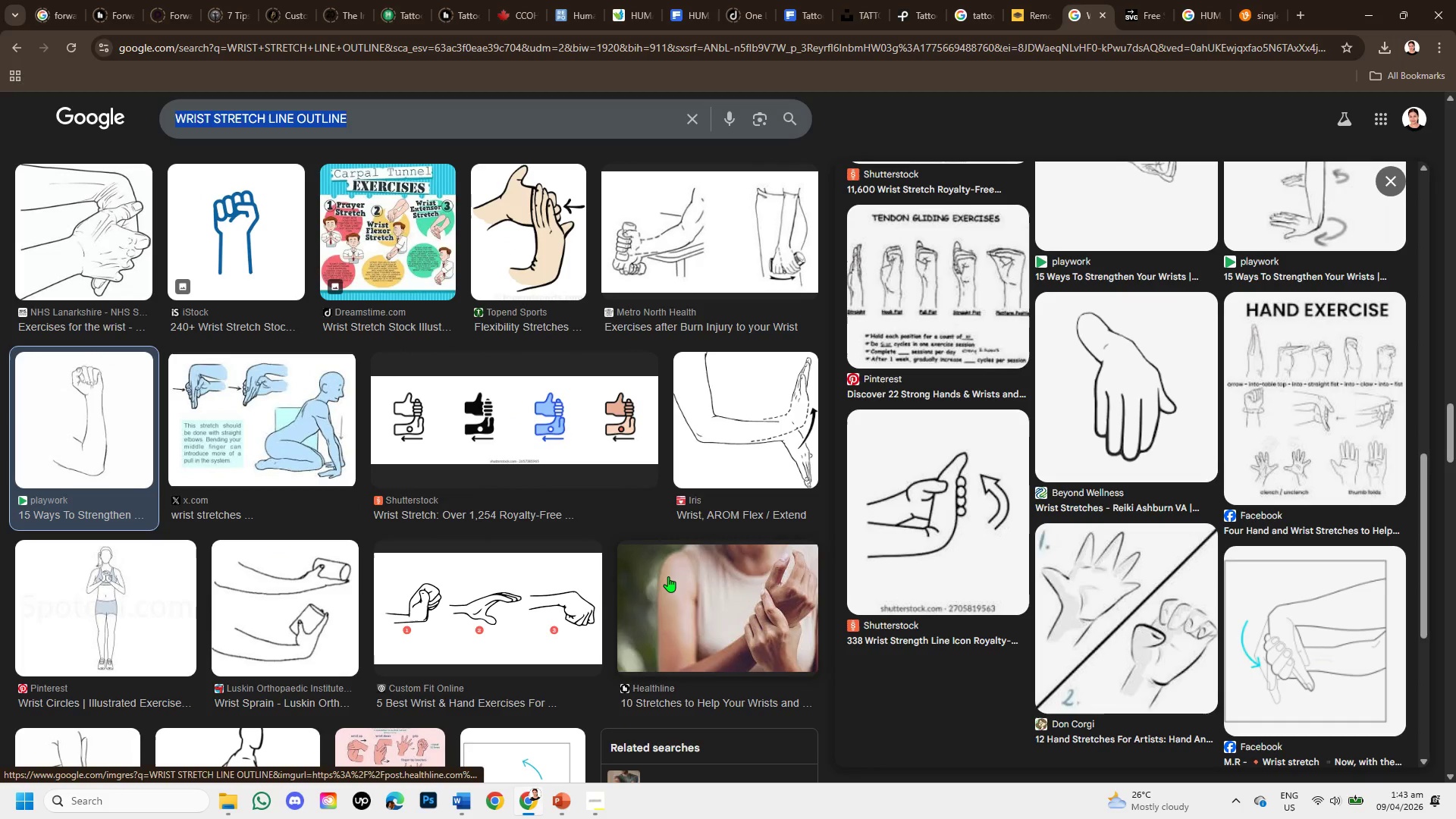 
scroll: coordinate [665, 553], scroll_direction: up, amount: 8.0
 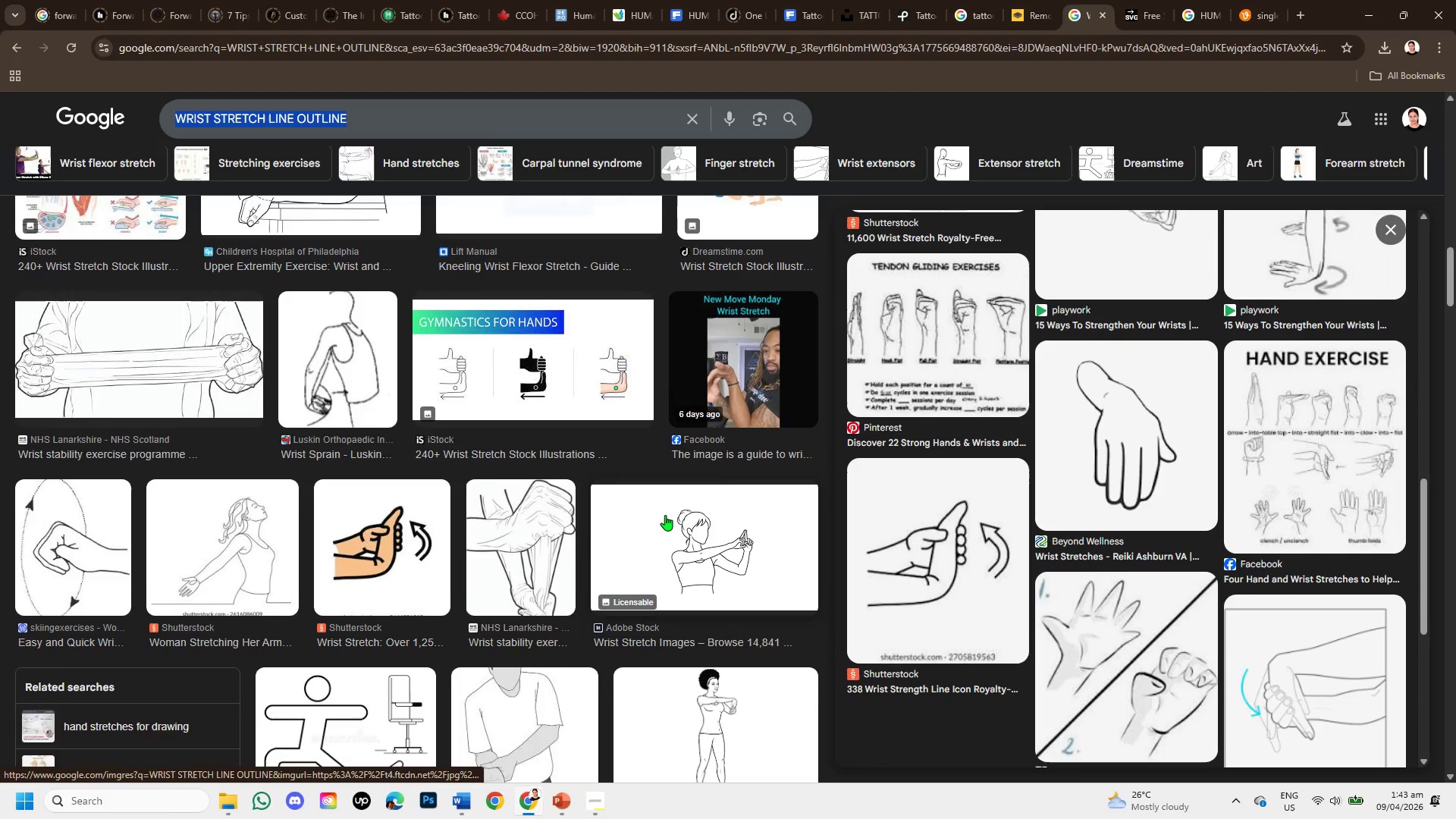 
scroll: coordinate [665, 514], scroll_direction: down, amount: 3.0
 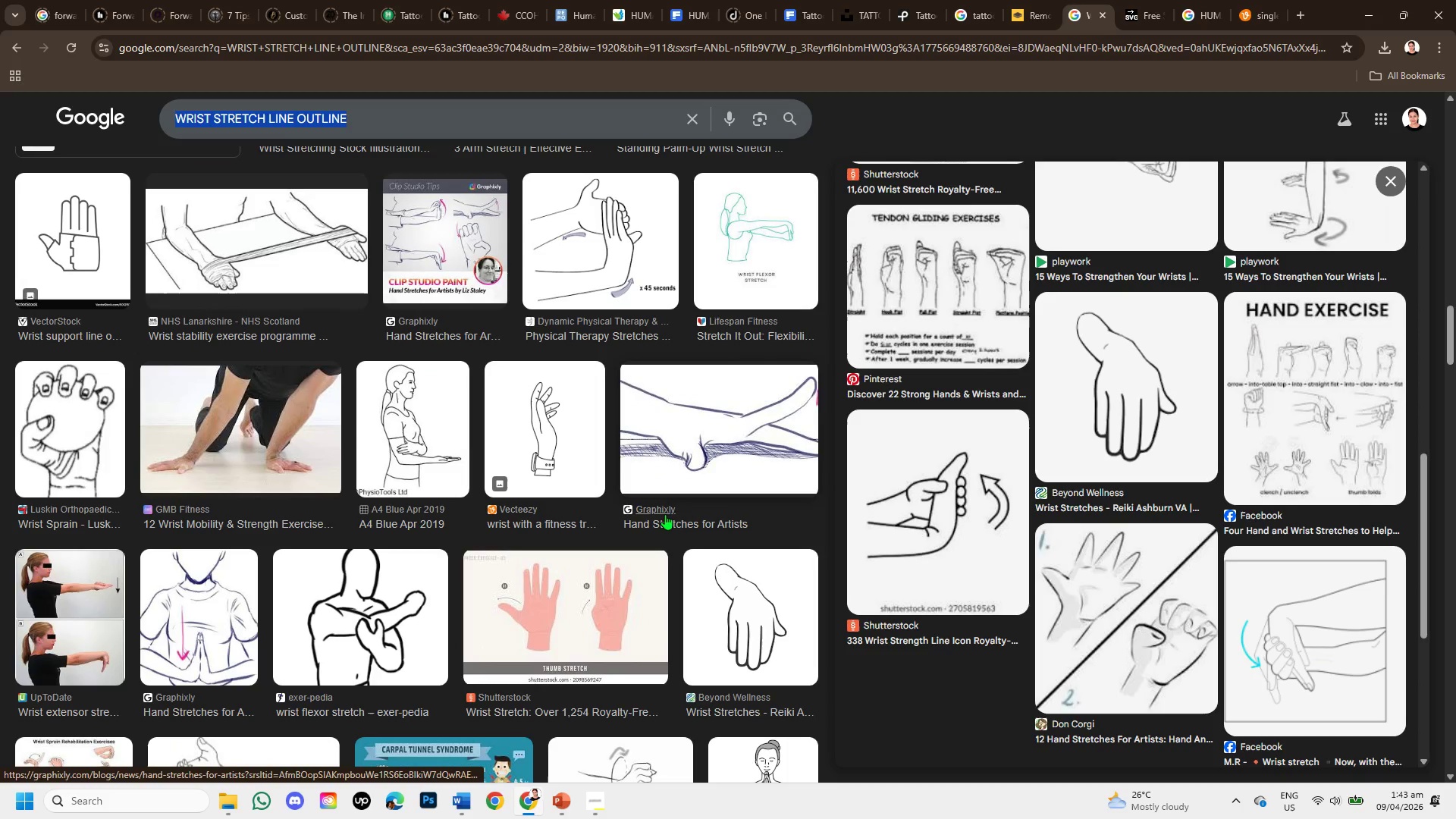 
scroll: coordinate [668, 474], scroll_direction: up, amount: 12.0
 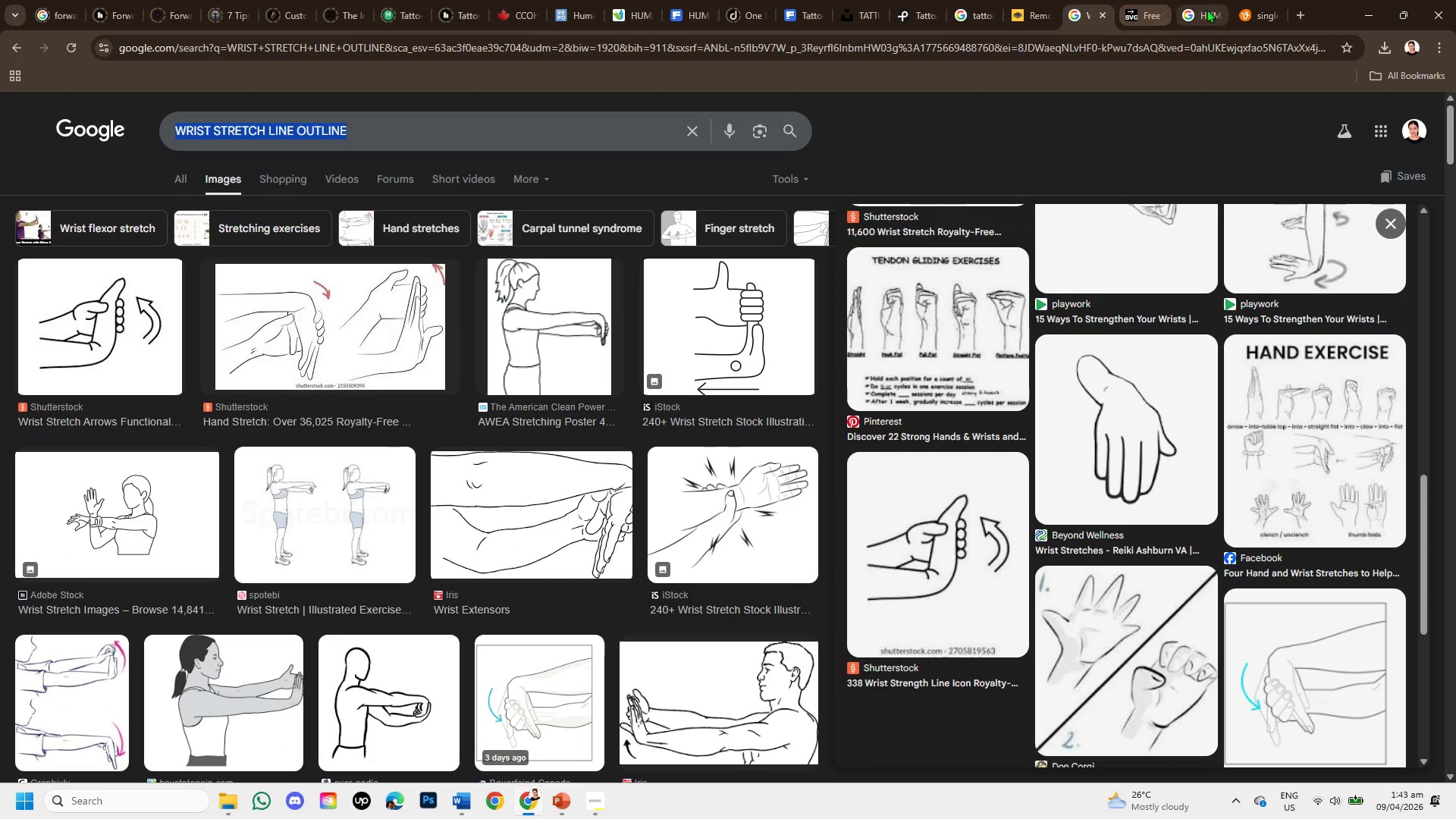 
left_click([1239, 20])
 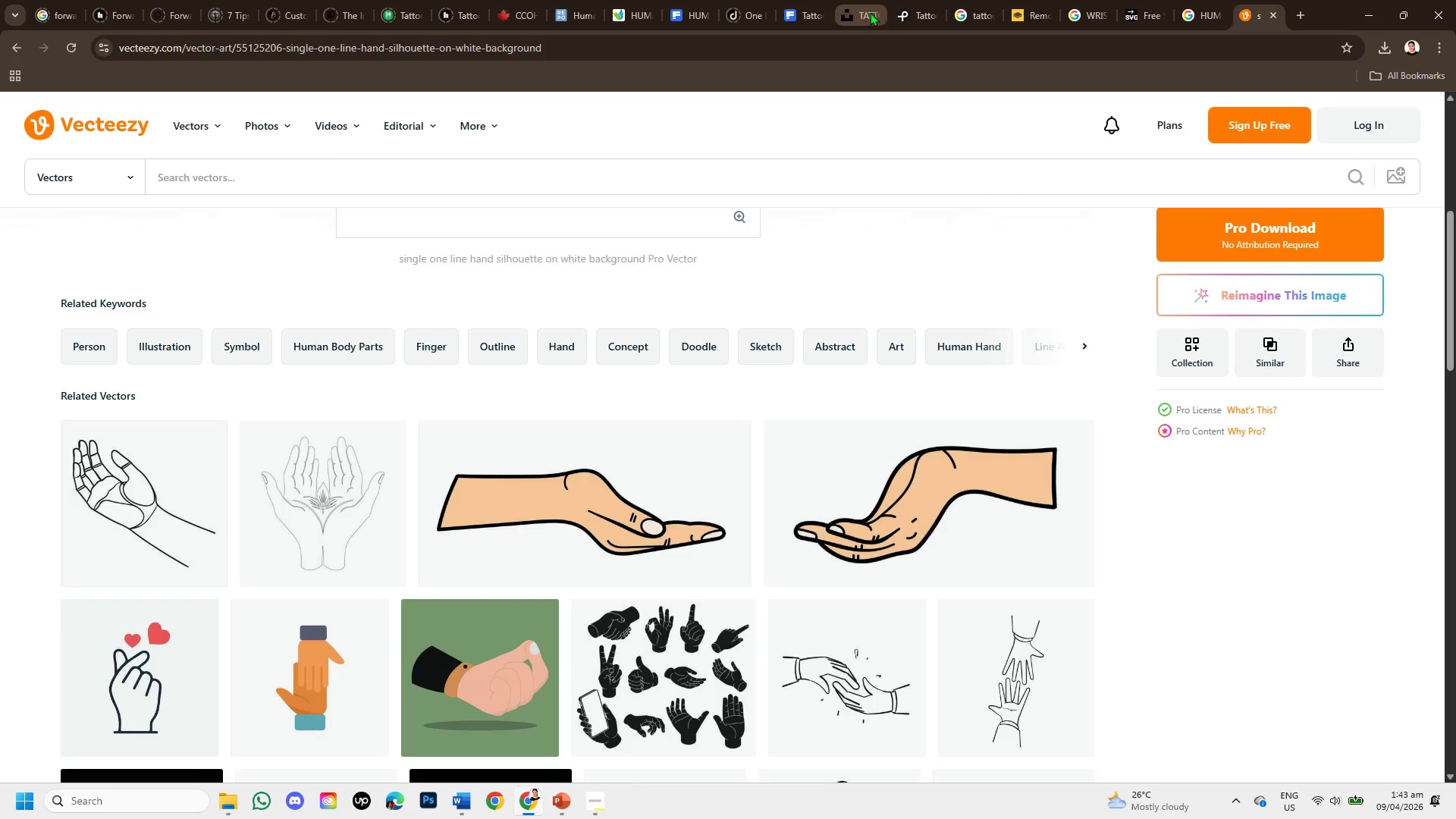 
left_click([977, 2])
 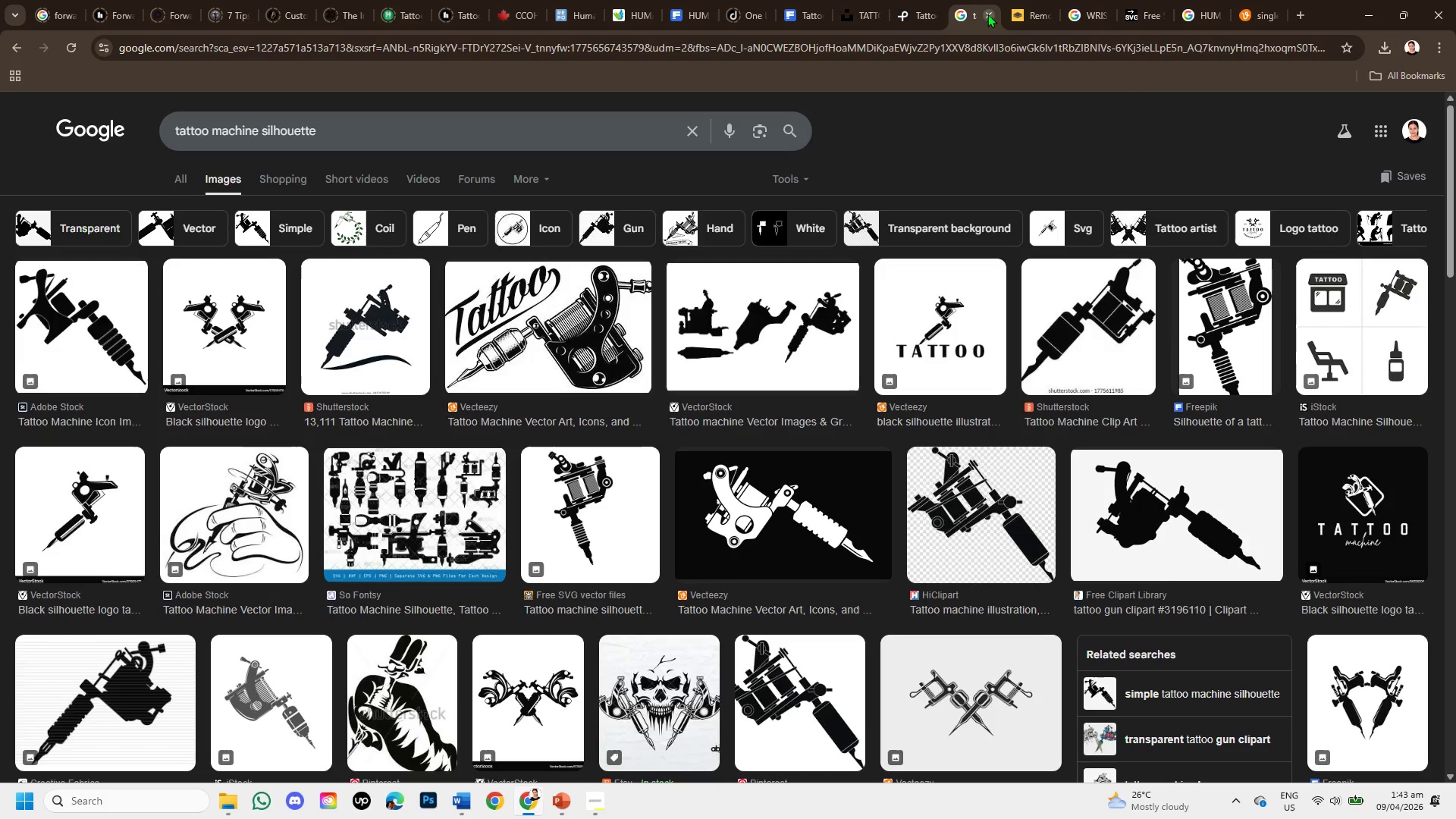 
left_click([984, 13])
 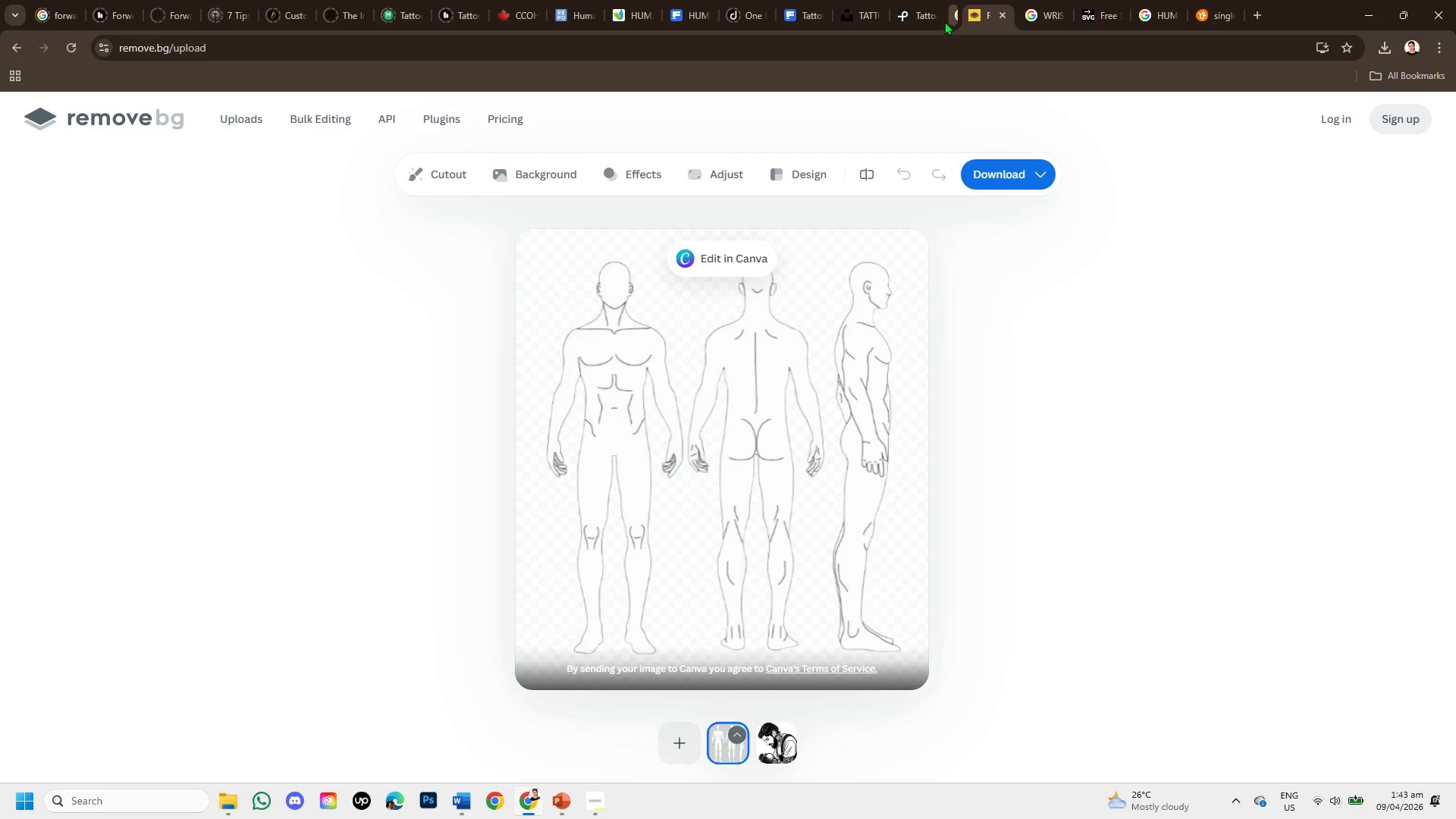 
left_click([931, 16])
 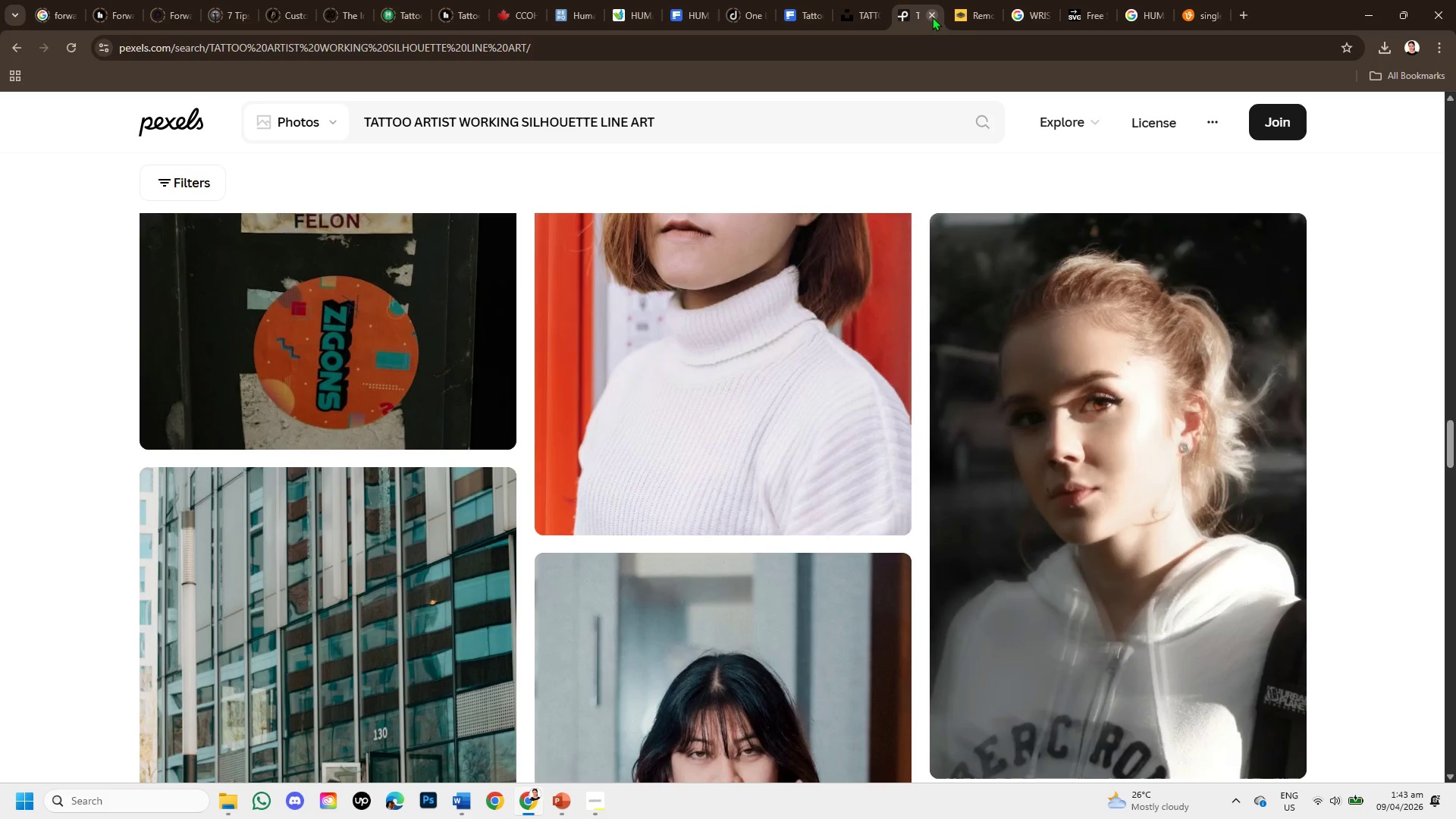 
left_click([932, 17])
 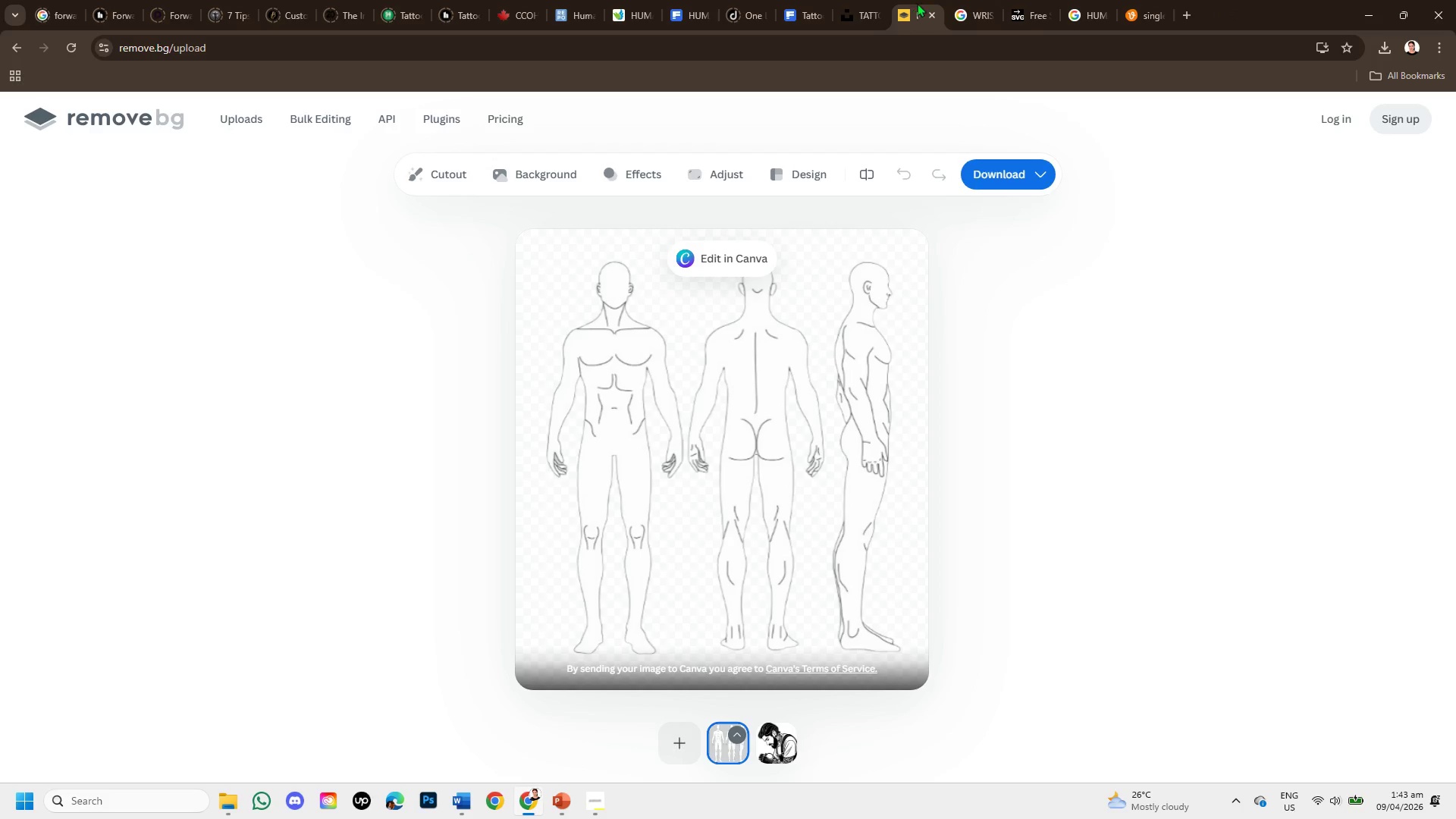 
left_click([952, 8])
 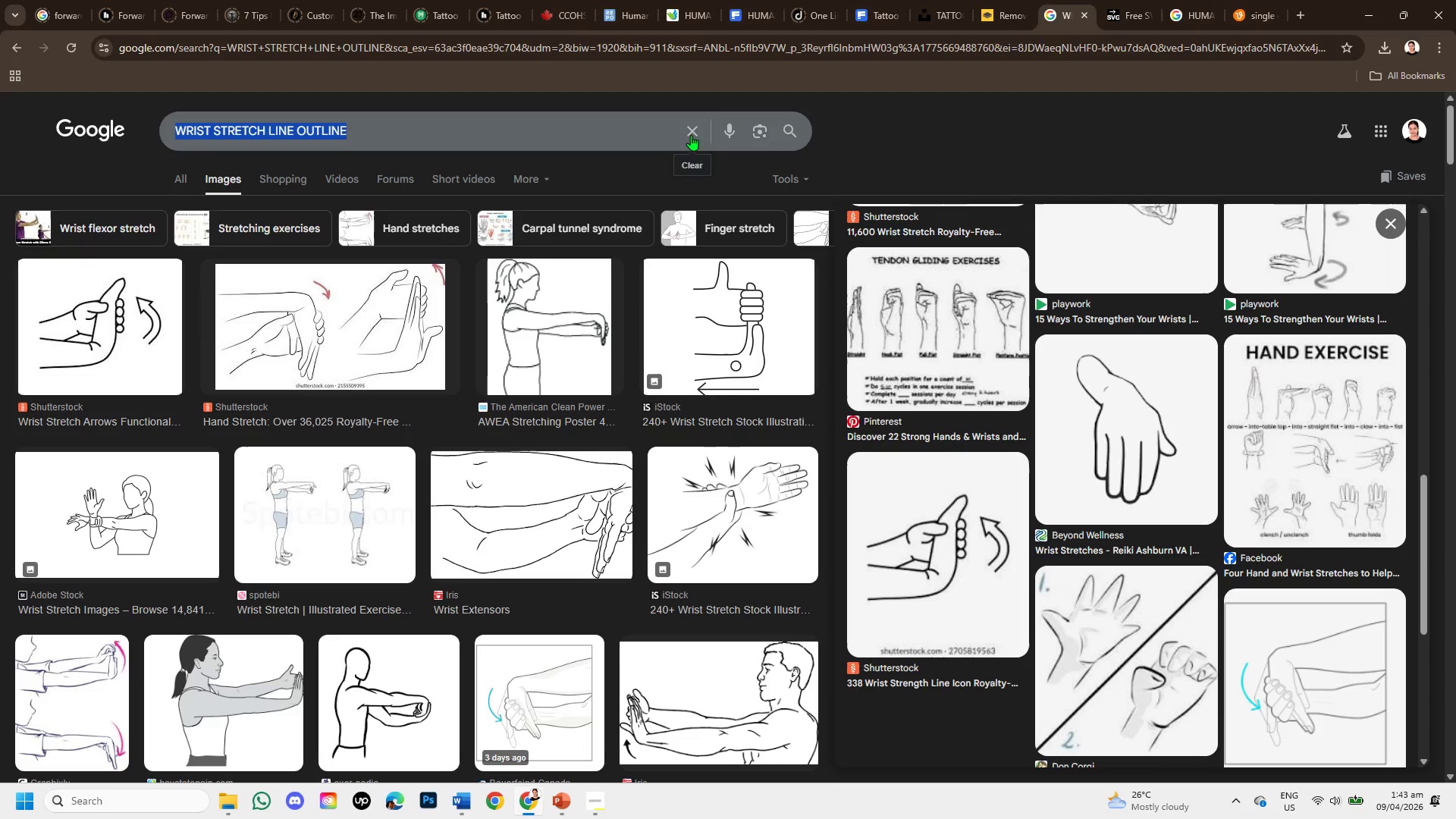 
scroll: coordinate [1114, 428], scroll_direction: up, amount: 4.0
 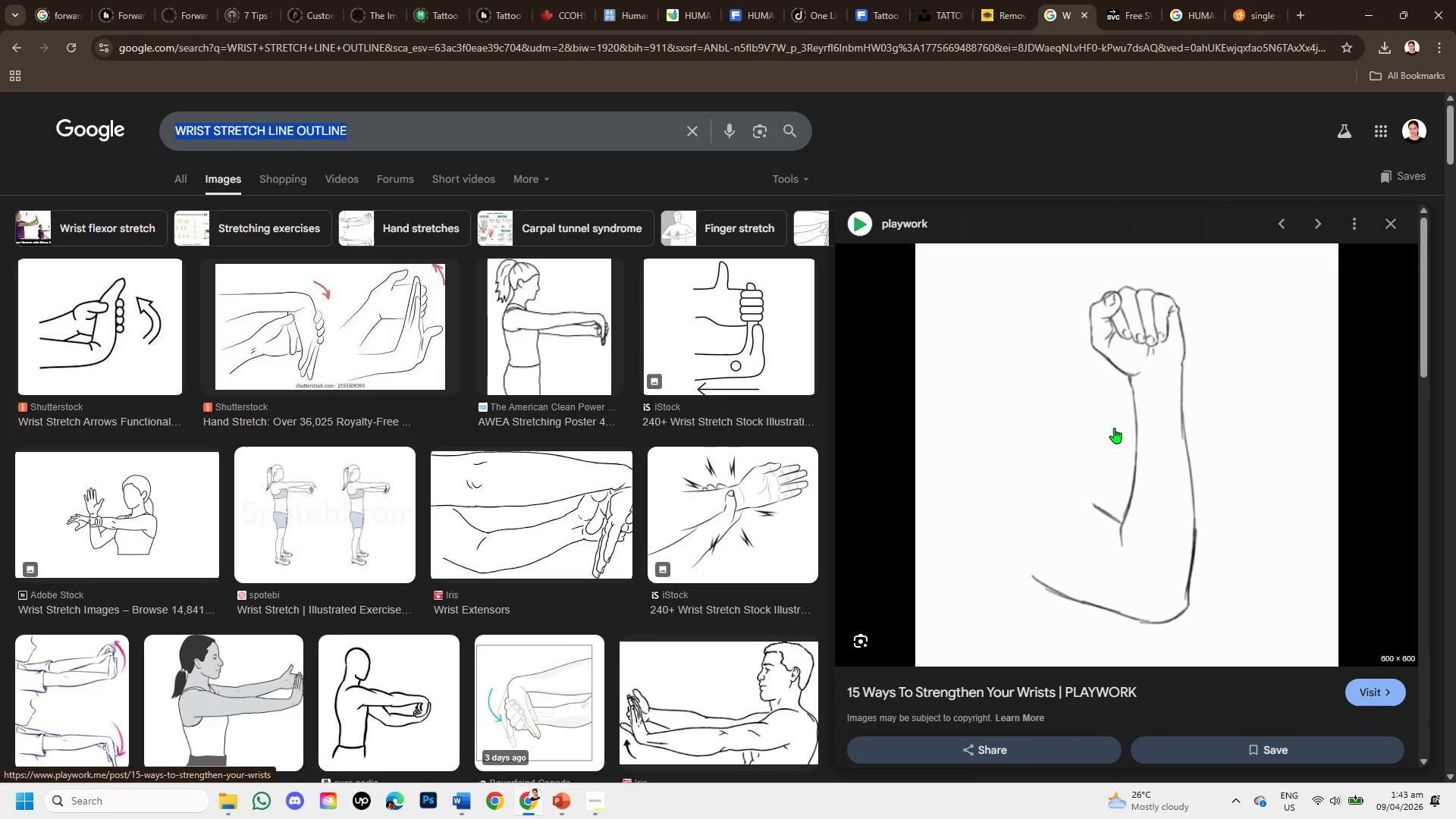 
right_click([1114, 428])
 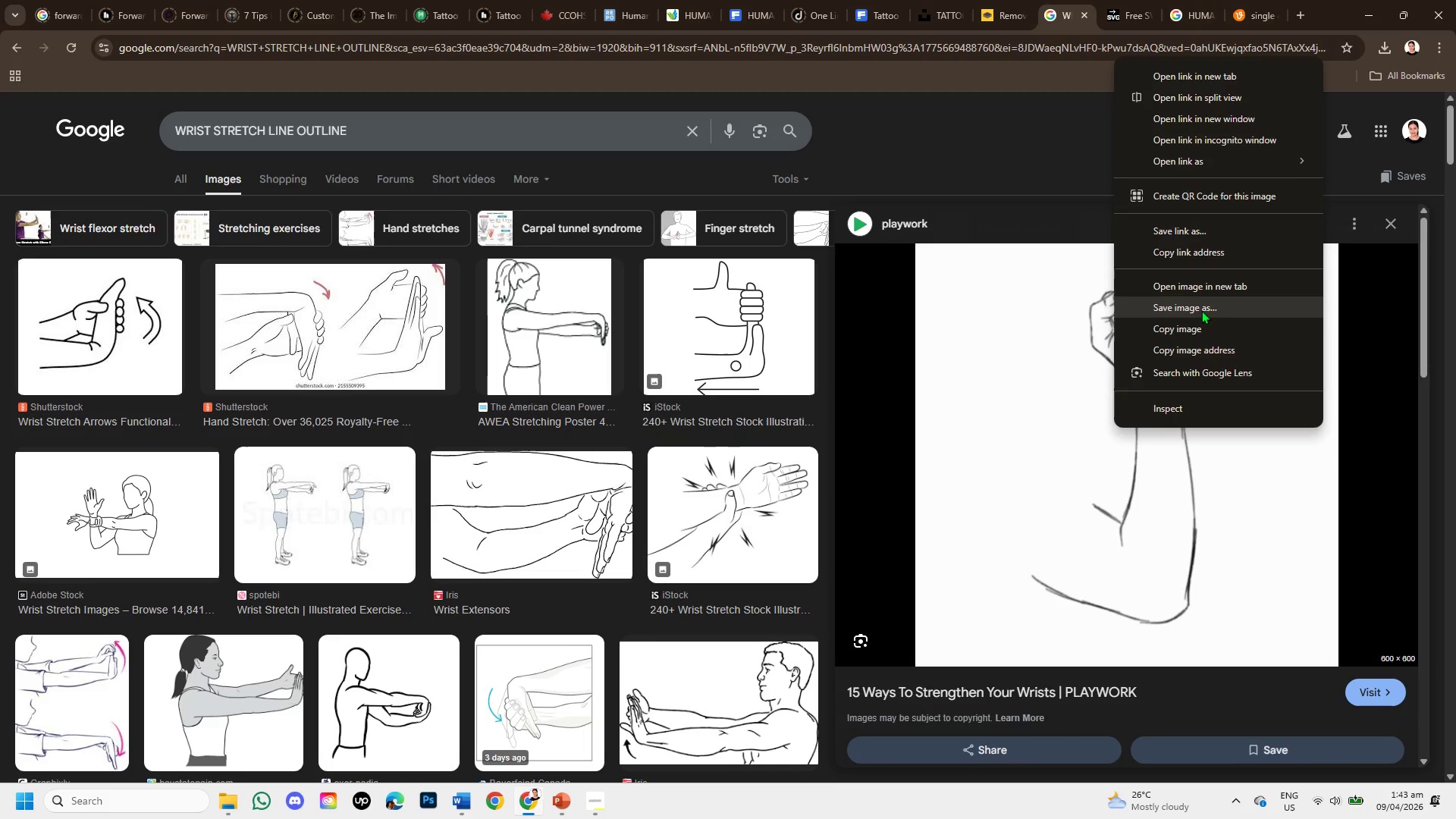 
left_click([1204, 304])
 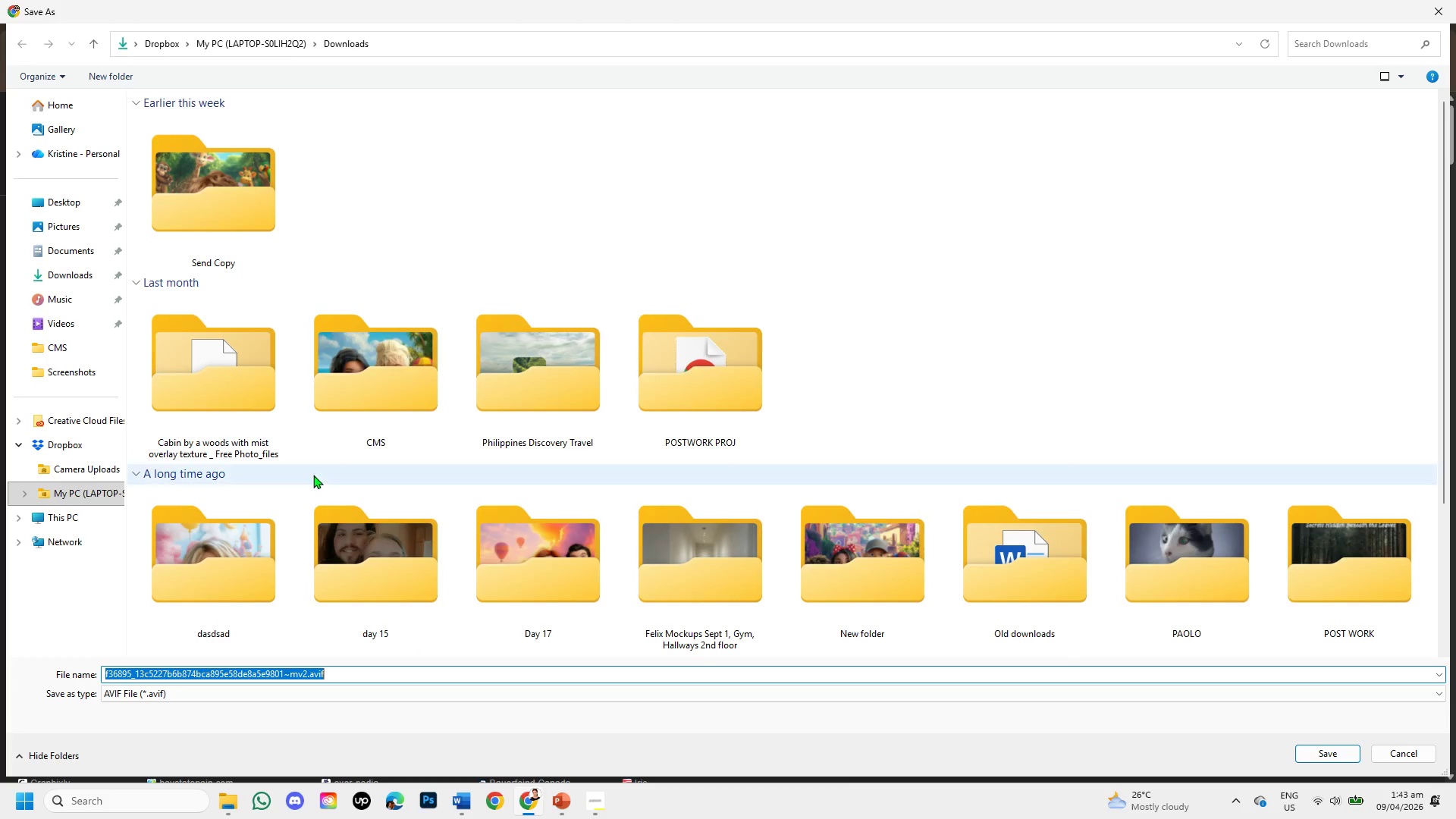 
left_click([65, 269])
 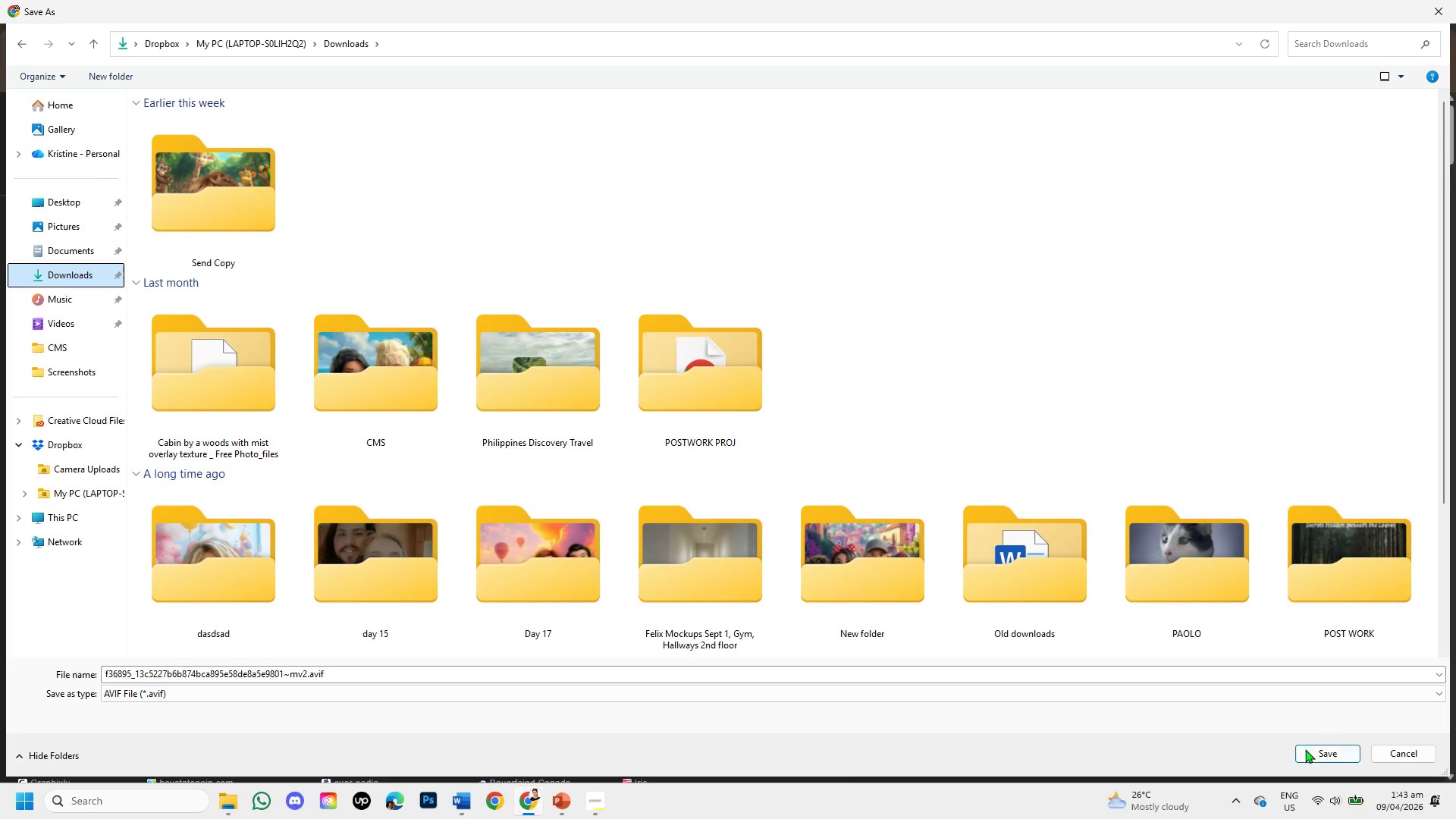 
right_click([1172, 461])
 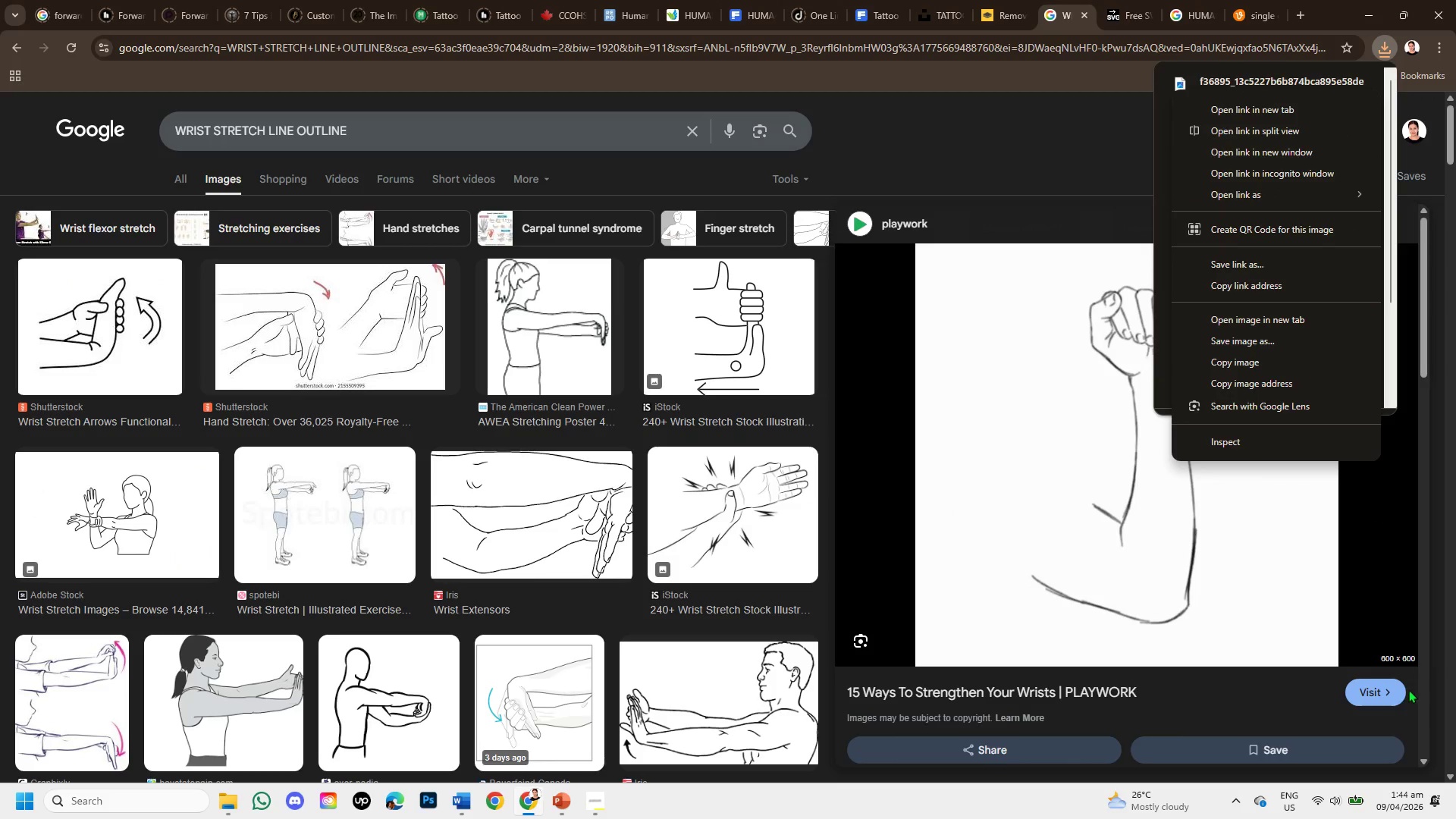 
left_click([1384, 689])
 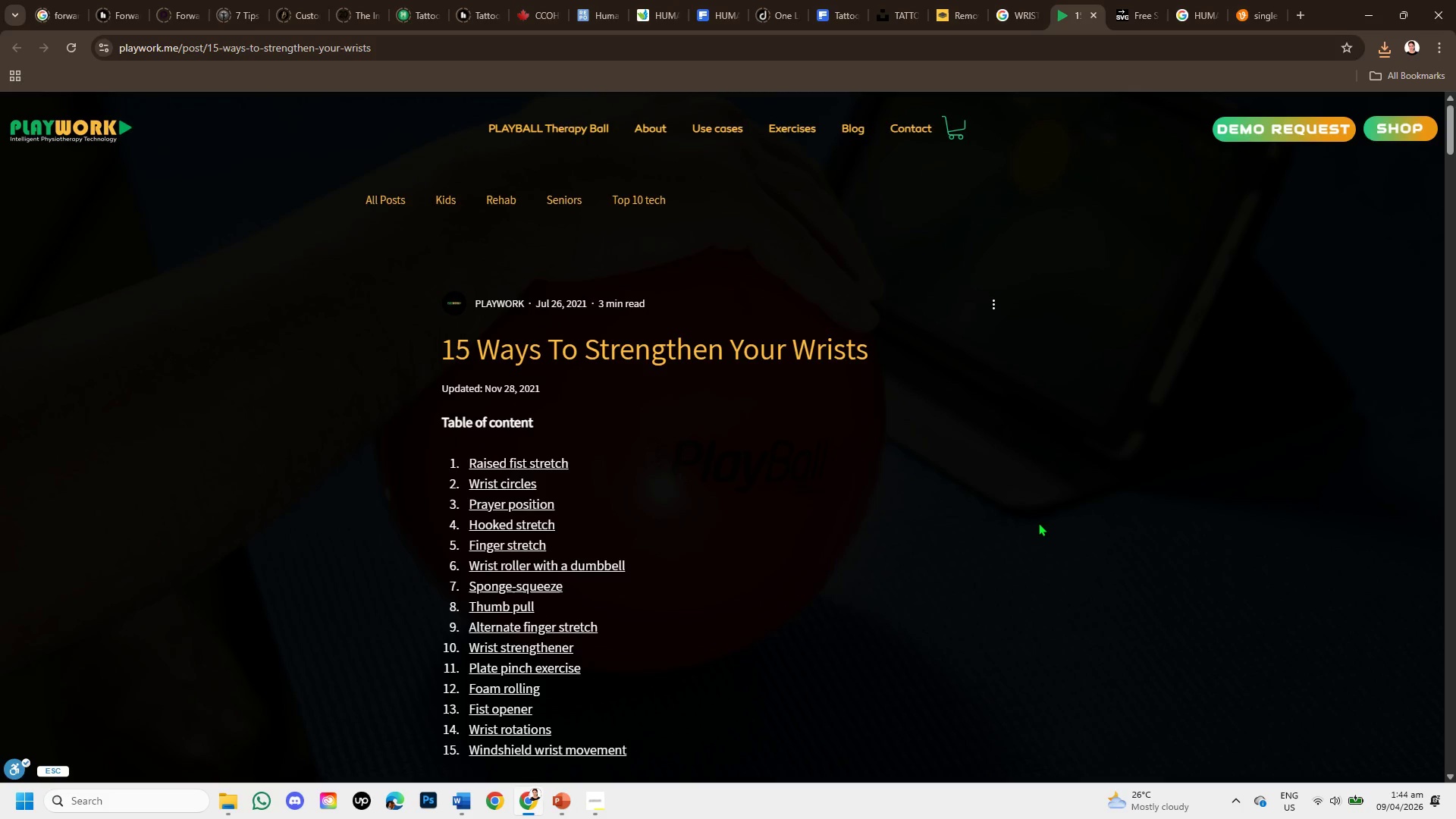 
wait(7.12)
 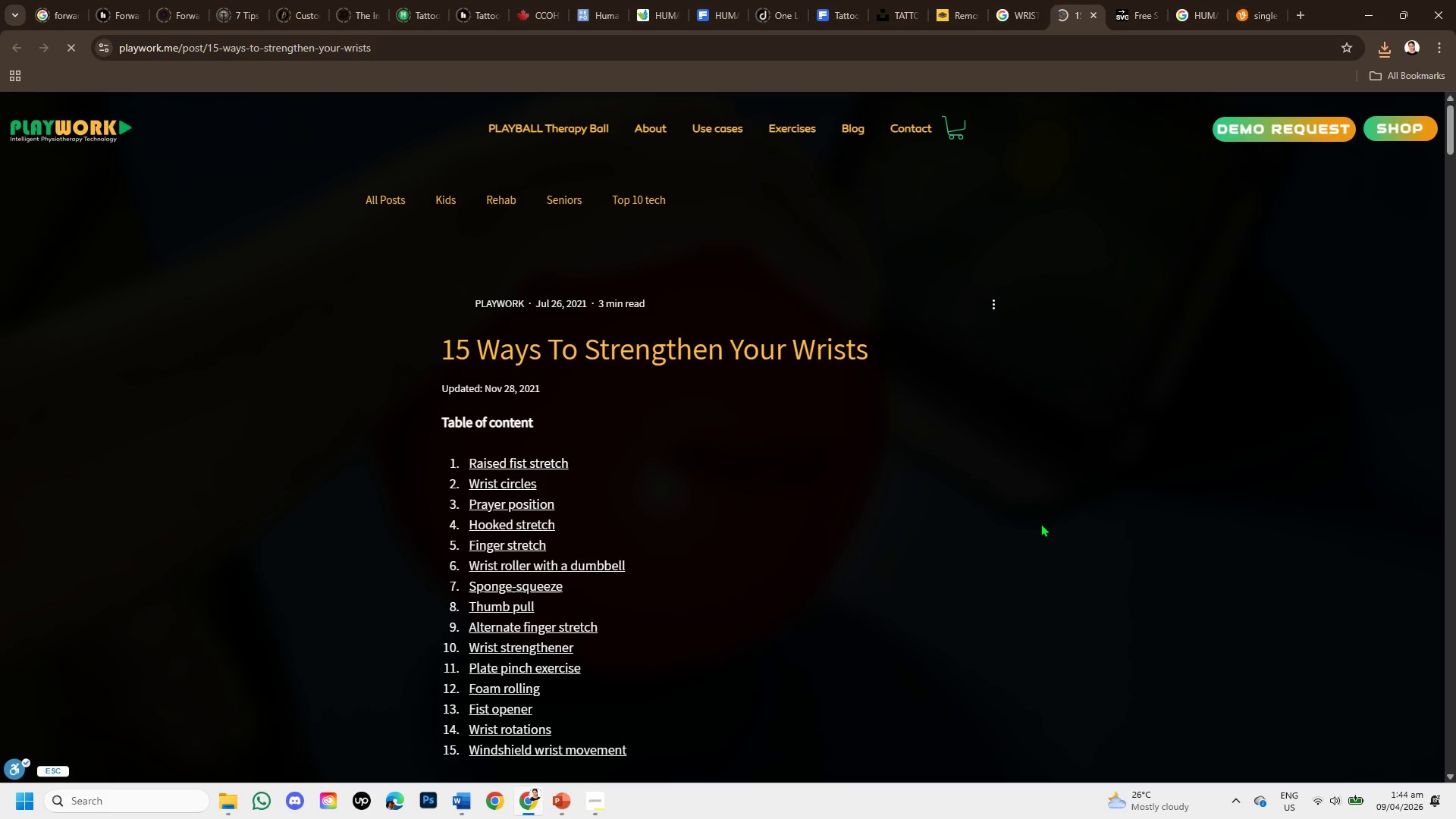 
scroll: coordinate [999, 522], scroll_direction: down, amount: 7.0
 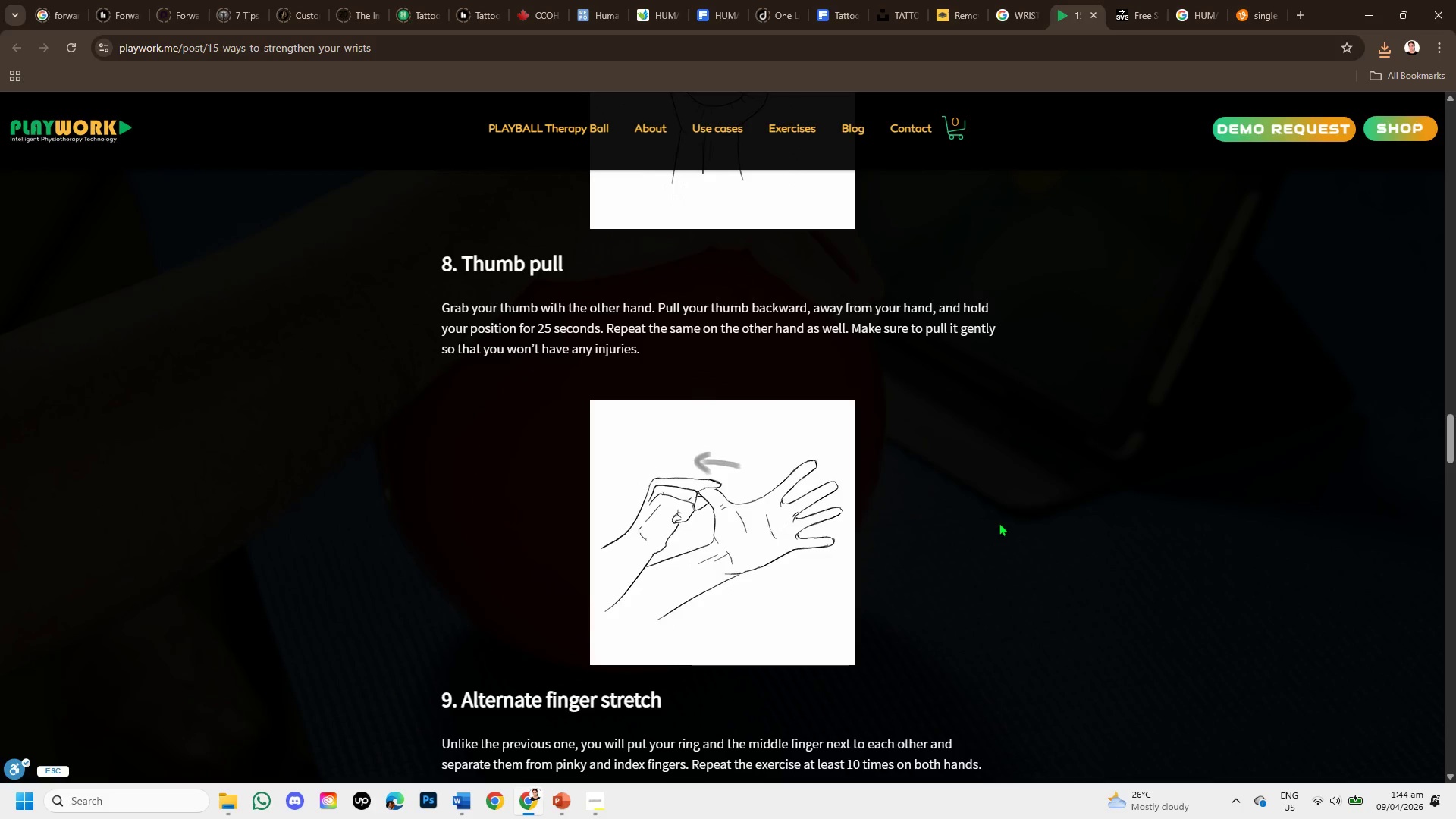 
wait(9.92)
 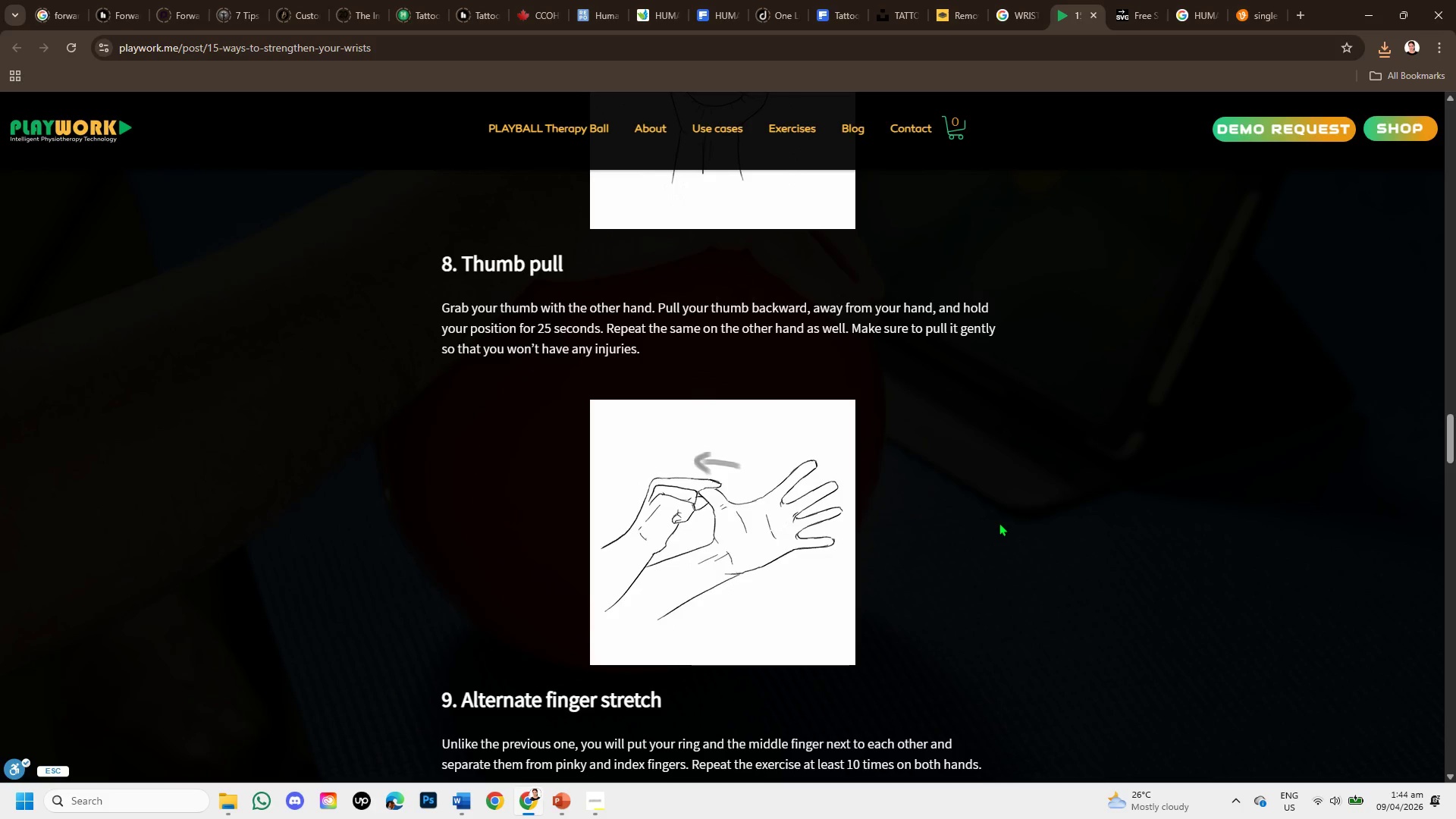 
scroll: coordinate [999, 522], scroll_direction: down, amount: 4.0
 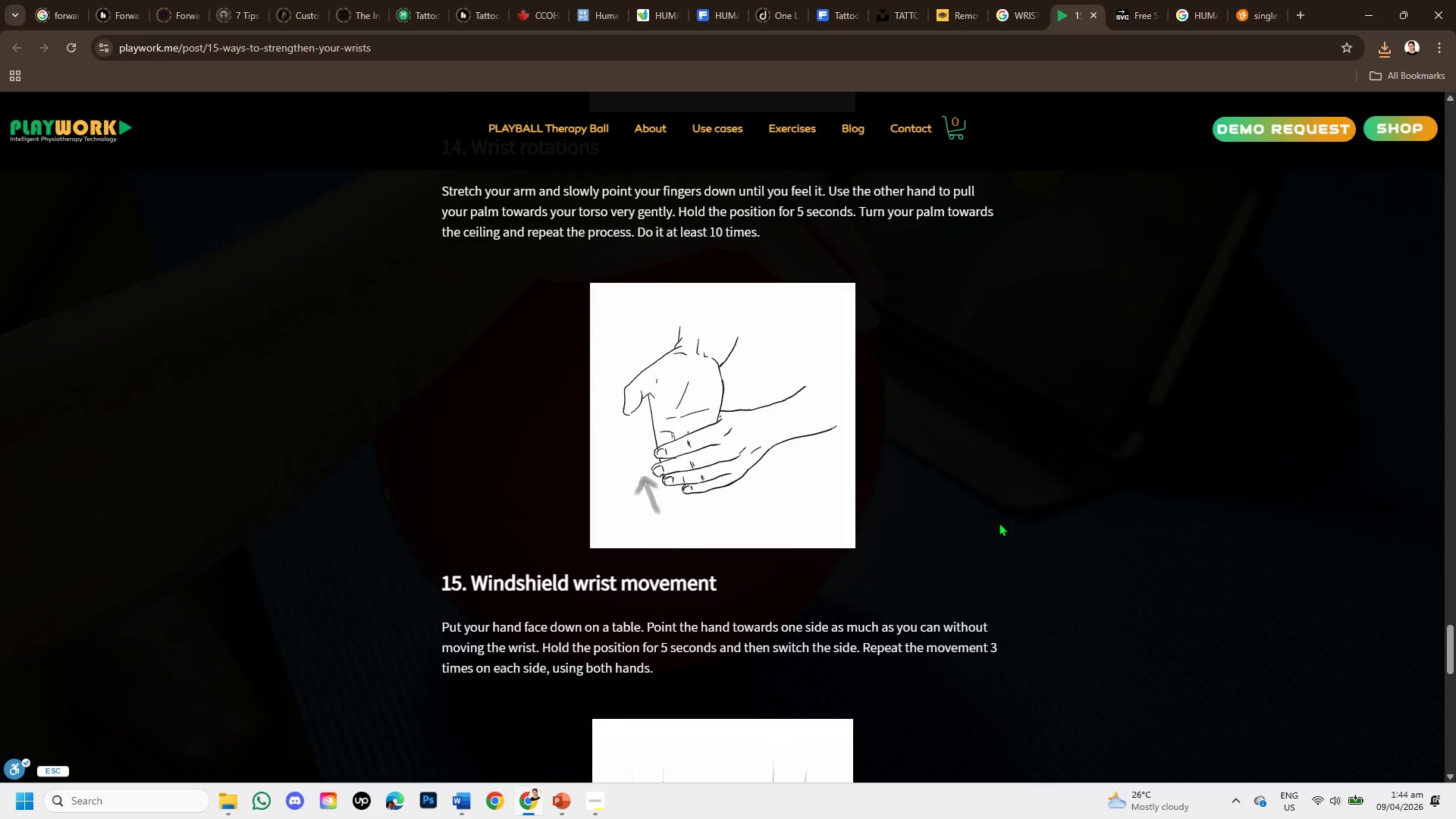 
wait(8.17)
 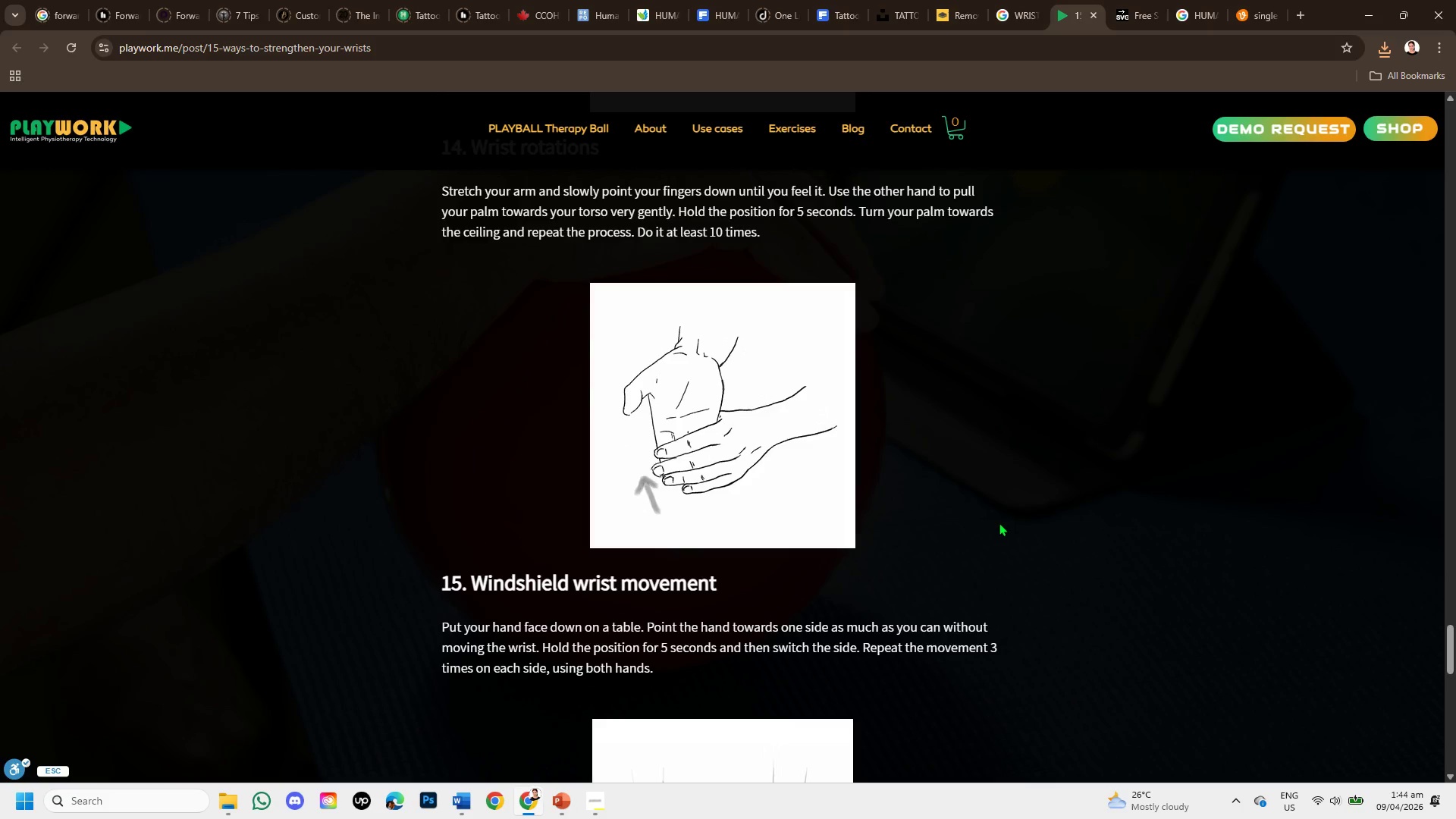 
scroll: coordinate [993, 538], scroll_direction: down, amount: 1.0
 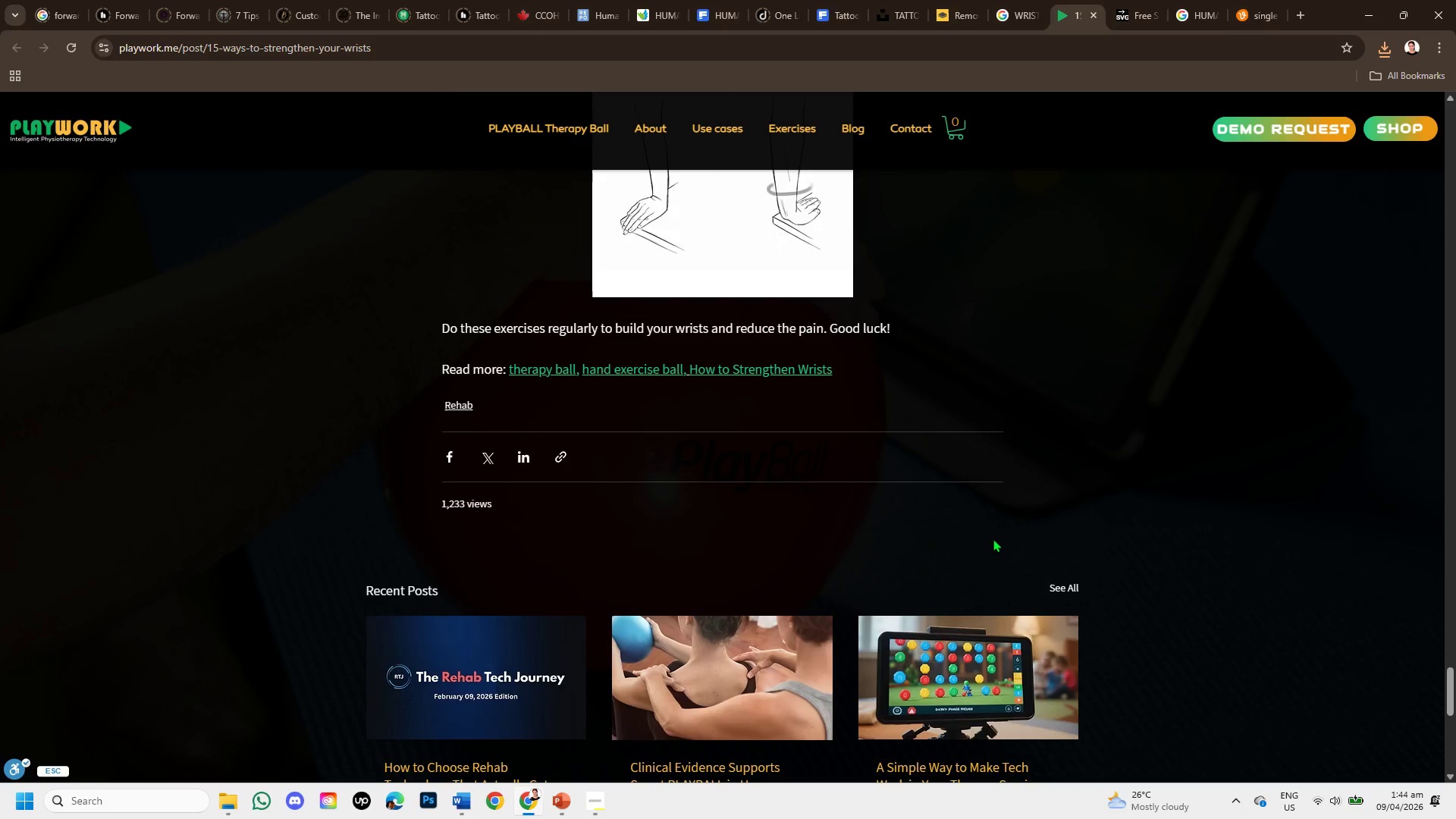 
scroll: coordinate [993, 538], scroll_direction: up, amount: 3.0
 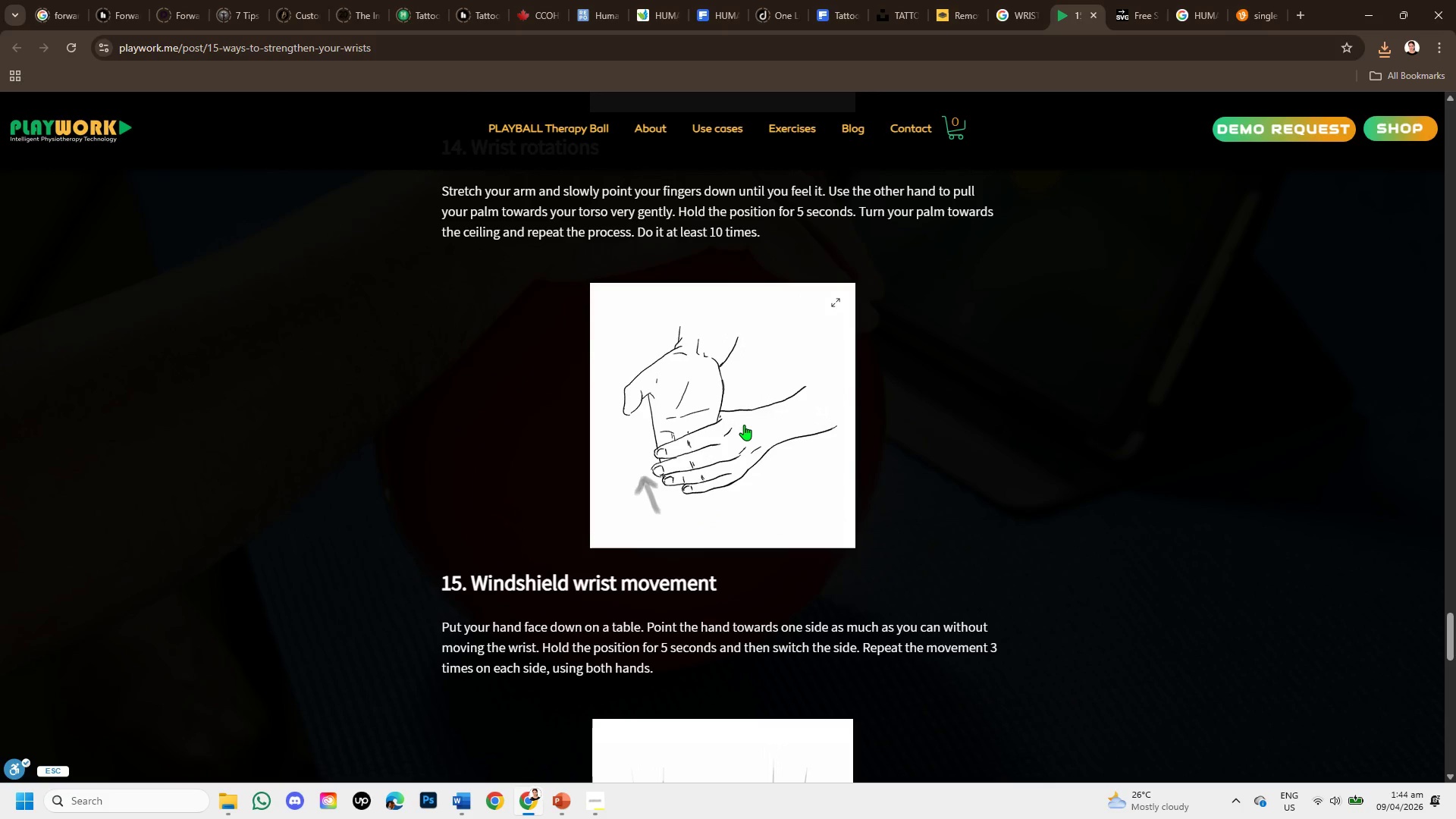 
left_click([744, 425])
 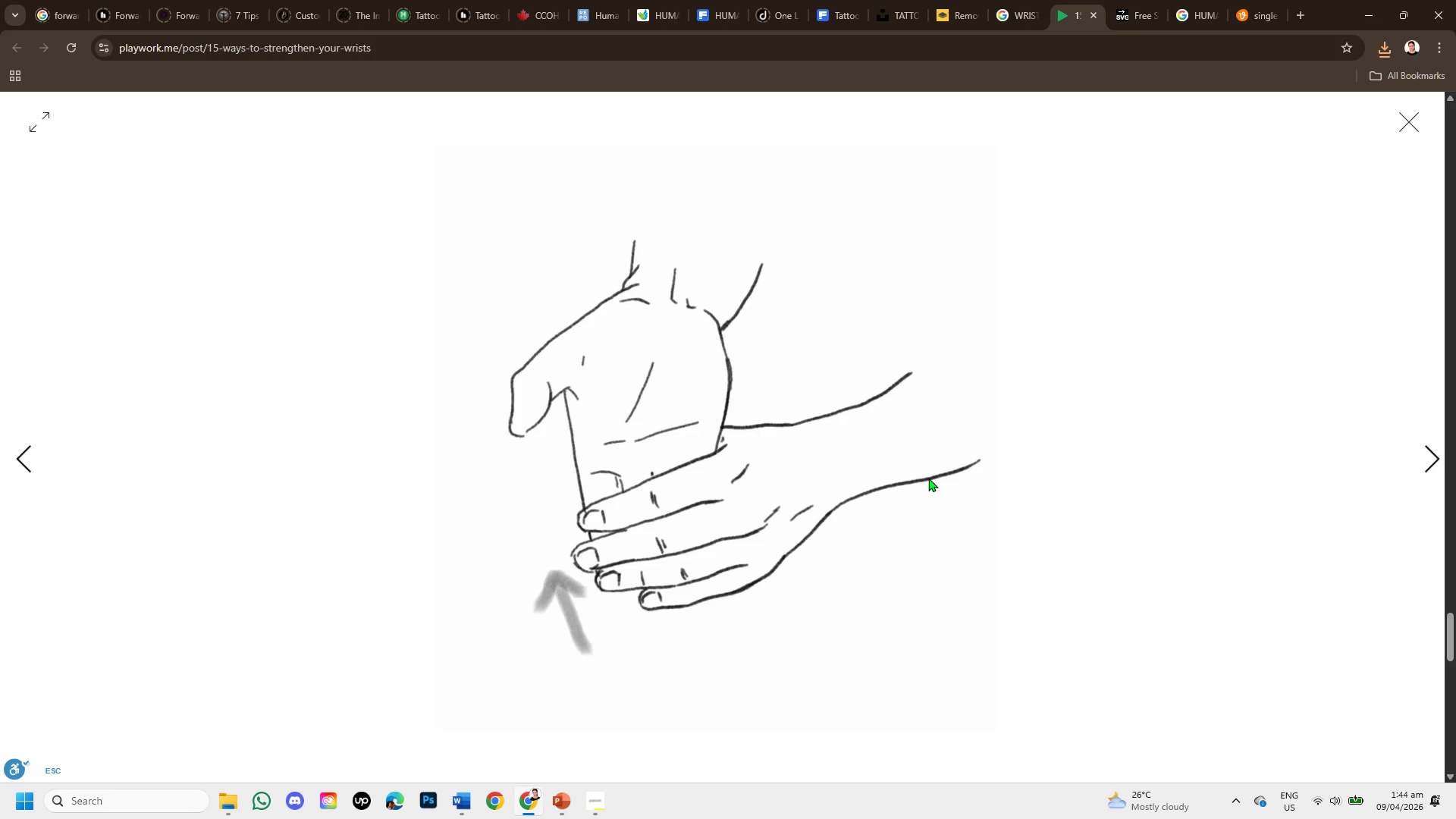 
right_click([595, 425])
 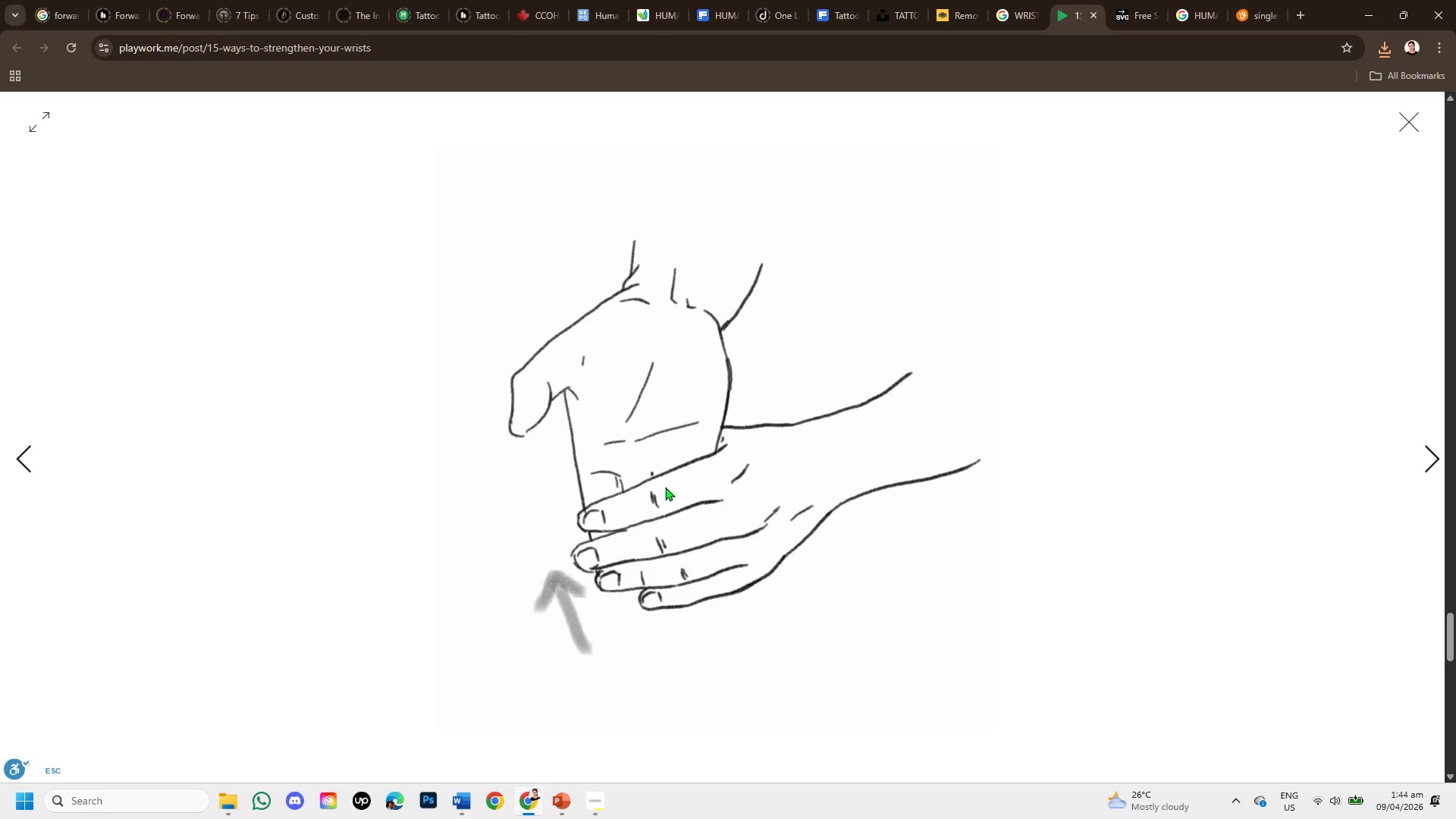 
right_click([658, 411])
 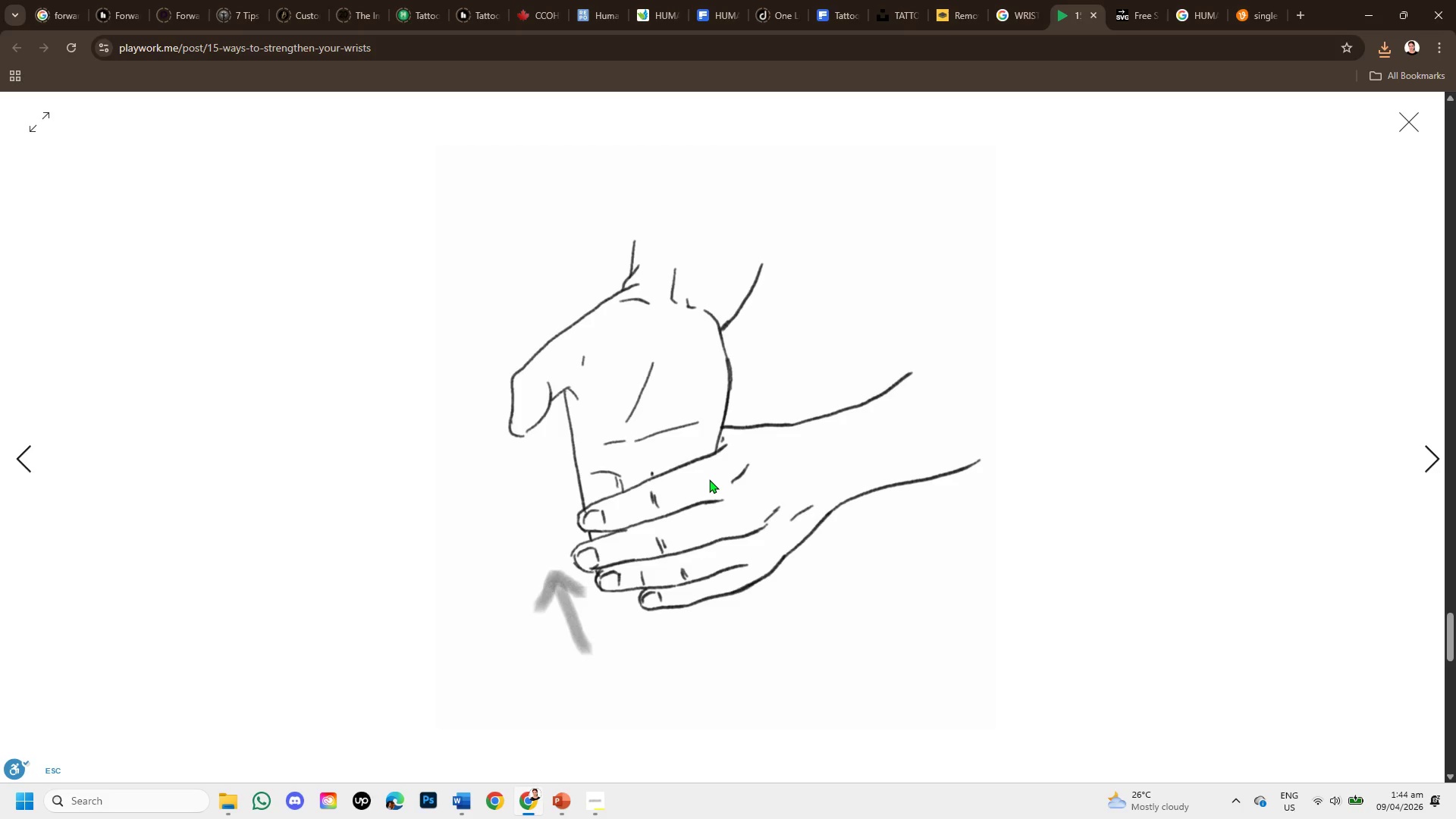 
right_click([710, 481])
 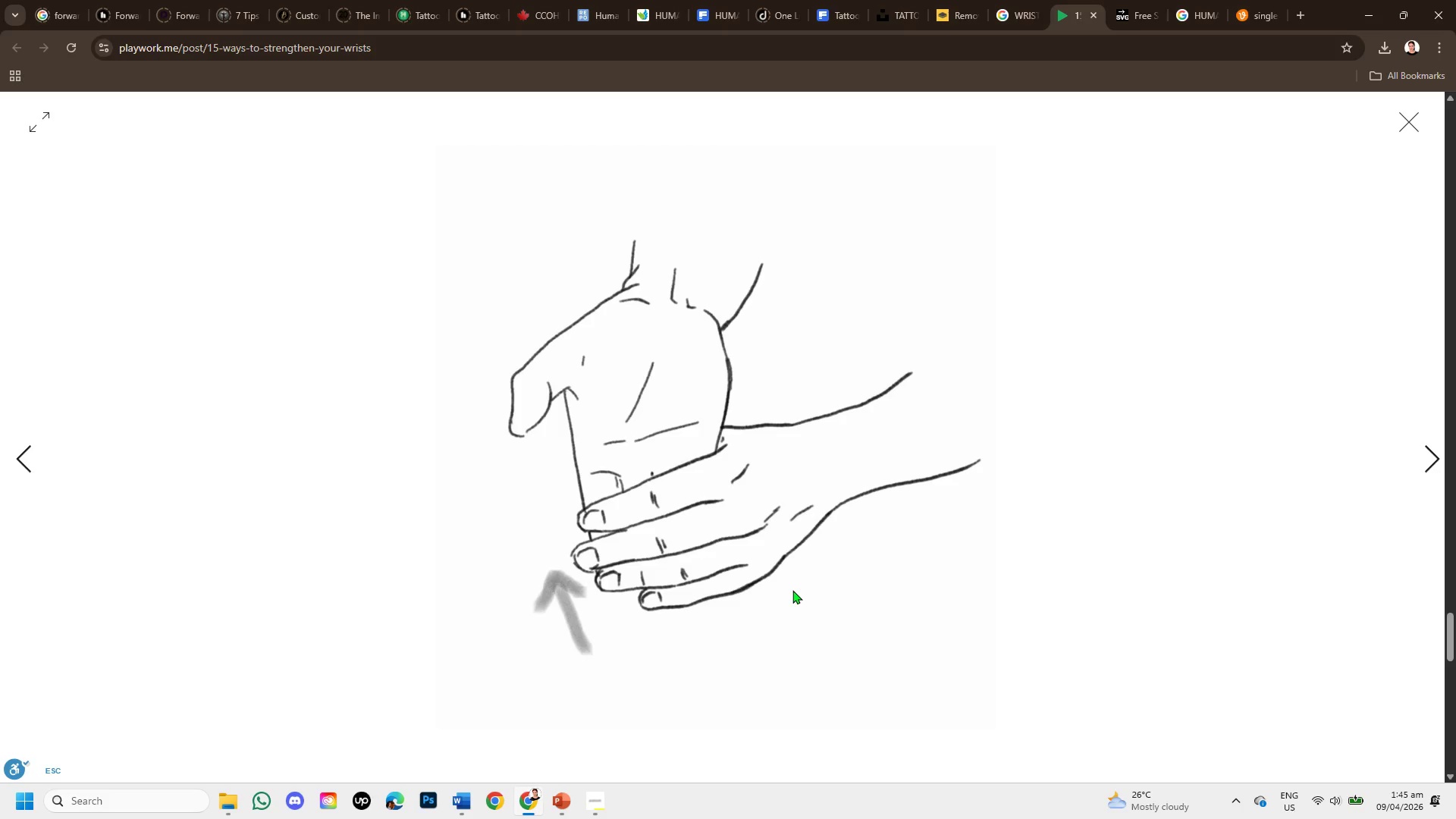 
wait(5.42)
 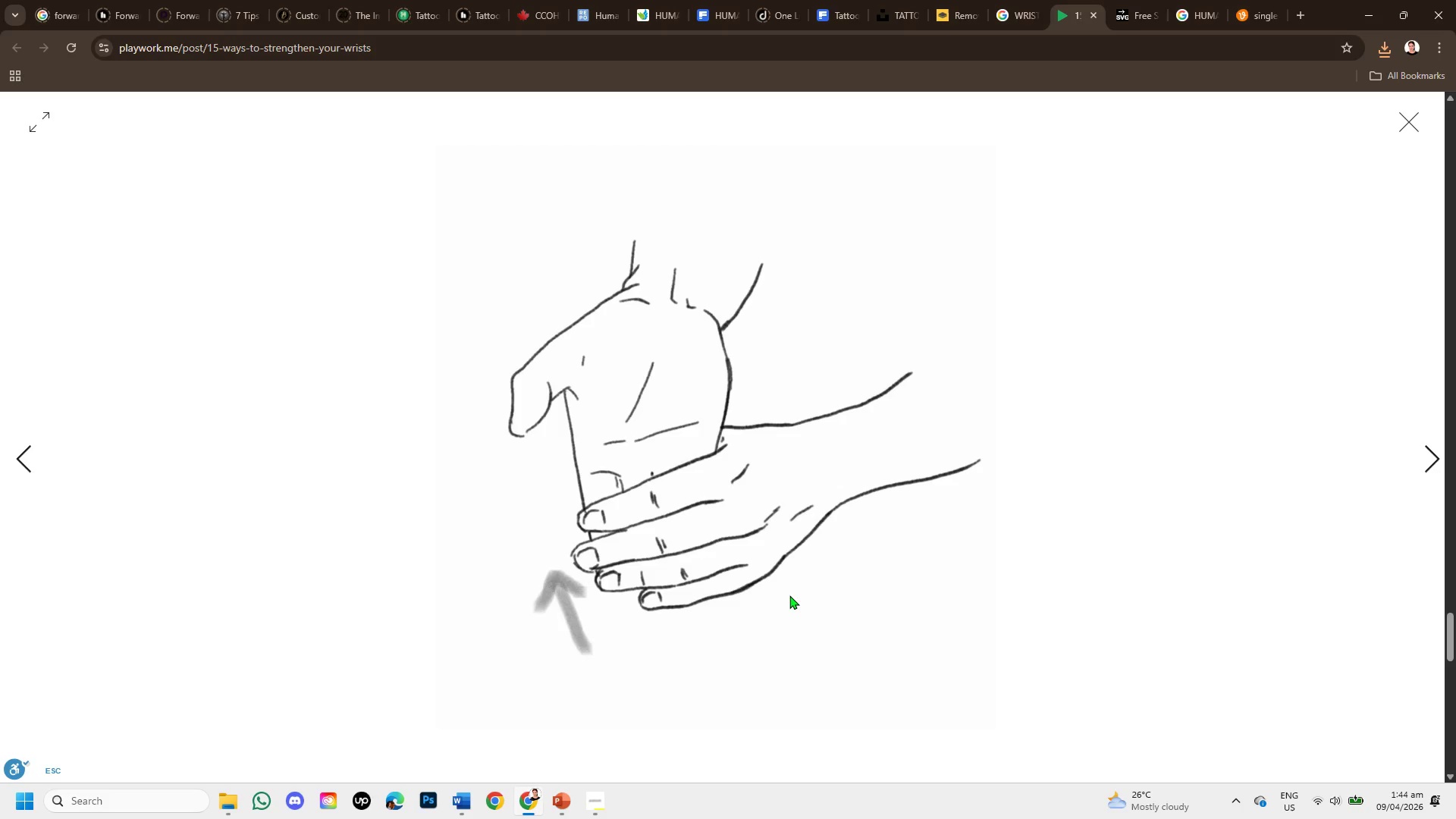 
hold_key(key=MetaLeft, duration=1.03)
 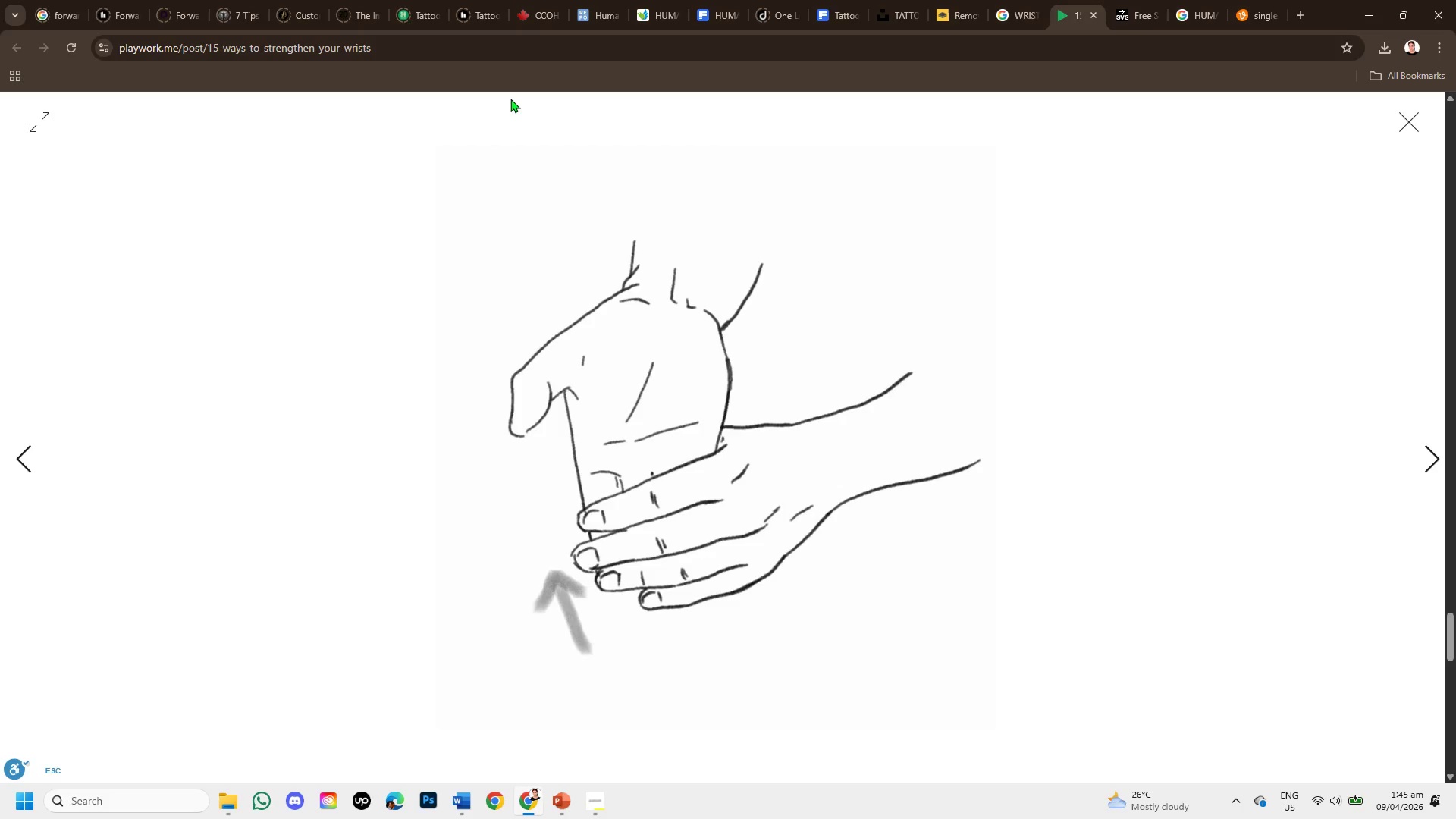 
hold_key(key=ShiftLeft, duration=0.83)
 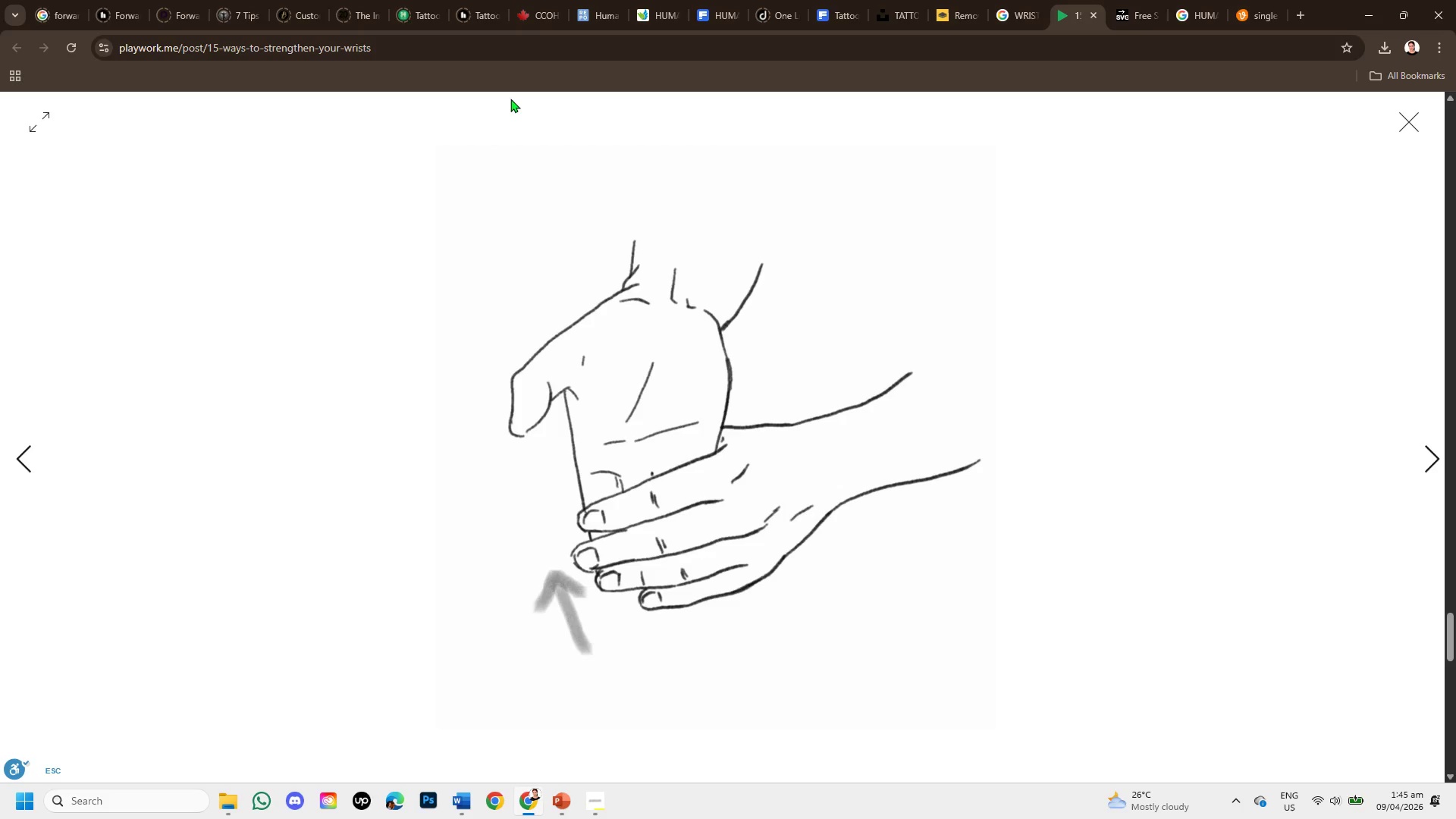 
hold_key(key=S, duration=0.34)
 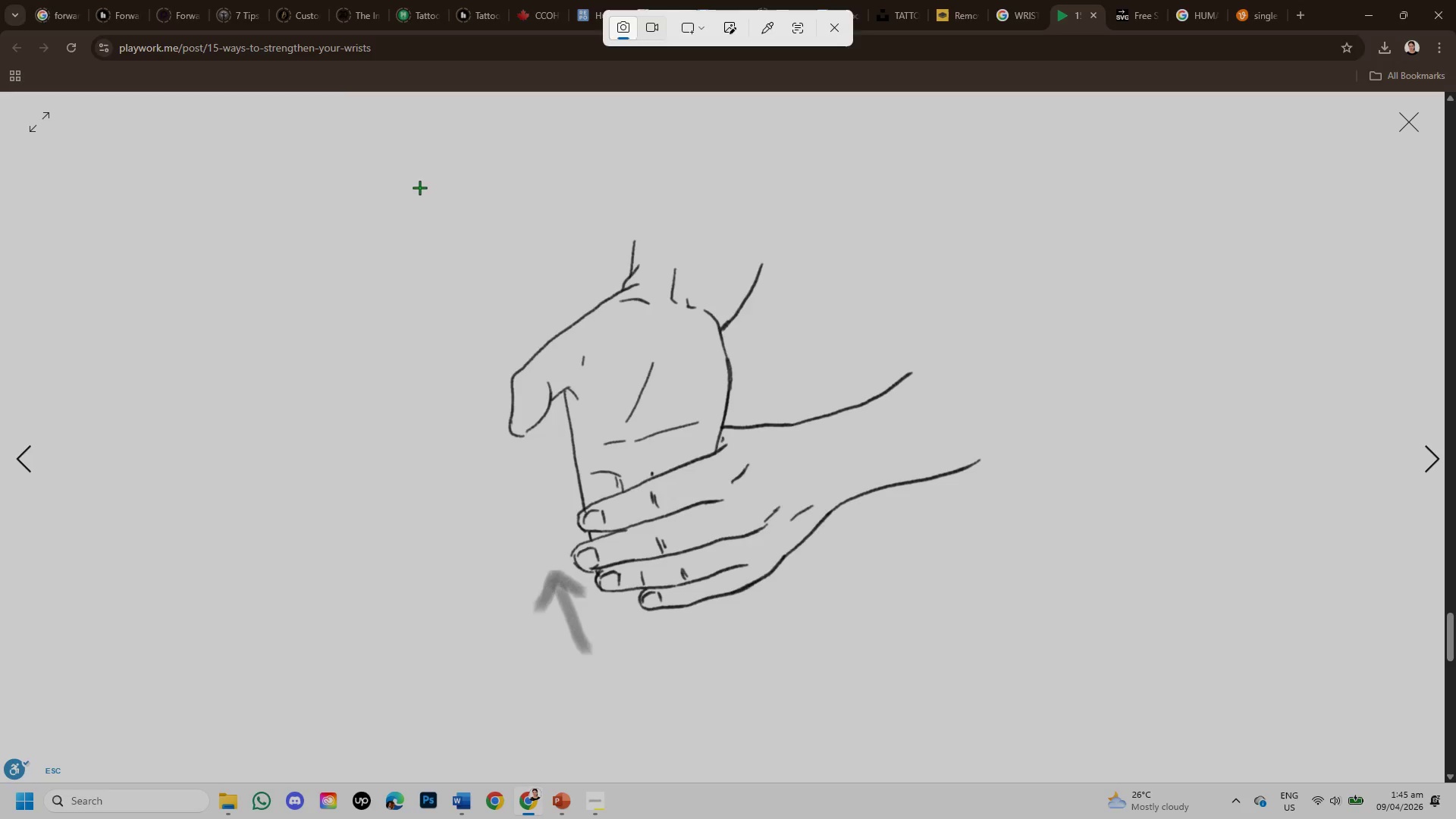 
left_click_drag(start_coordinate=[410, 170], to_coordinate=[1061, 698])
 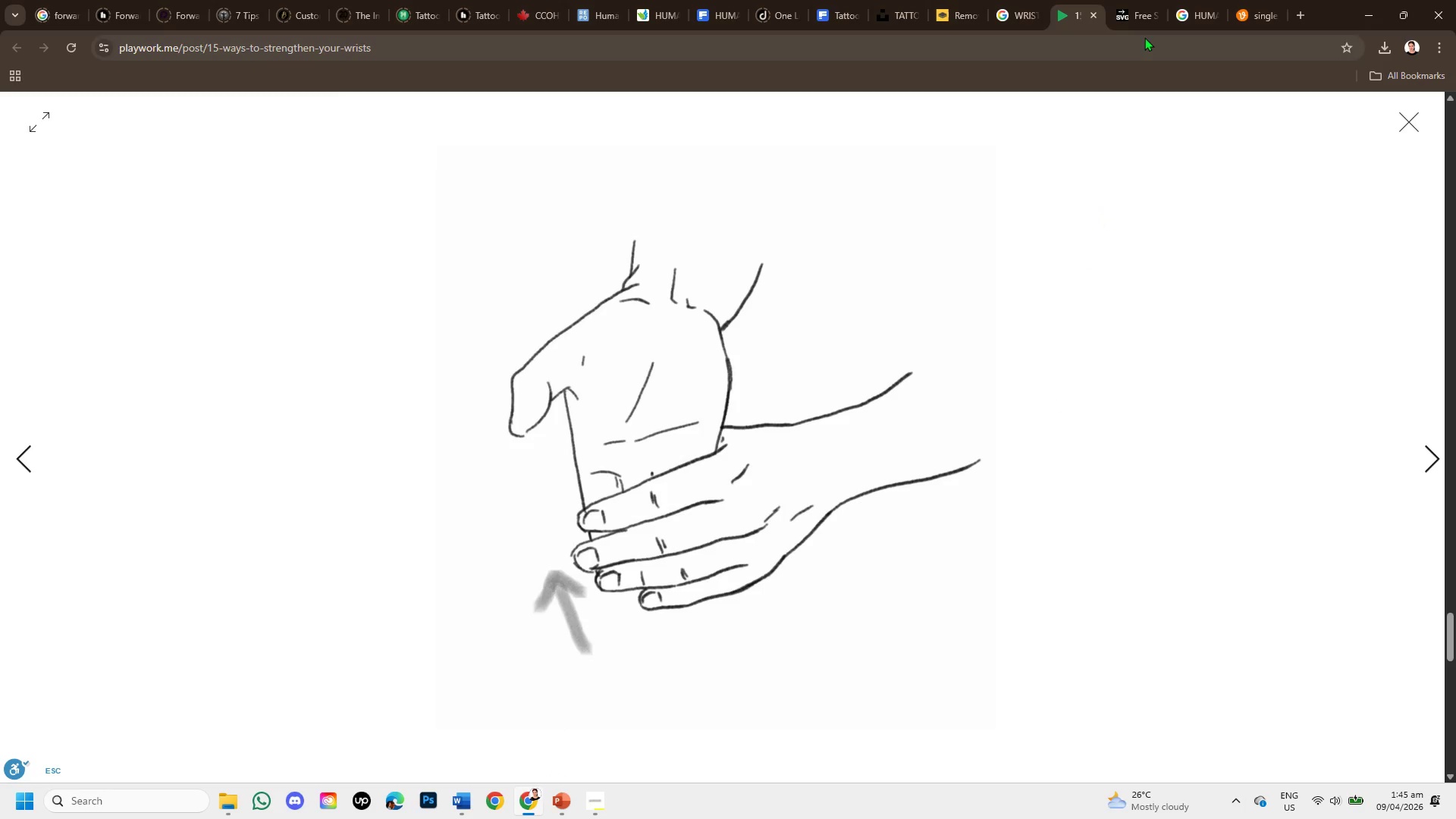 
left_click([1141, 19])
 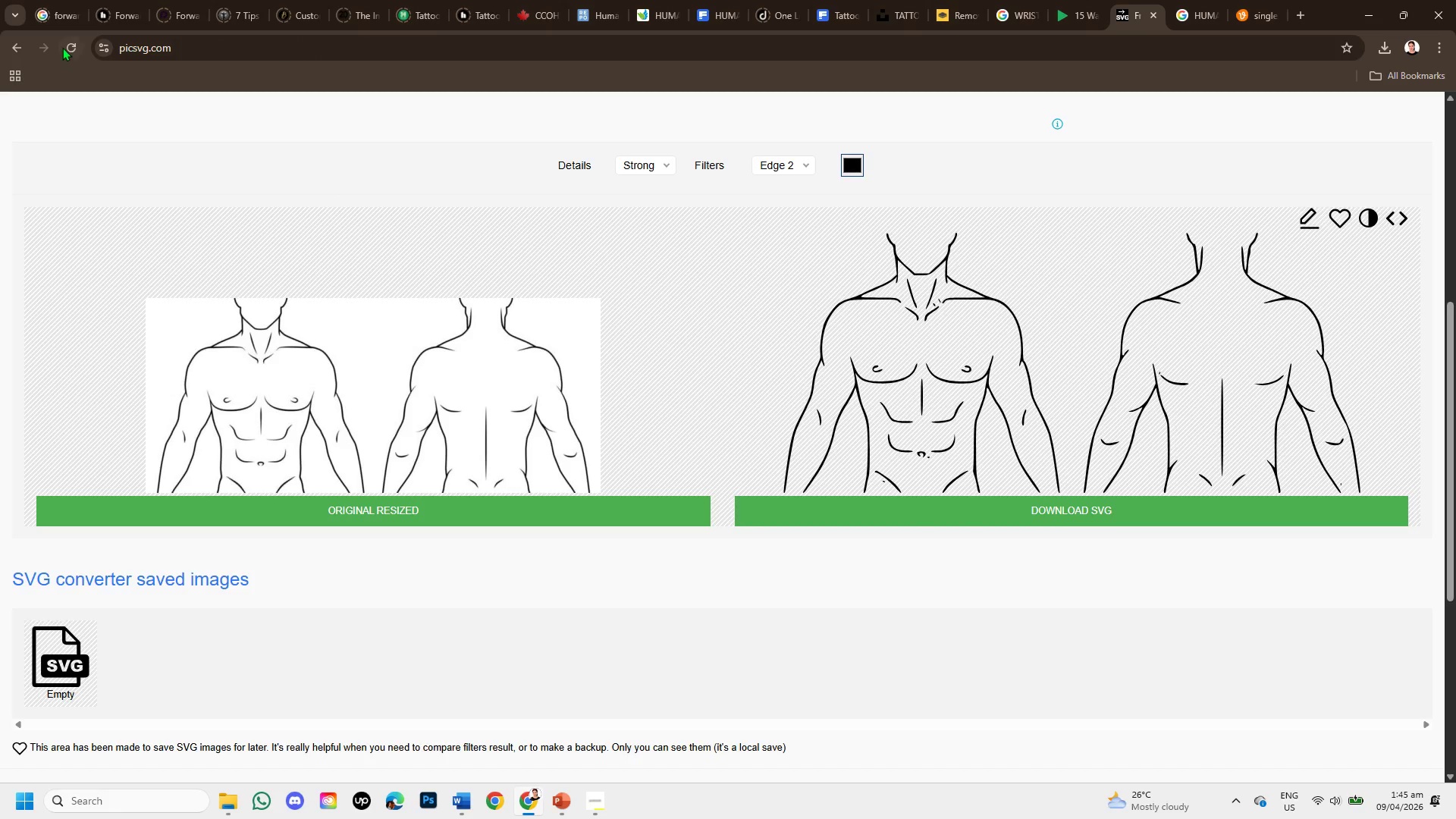 
left_click([5, 39])
 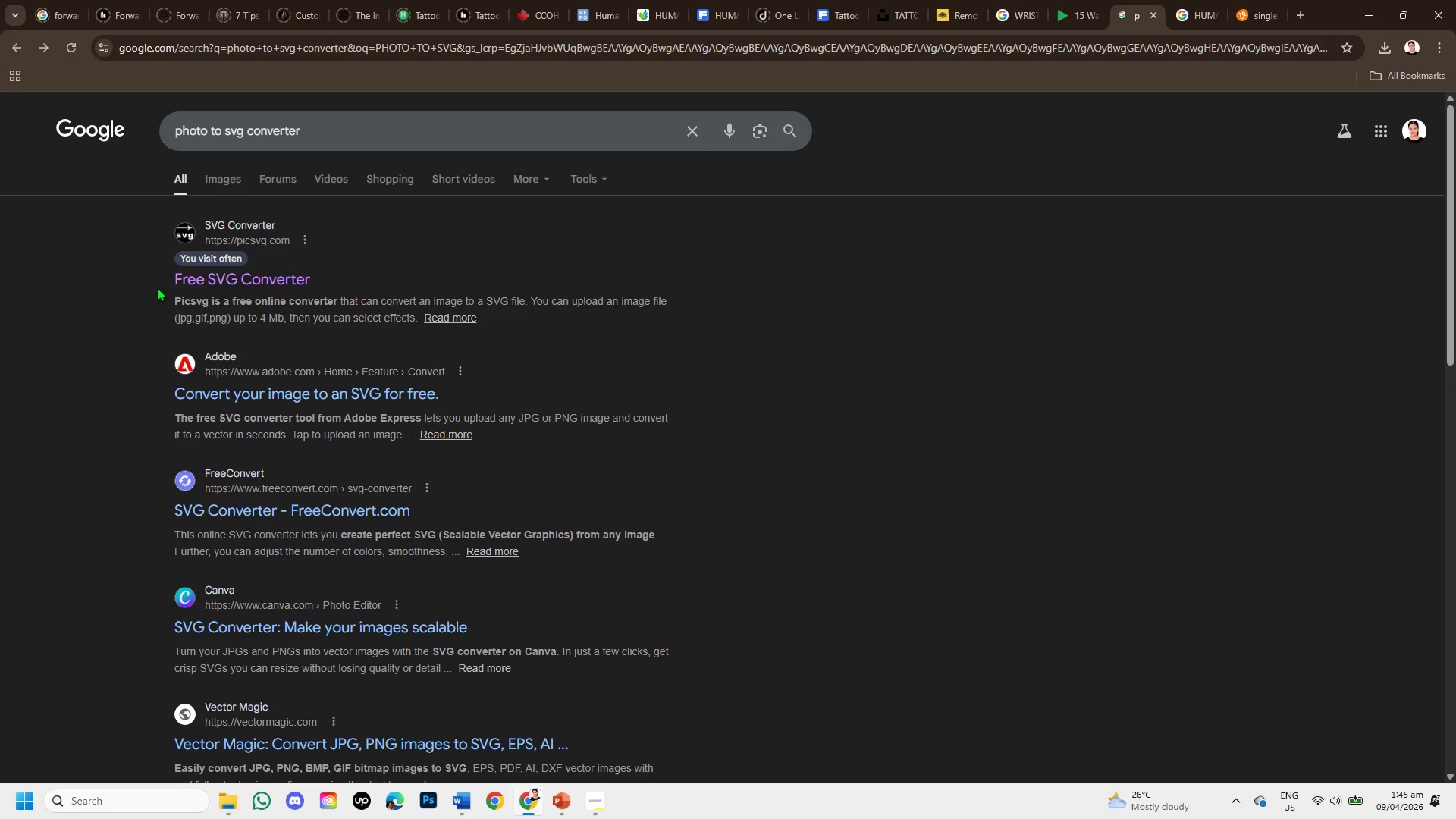 
left_click([174, 287])
 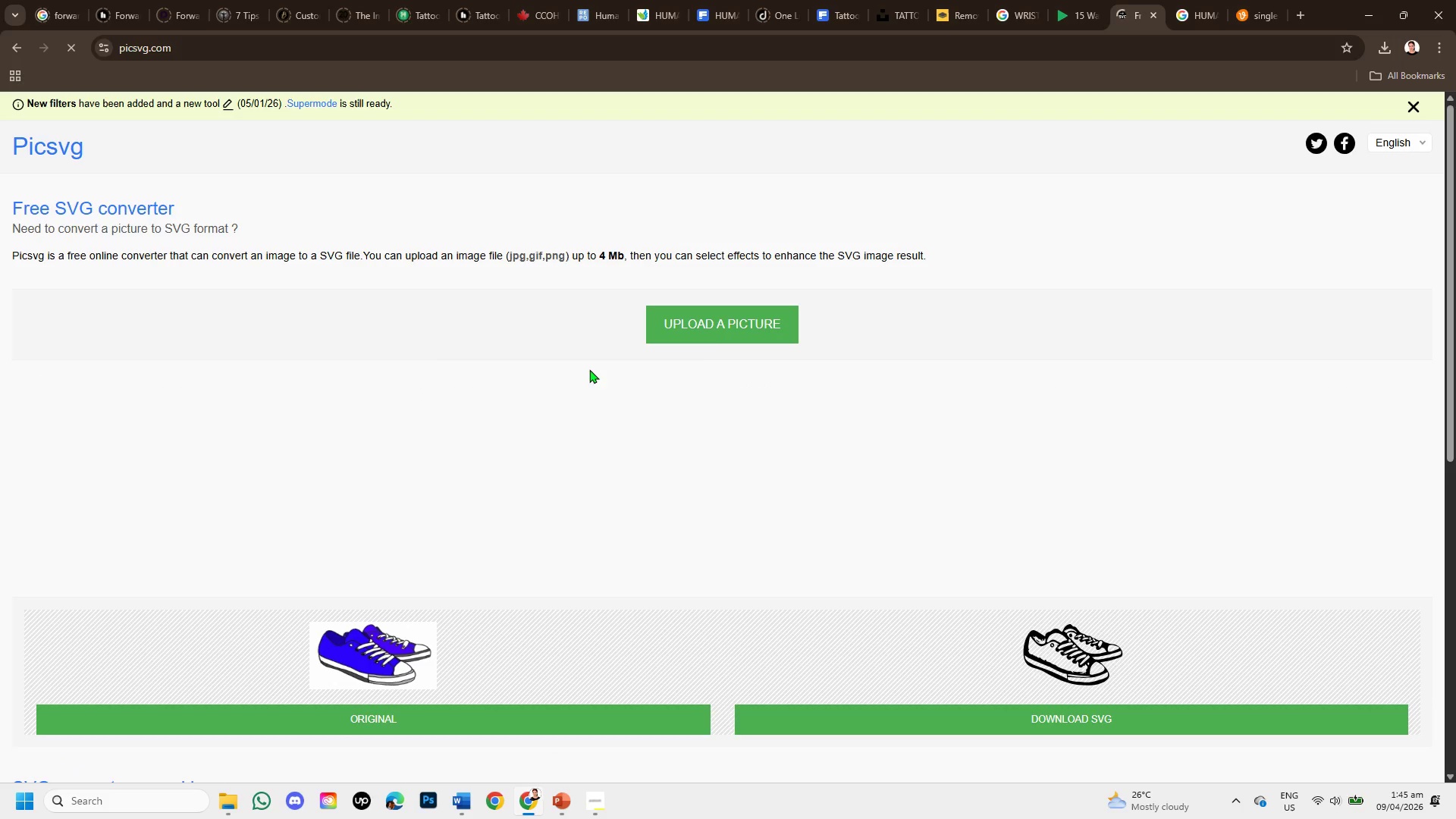 
left_click([718, 322])
 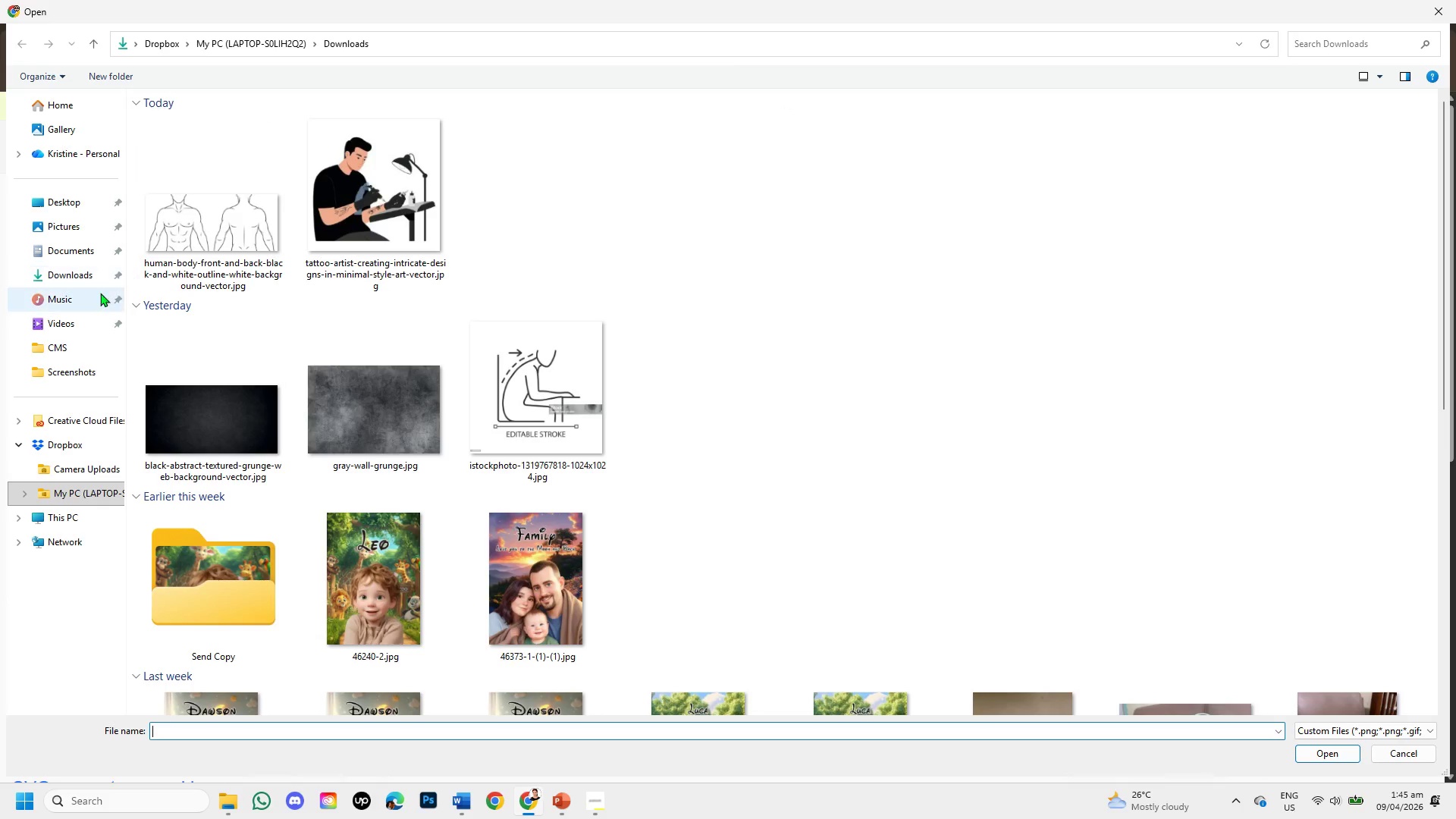 
left_click([78, 247])
 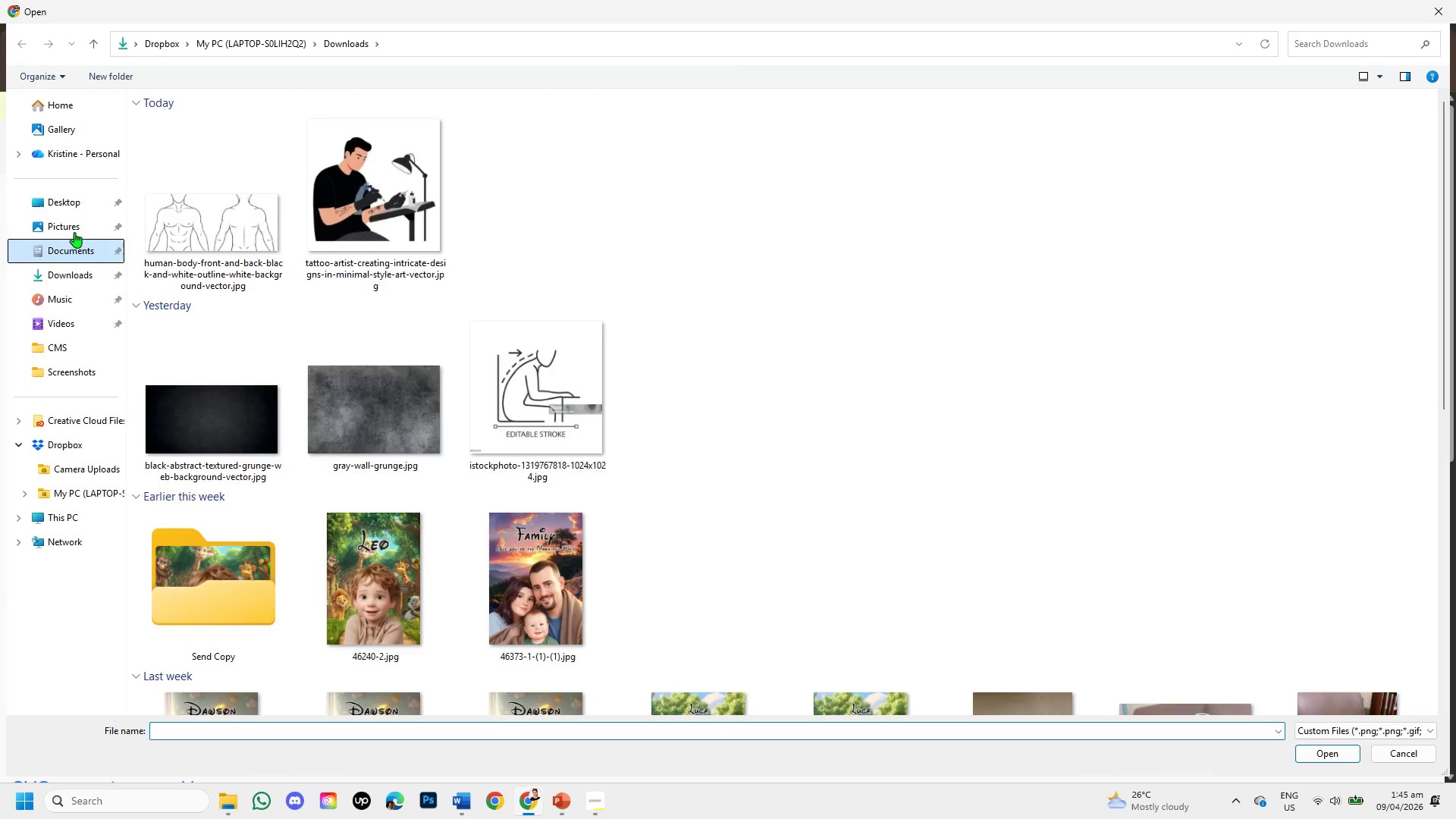 
left_click([74, 232])
 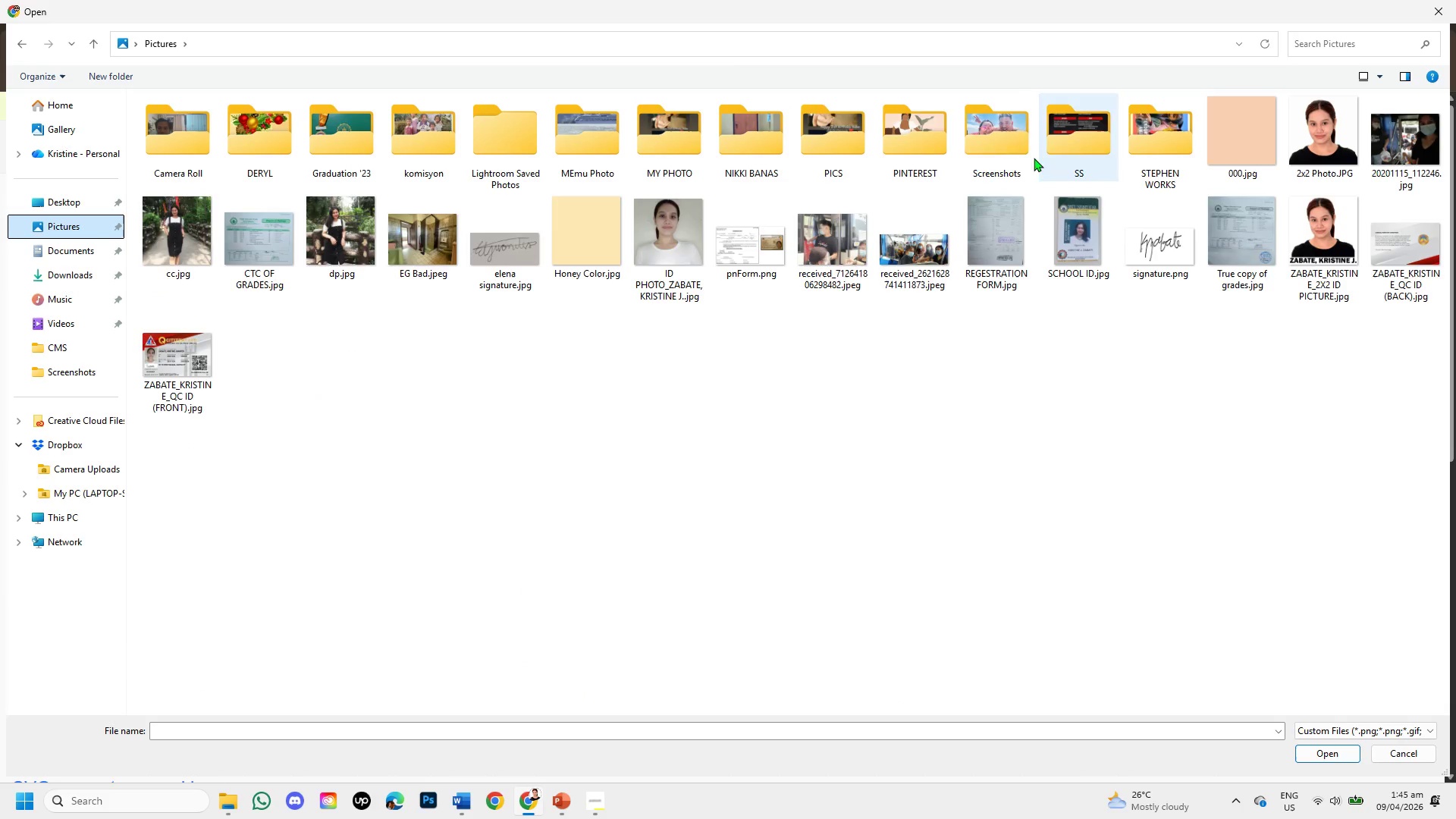 
double_click([994, 165])
 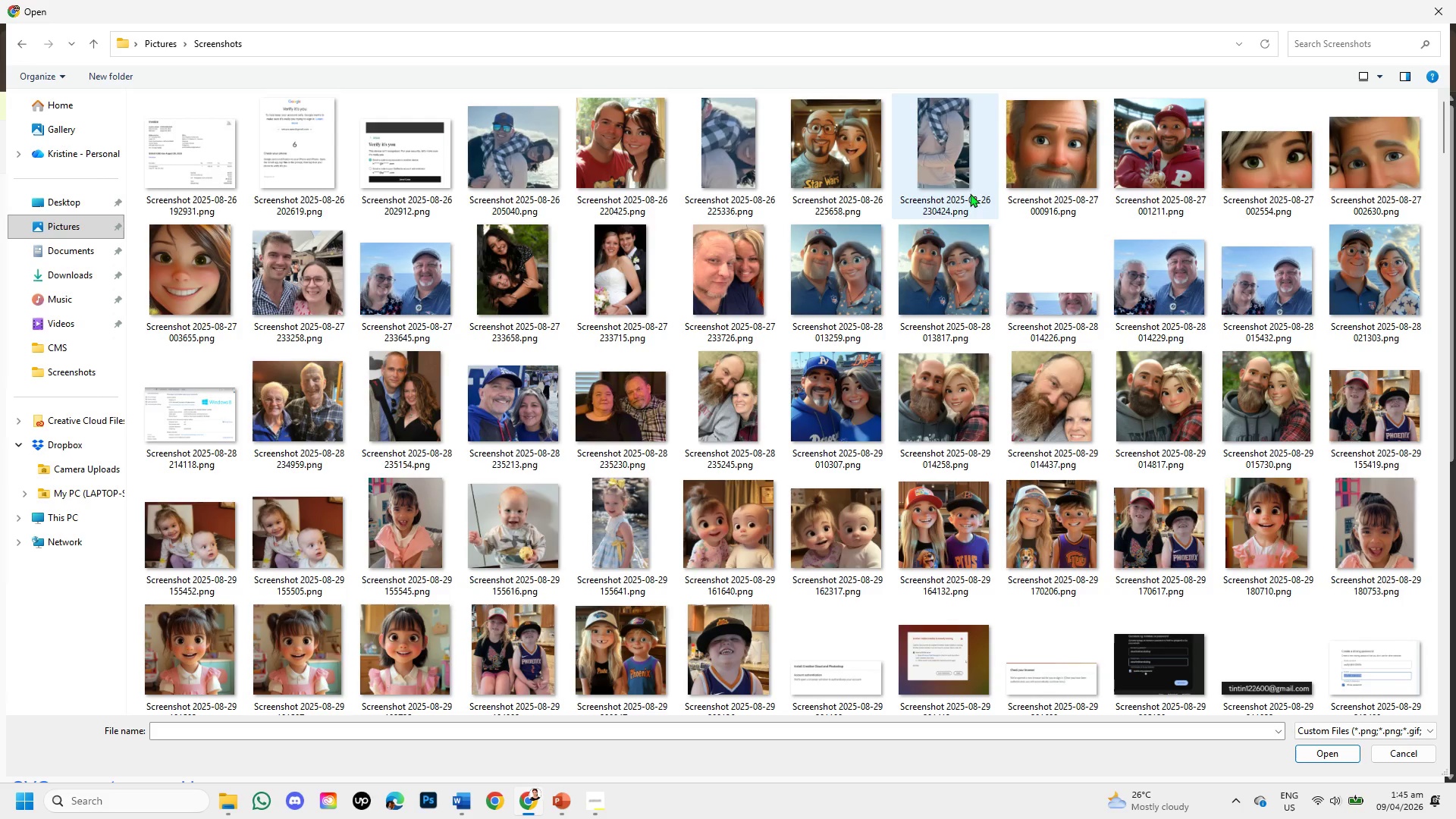 
mouse_move([442, 311])
 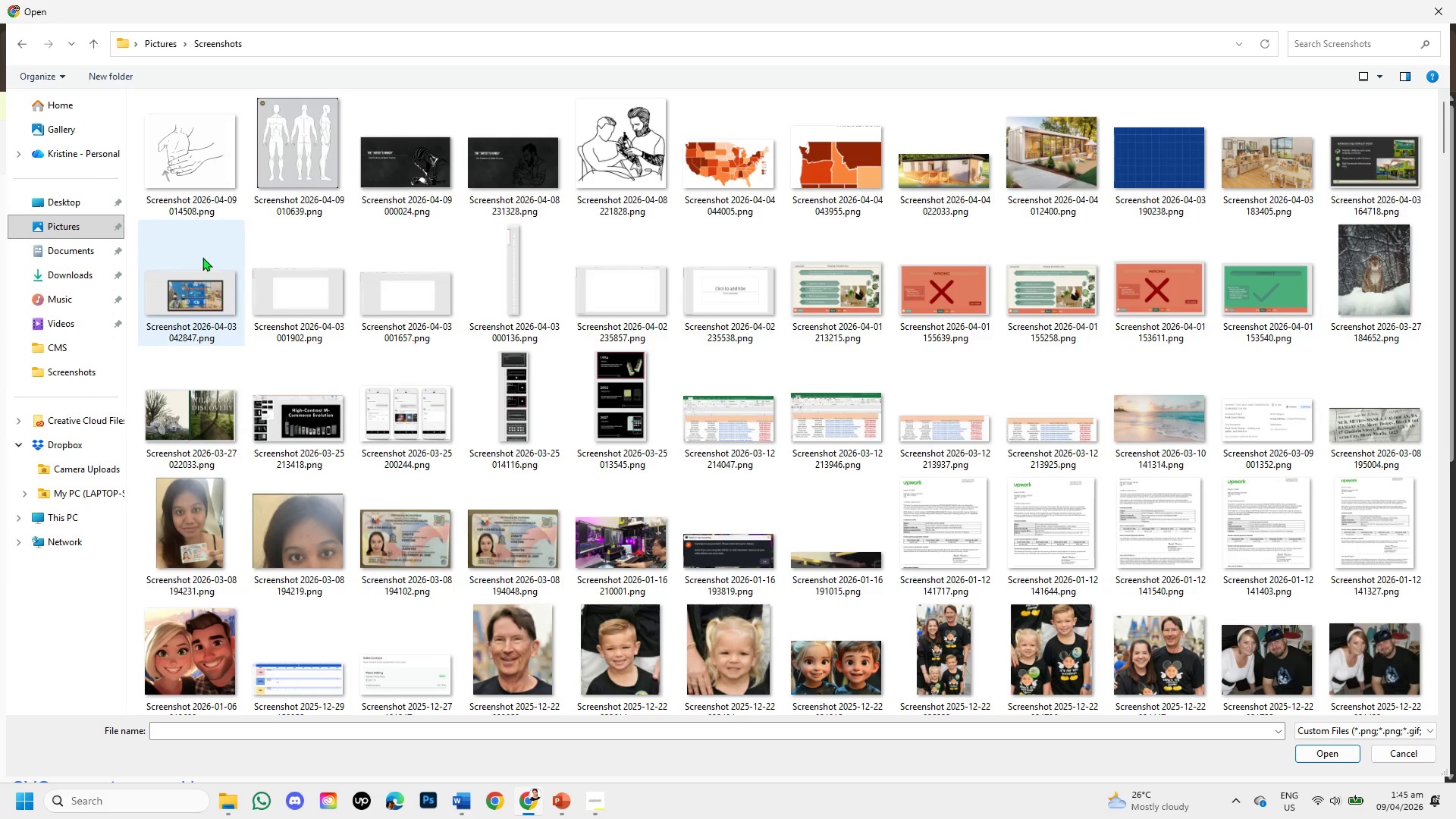 
double_click([196, 170])
 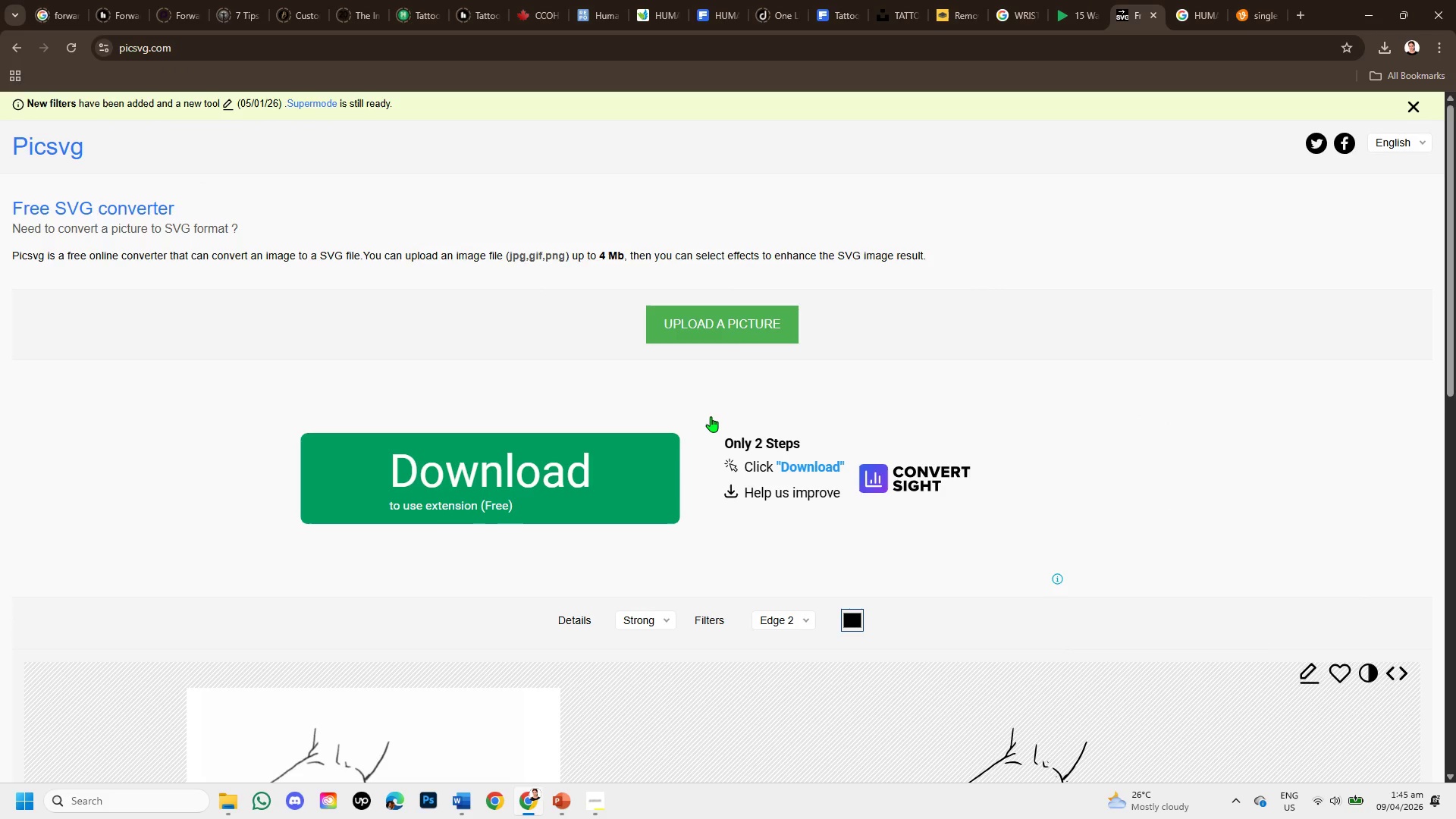 
wait(6.95)
 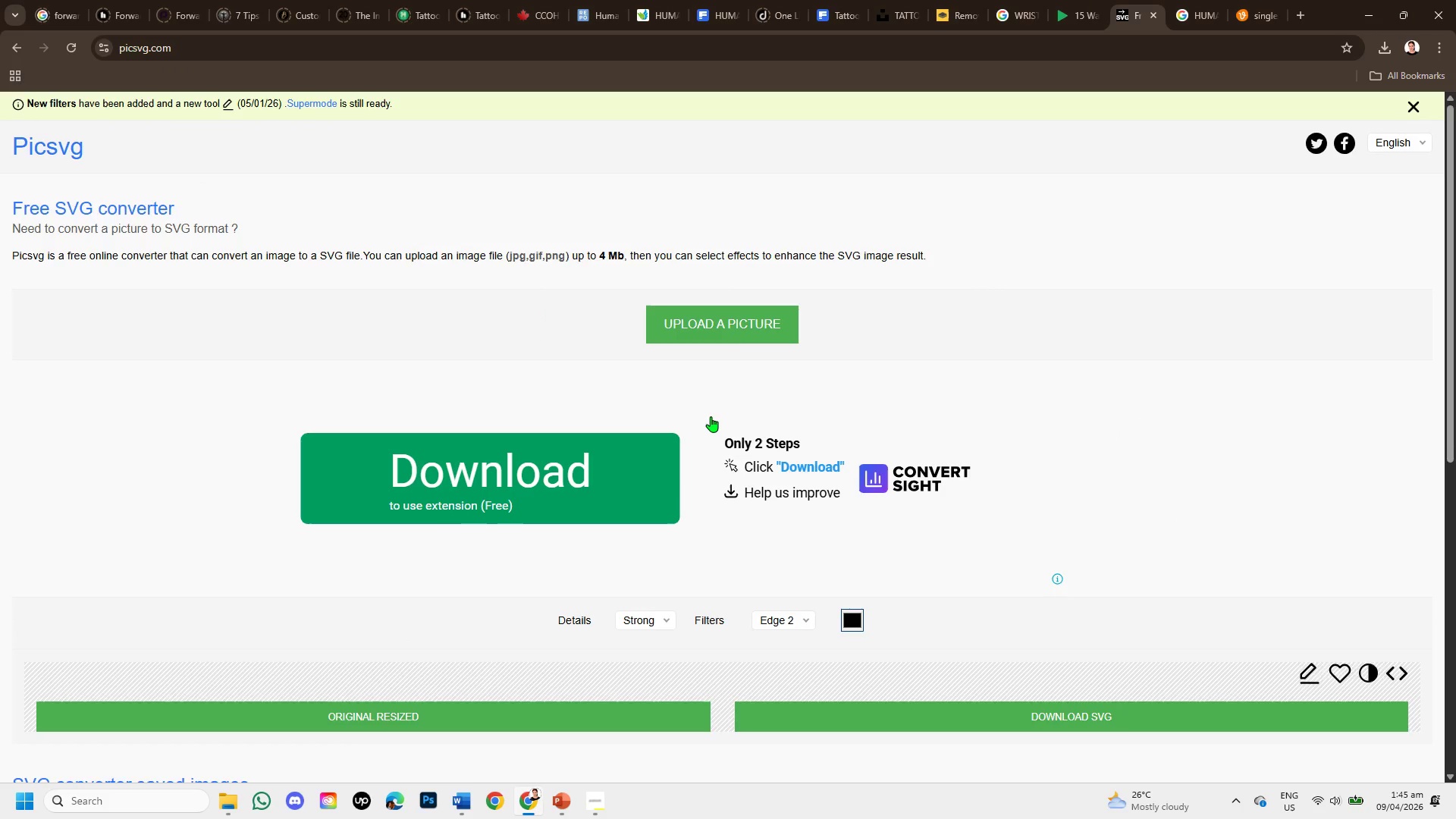 
scroll: coordinate [878, 453], scroll_direction: down, amount: 3.0
 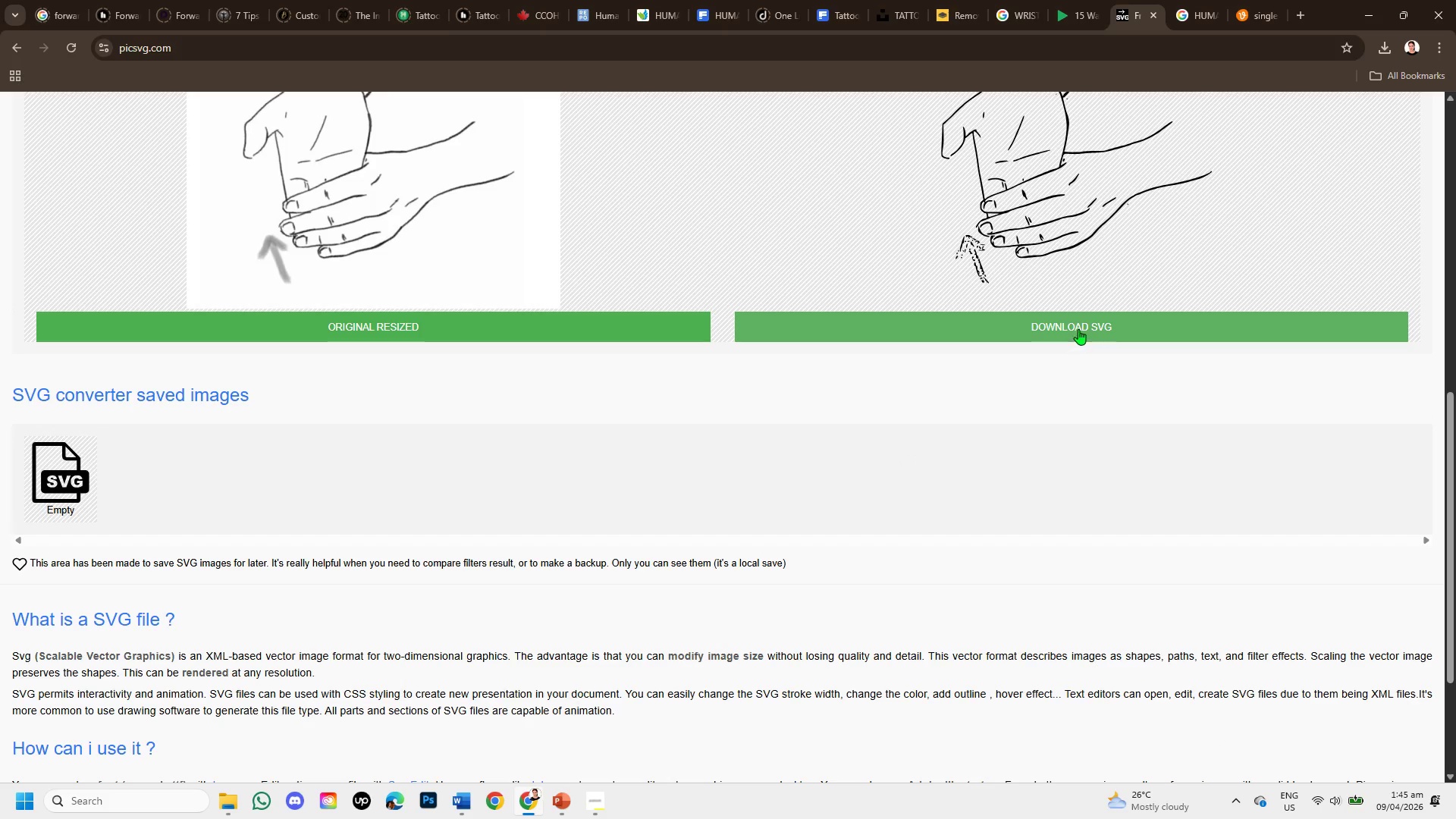 
scroll: coordinate [1078, 329], scroll_direction: up, amount: 1.0
 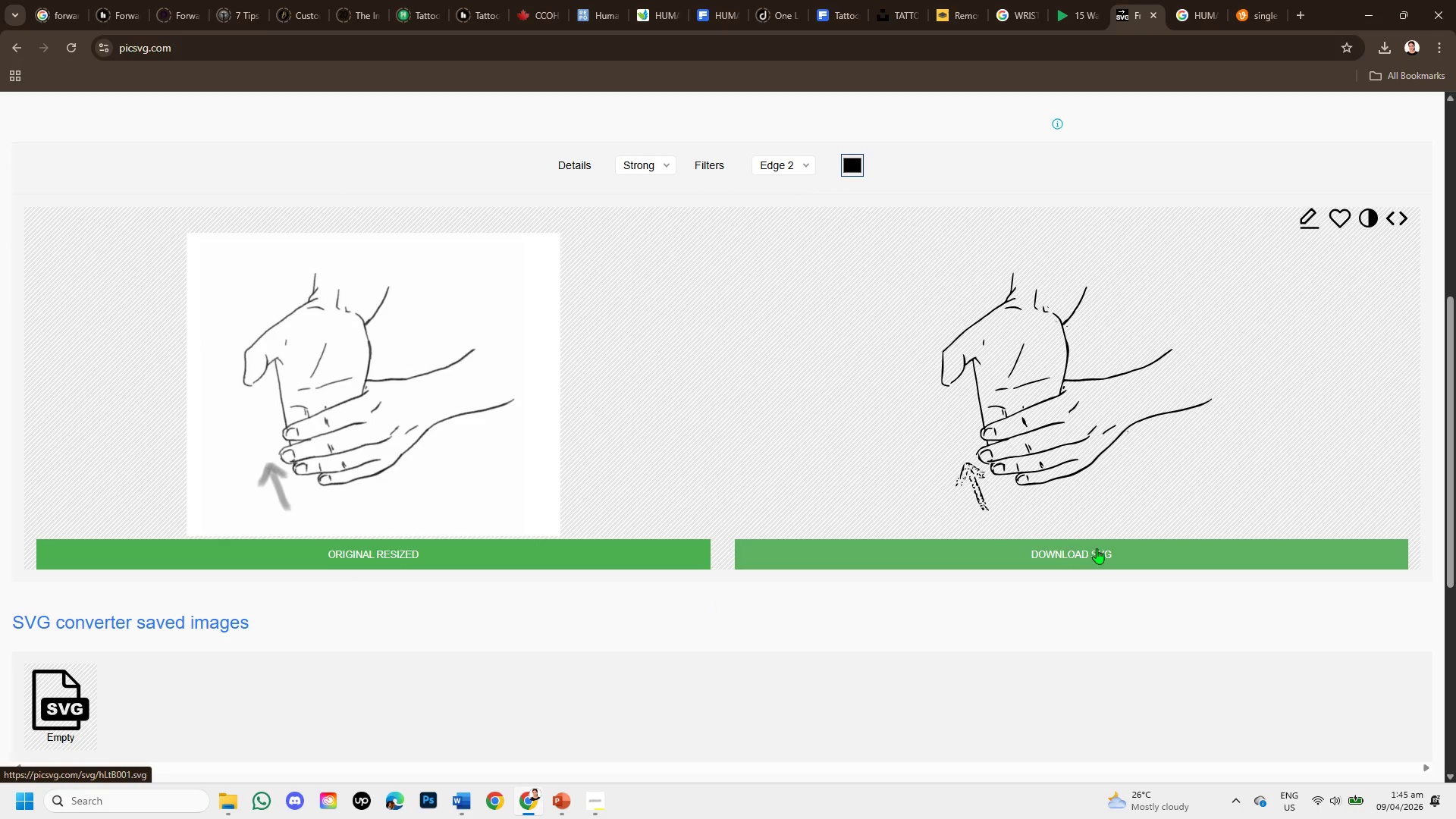 
left_click([1097, 548])
 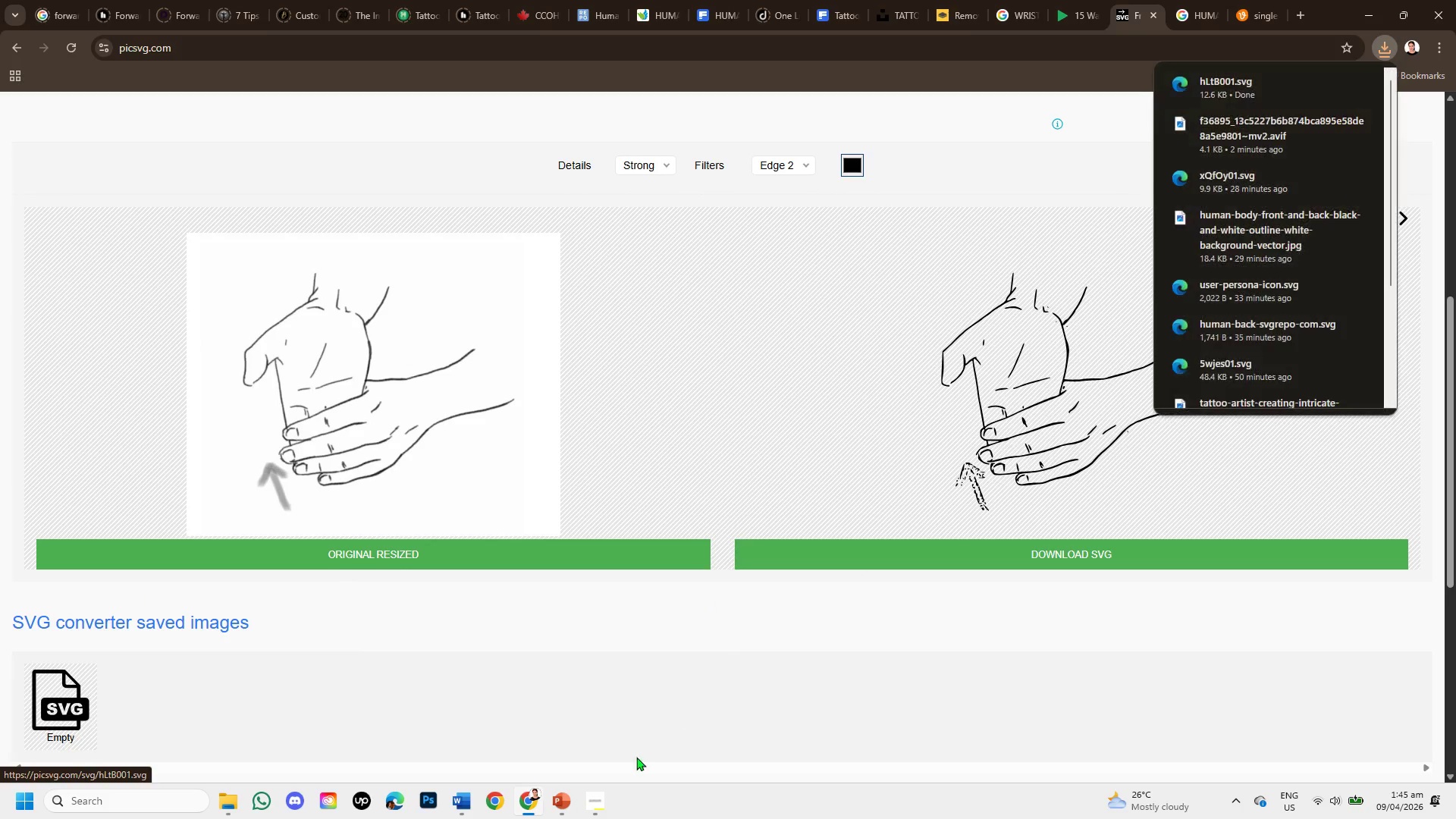 
left_click([582, 805])
 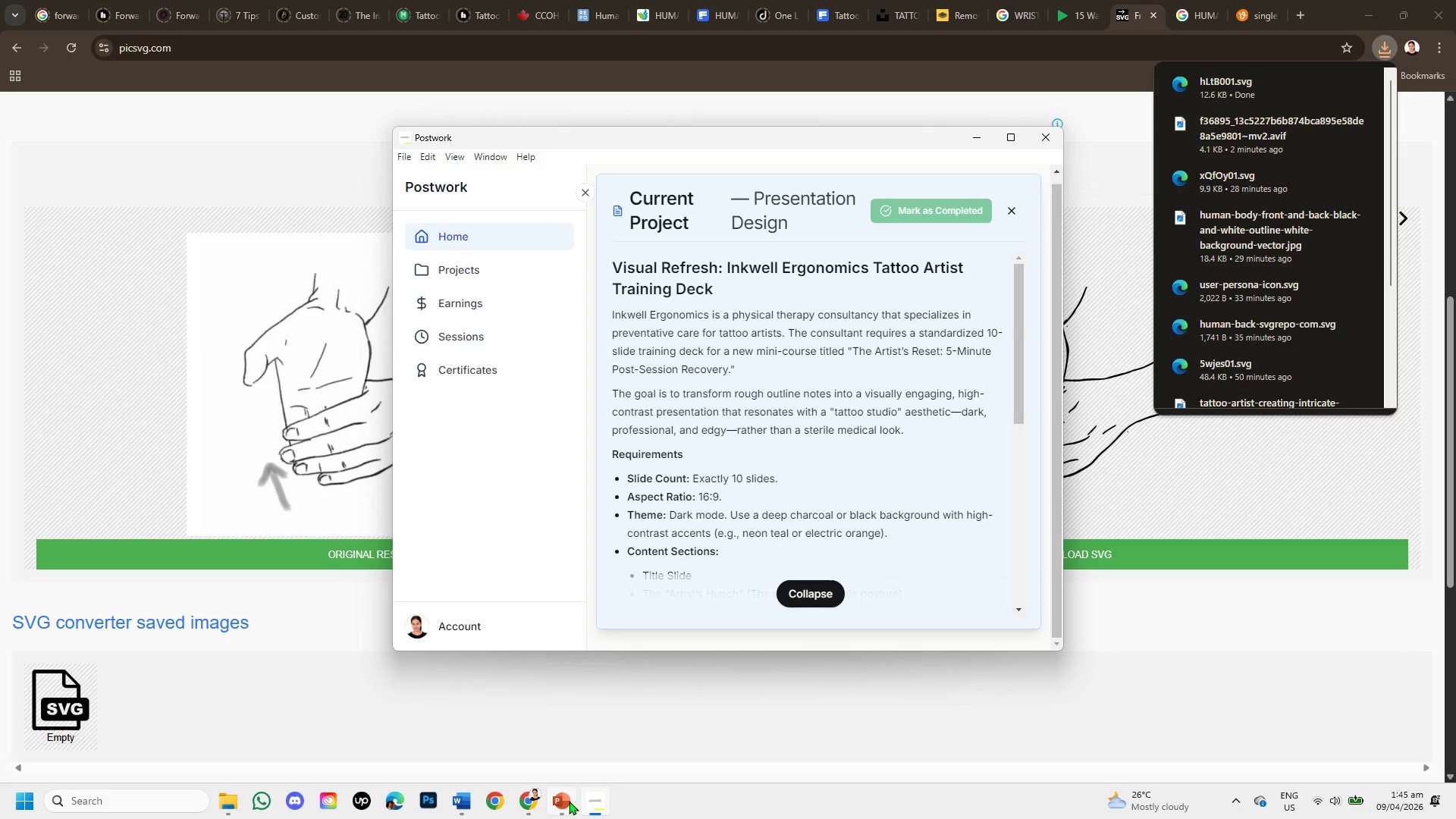 
left_click([569, 801])
 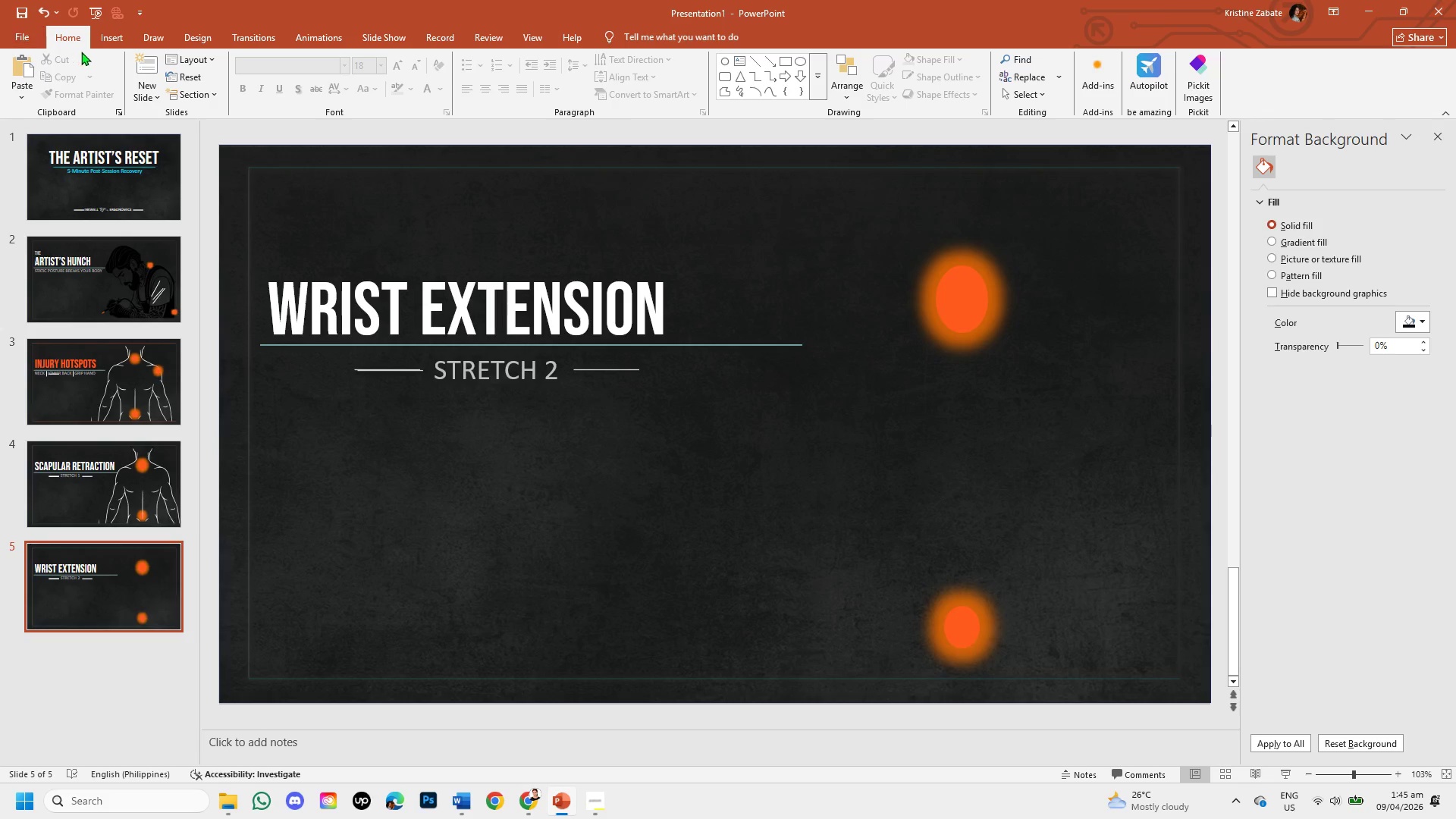 
left_click([117, 39])
 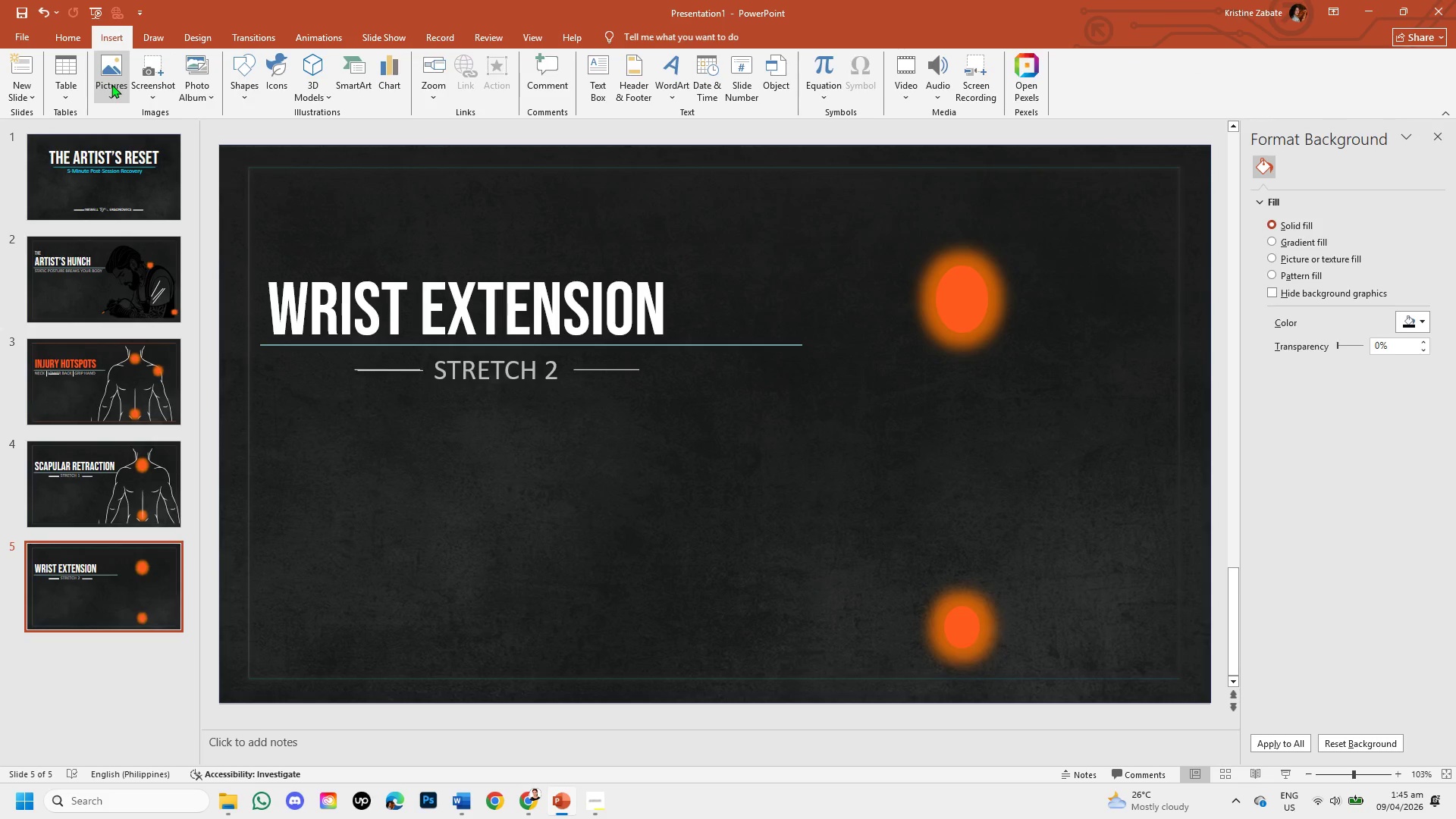 
left_click([111, 84])
 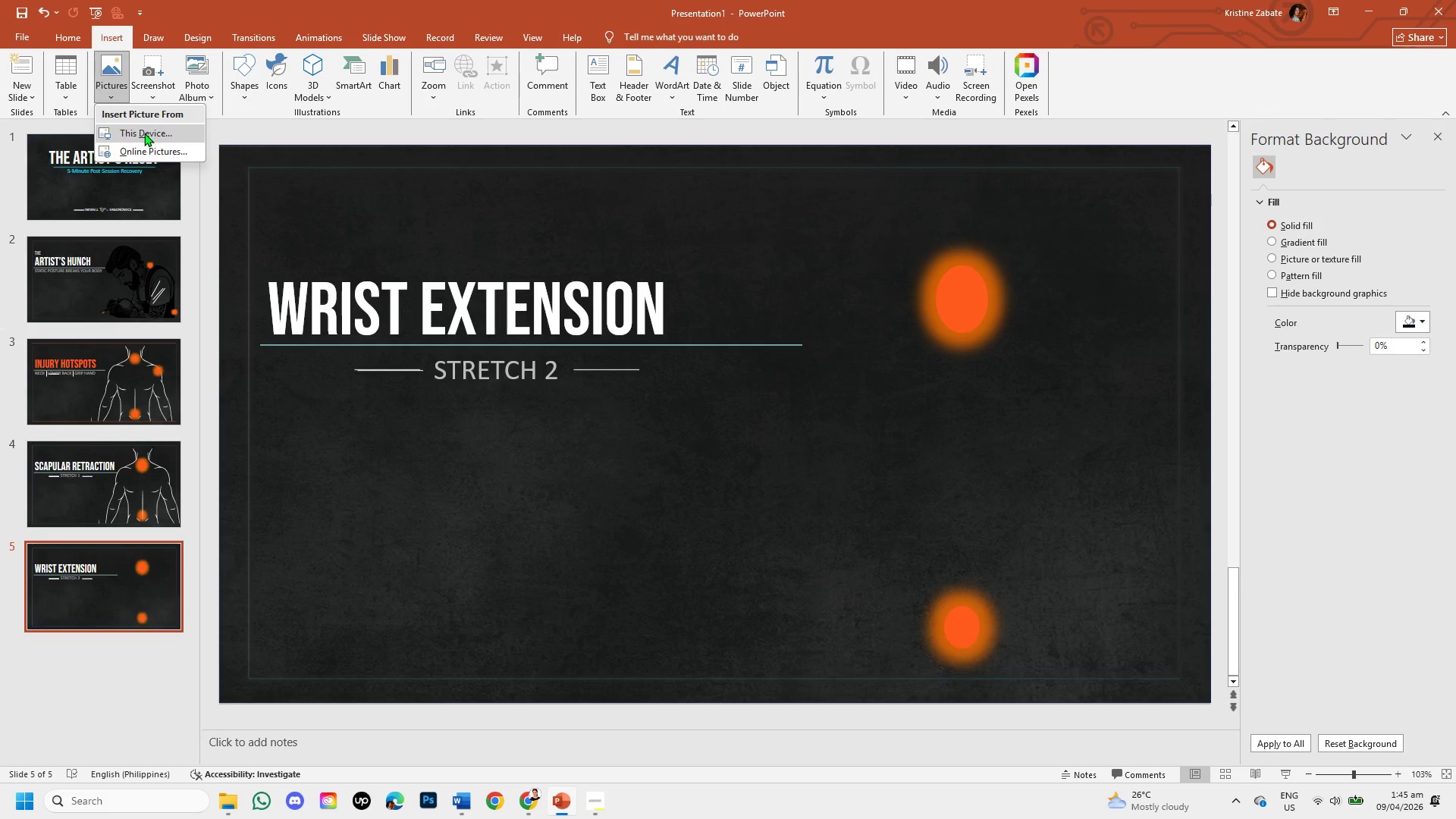 
left_click([144, 133])
 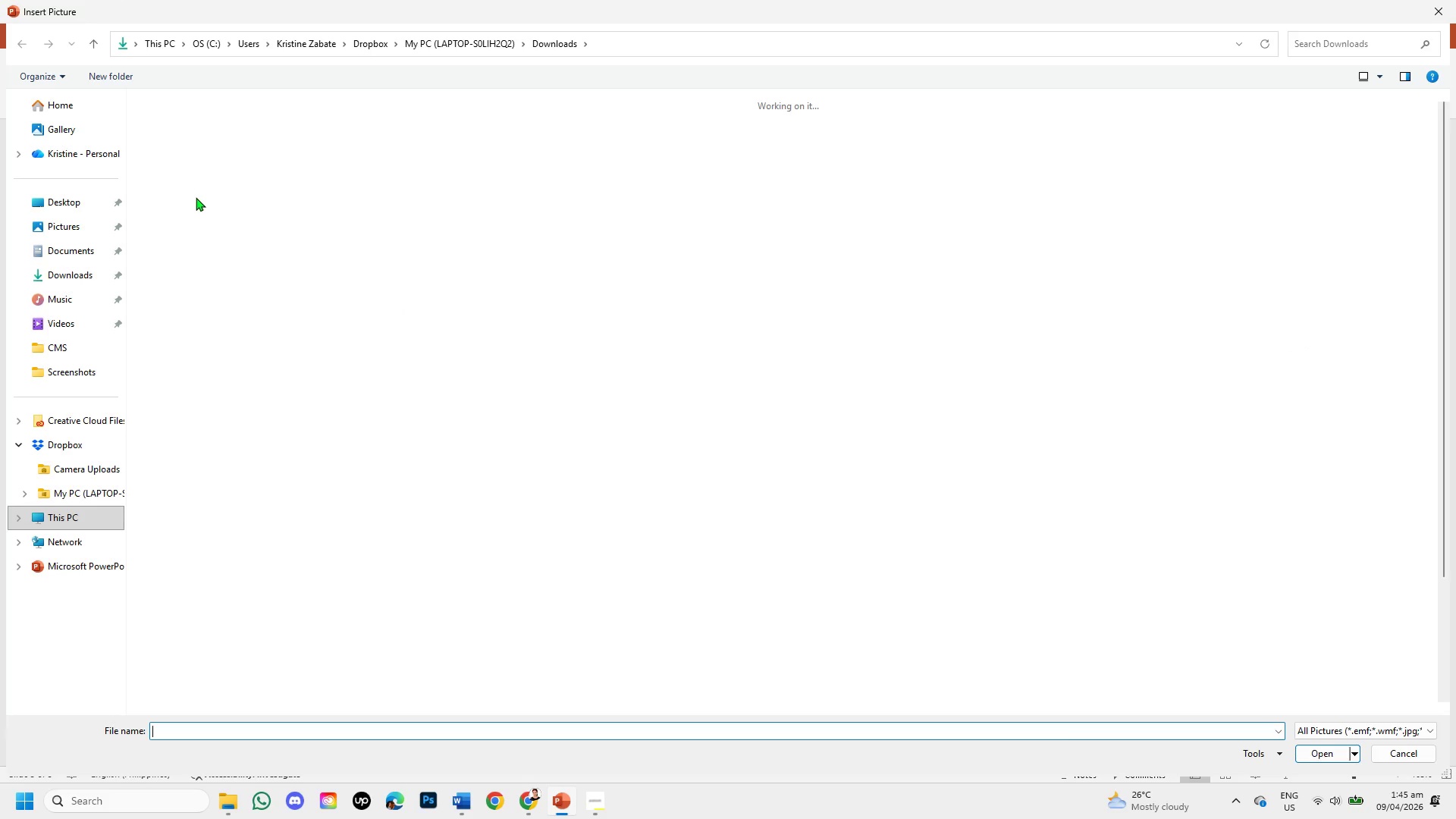 
double_click([186, 174])
 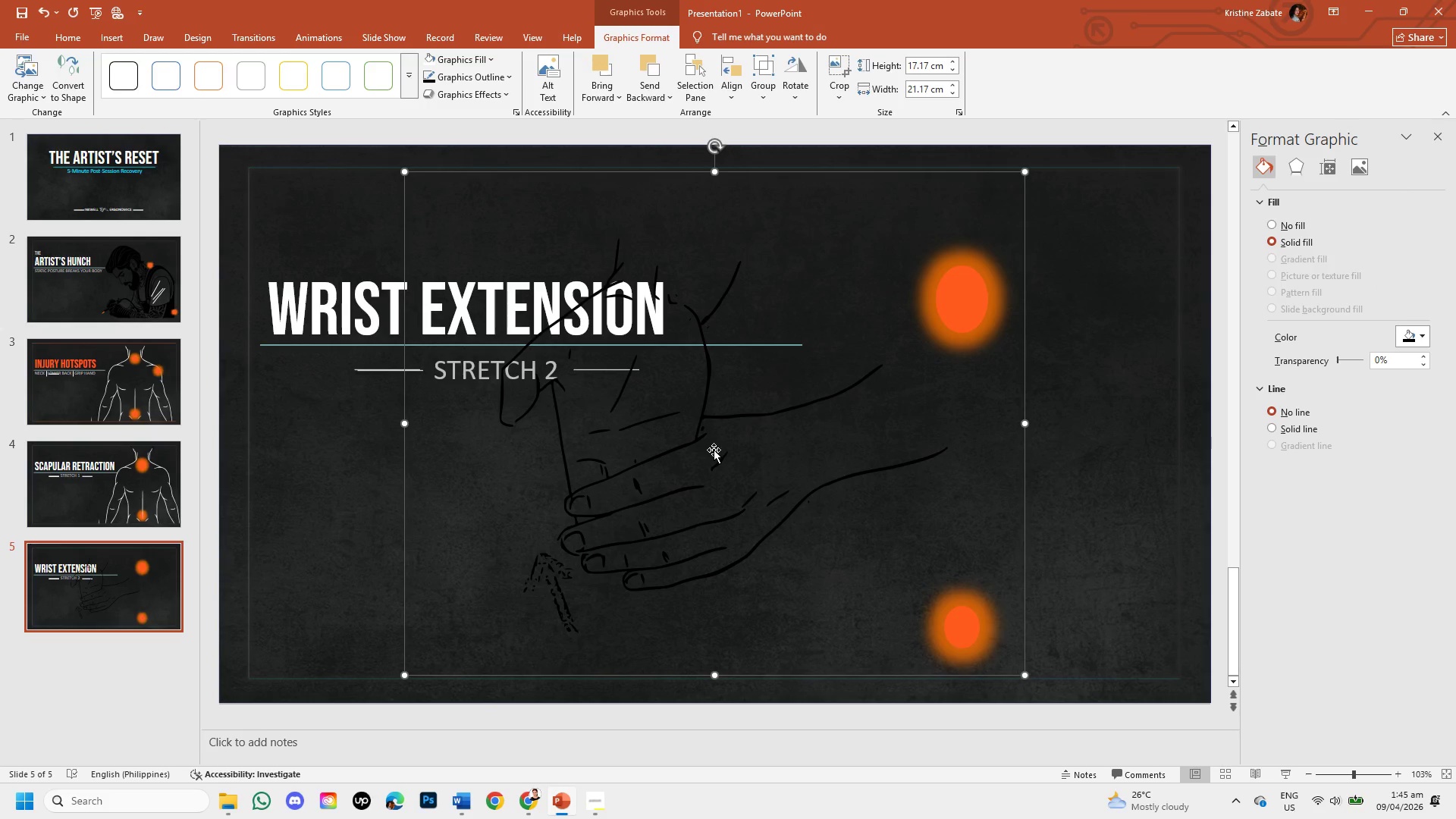 
left_click([714, 450])
 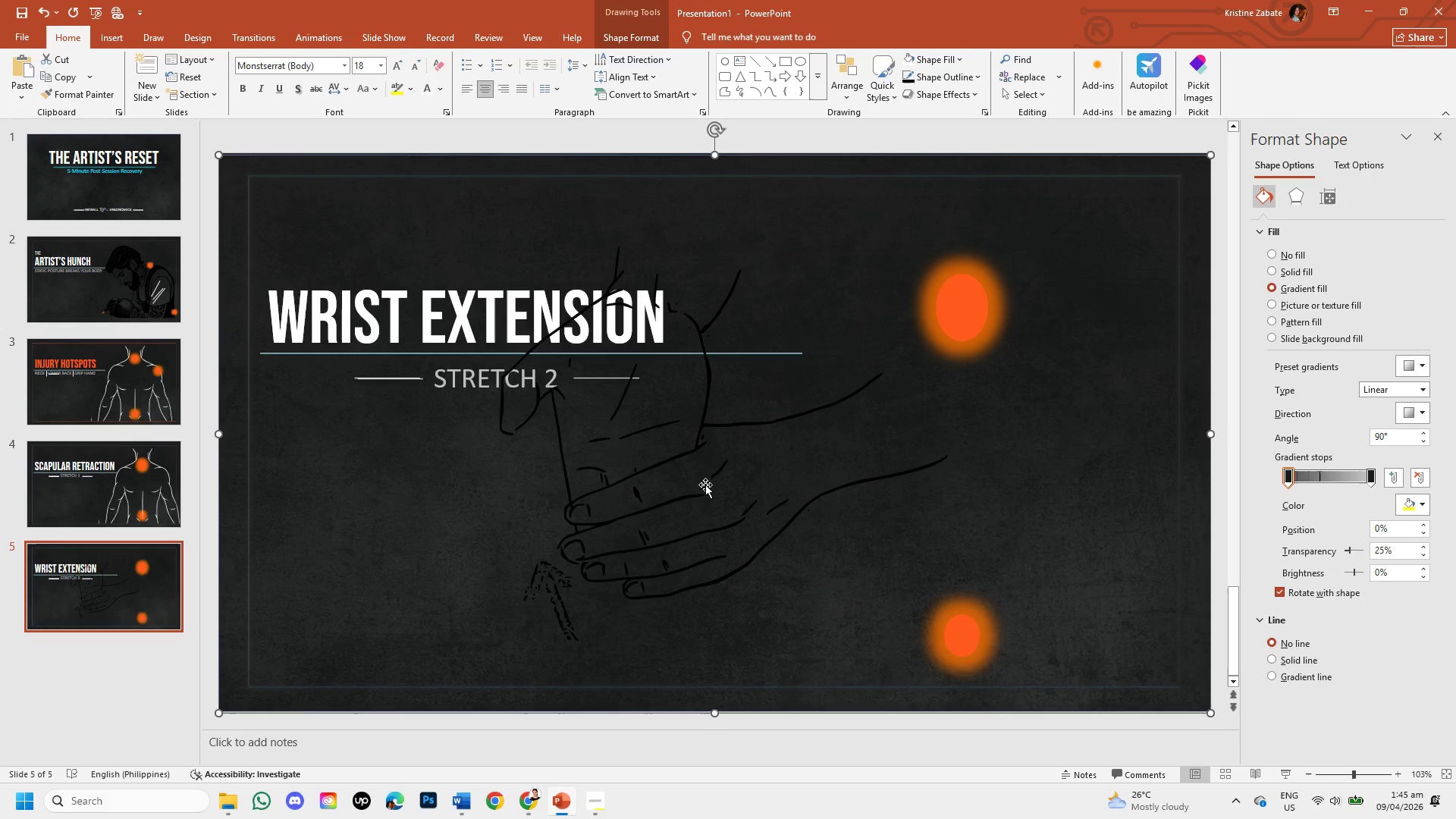 
double_click([706, 497])
 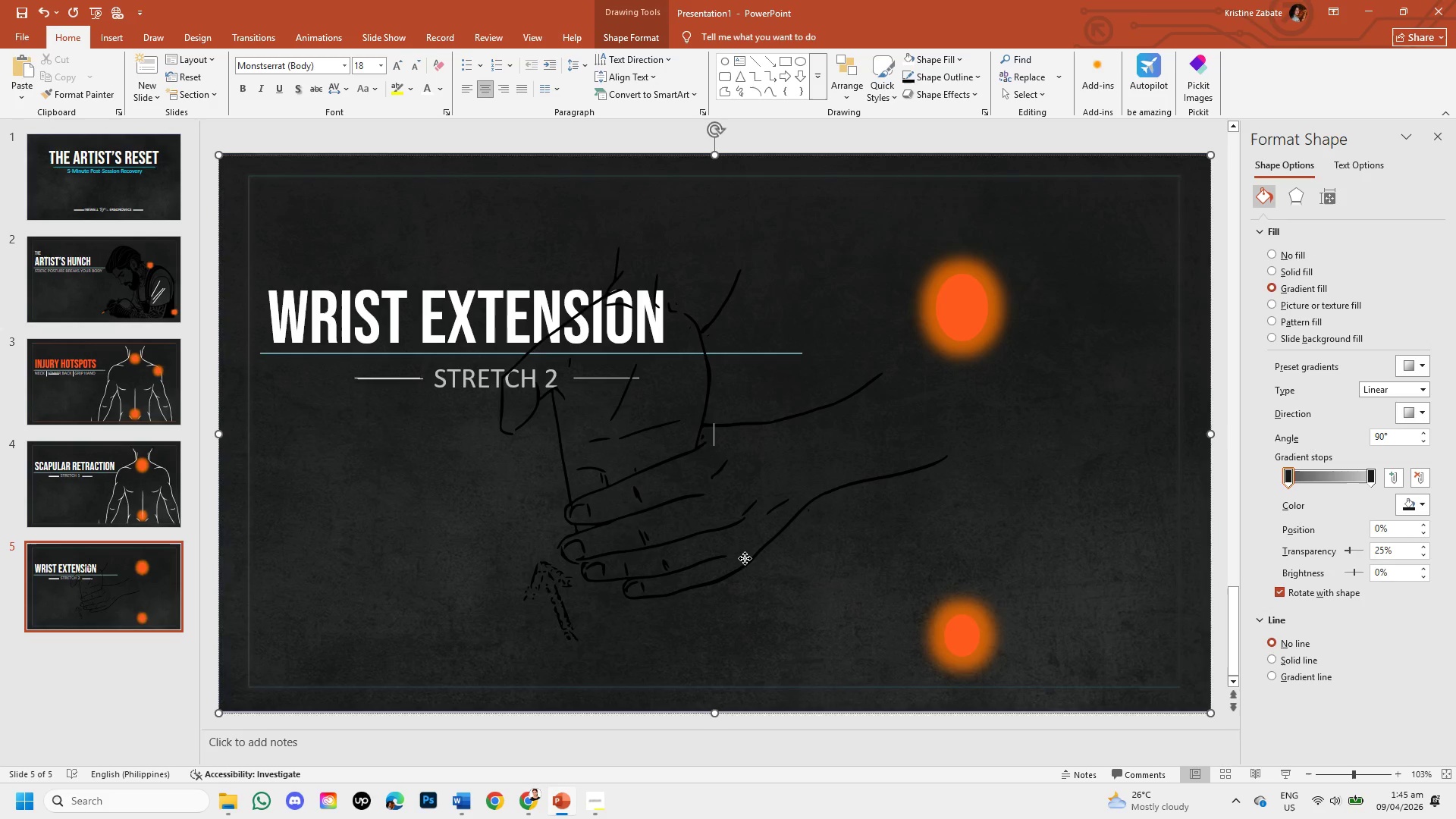 
double_click([745, 558])
 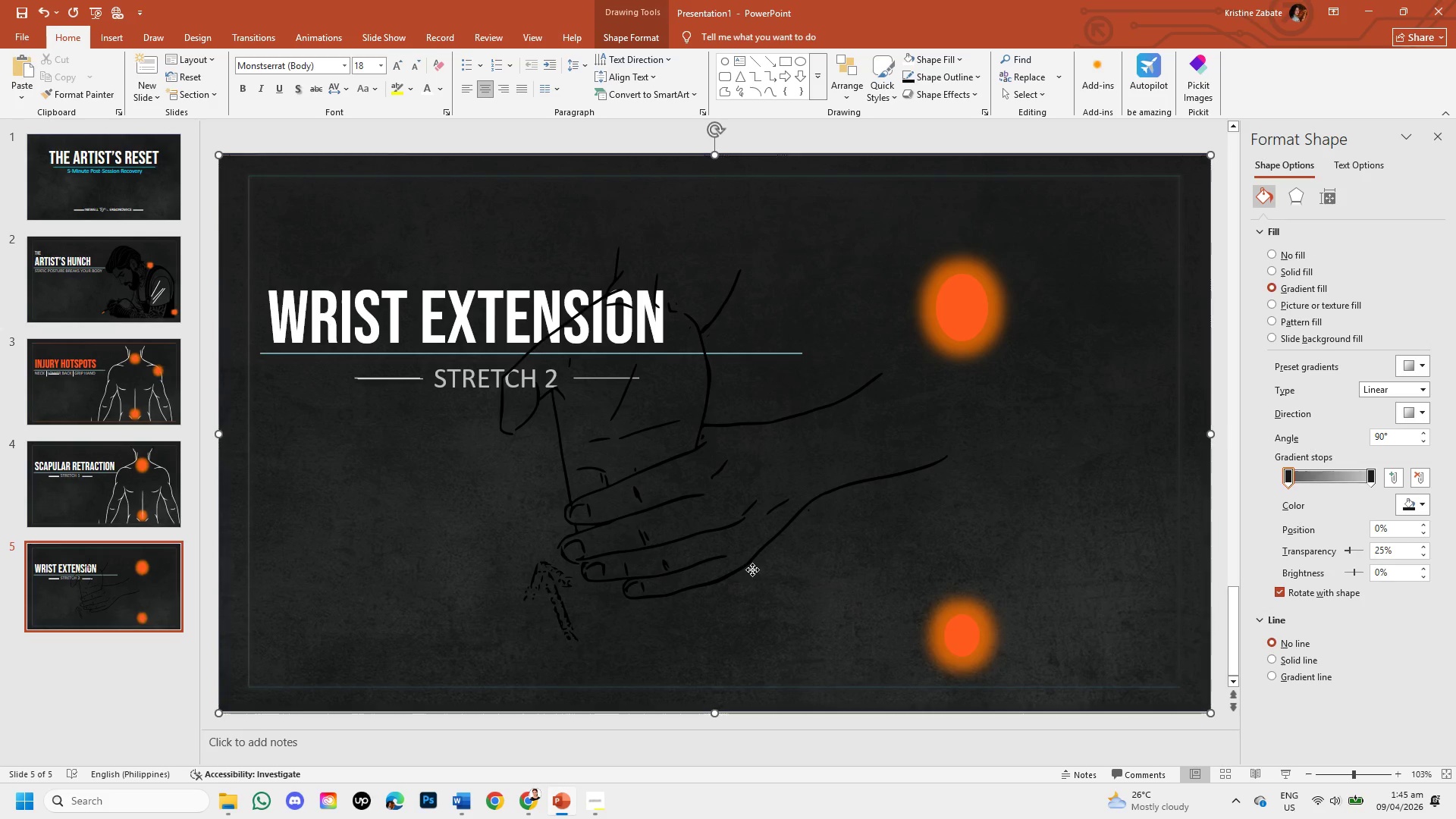 
left_click([752, 570])
 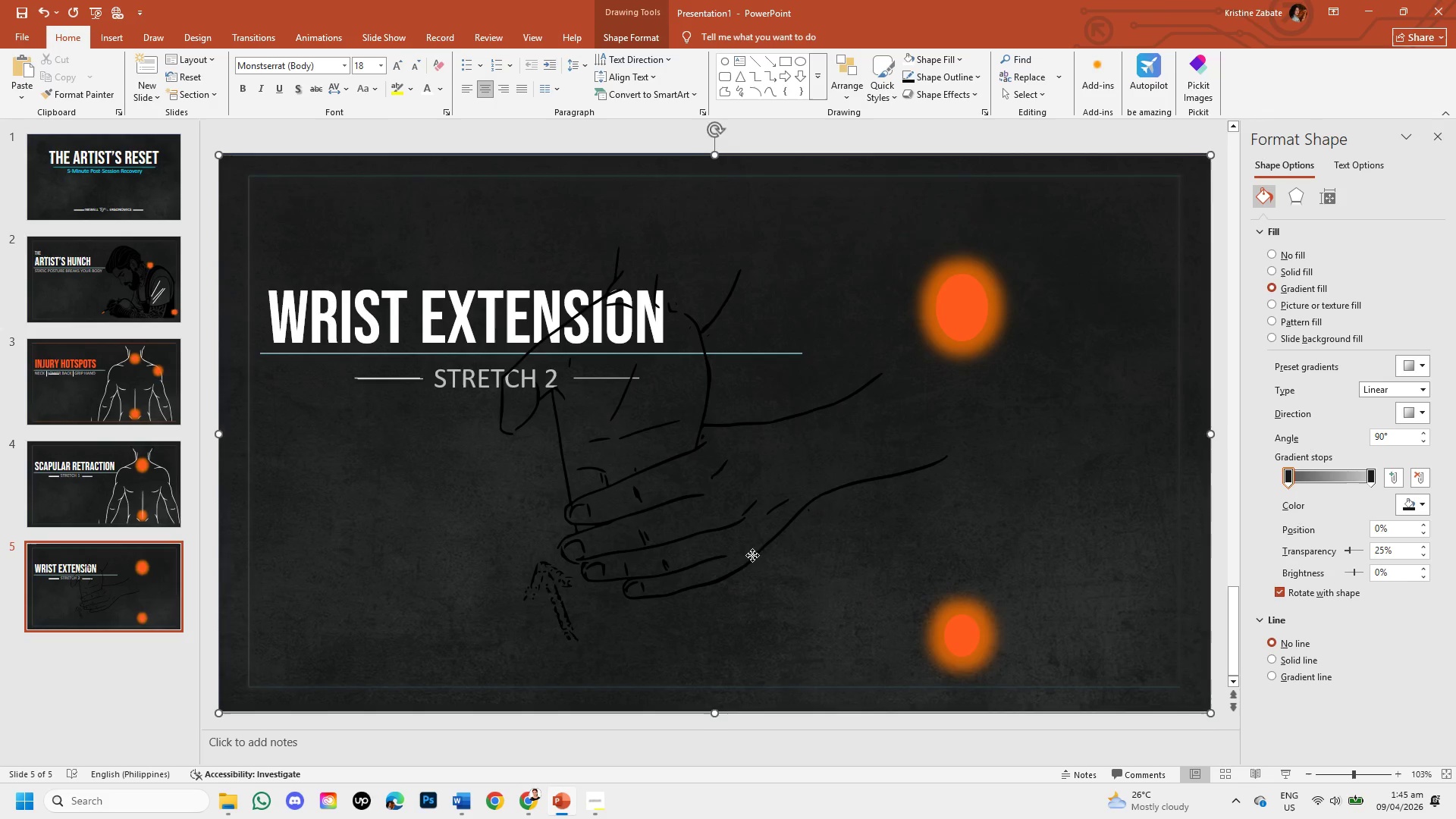 
left_click_drag(start_coordinate=[770, 547], to_coordinate=[777, 544])
 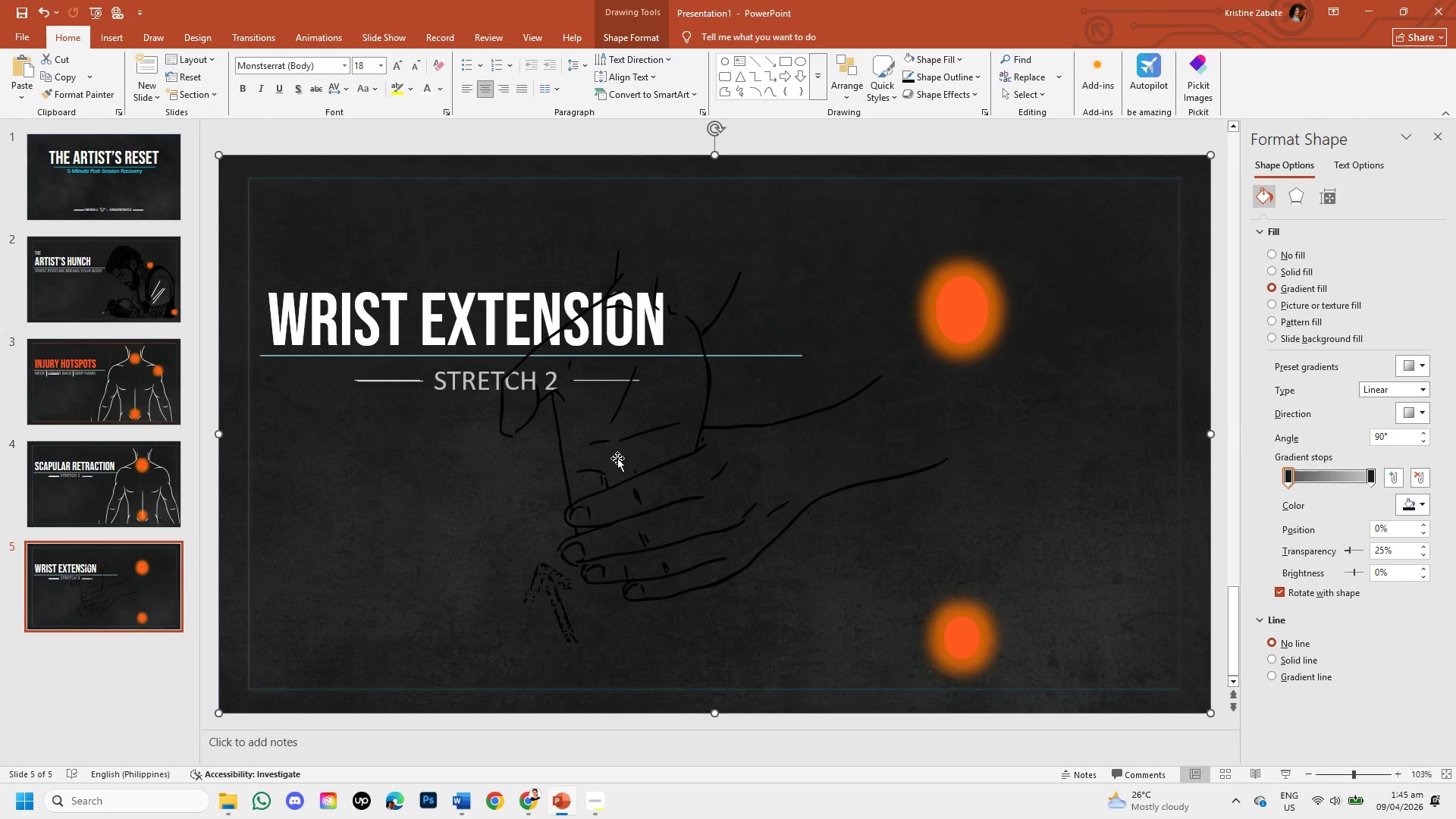 
double_click([617, 458])
 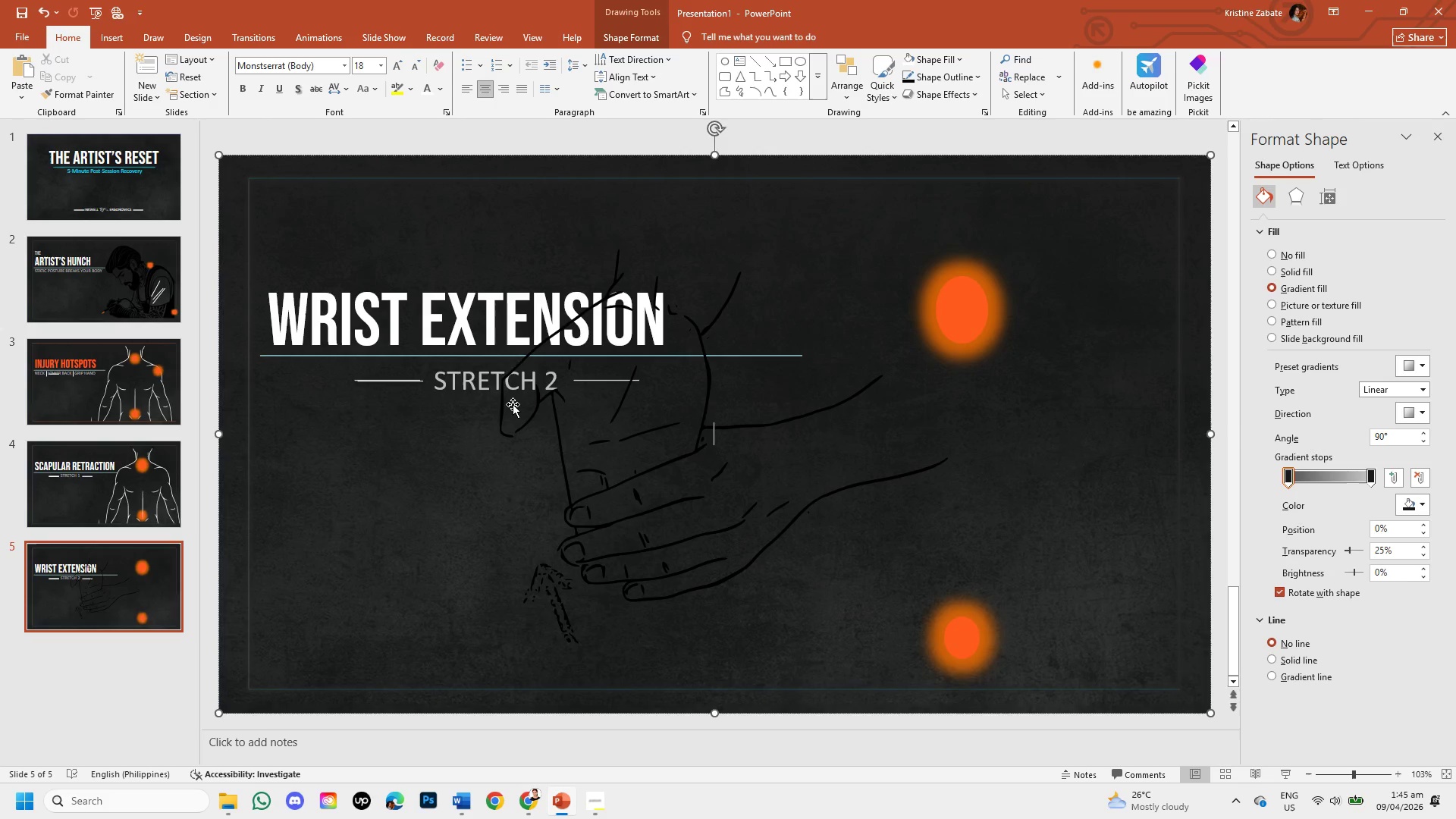 
left_click([512, 404])
 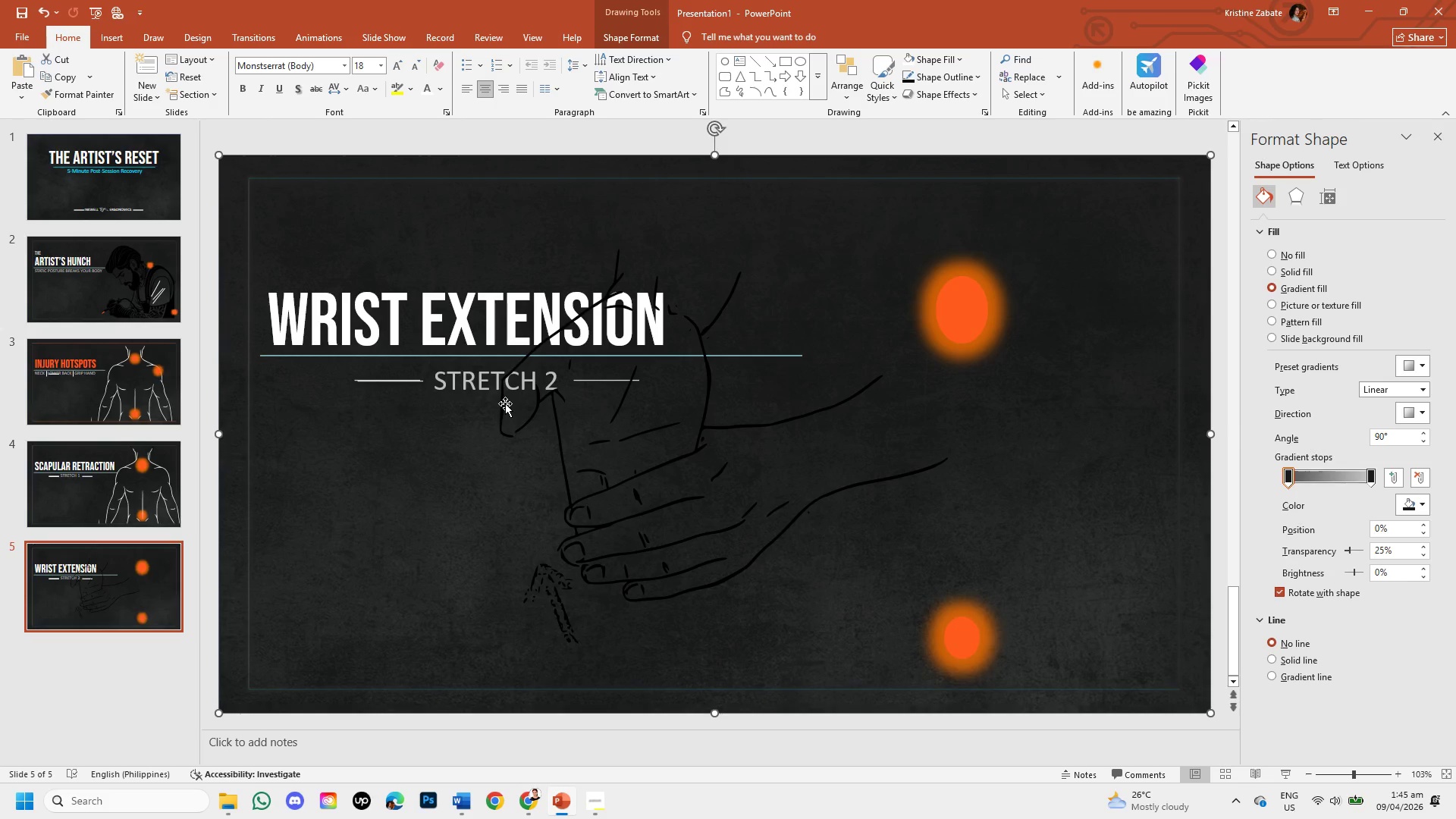 
left_click([505, 403])
 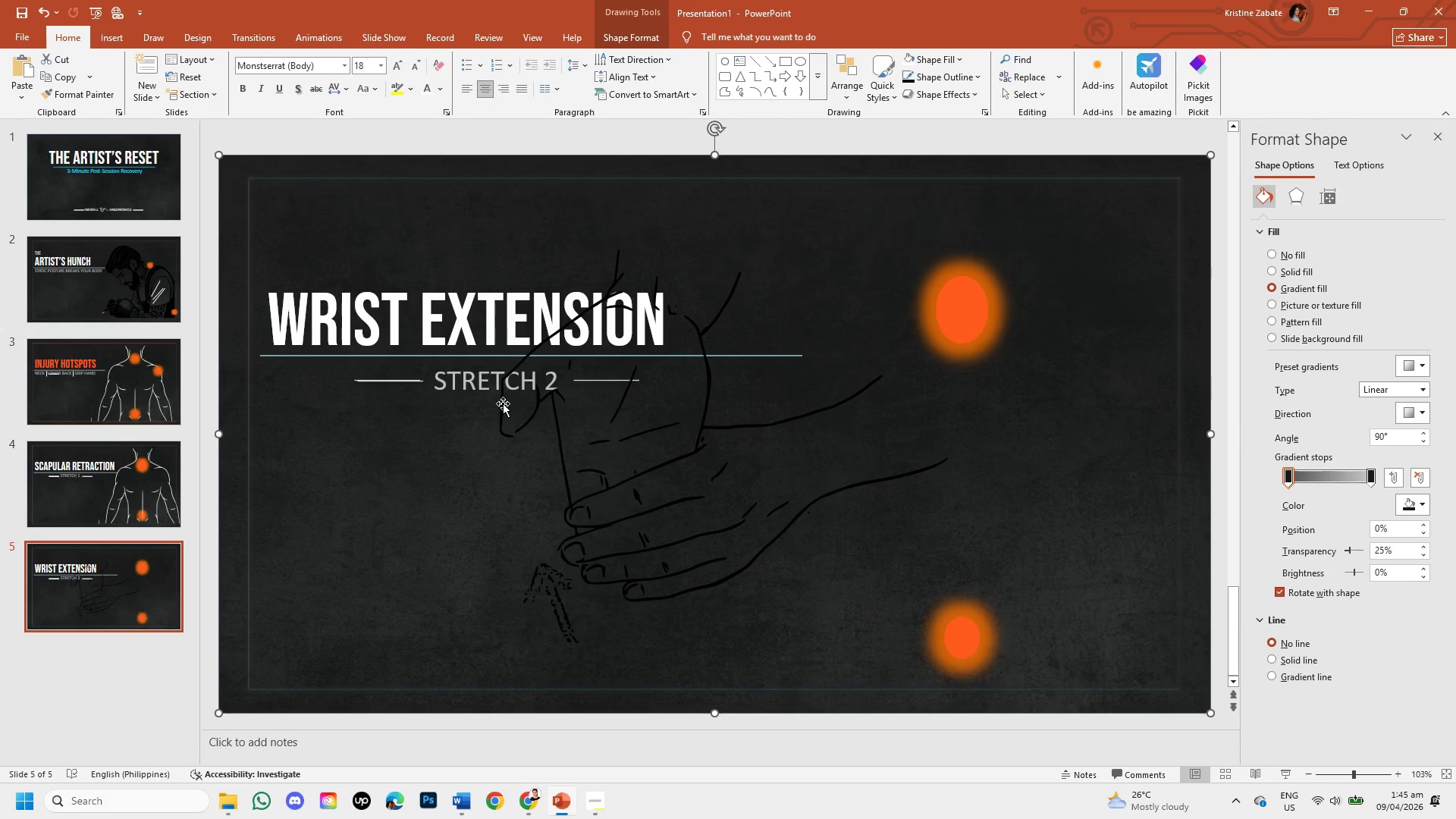 
left_click([503, 403])
 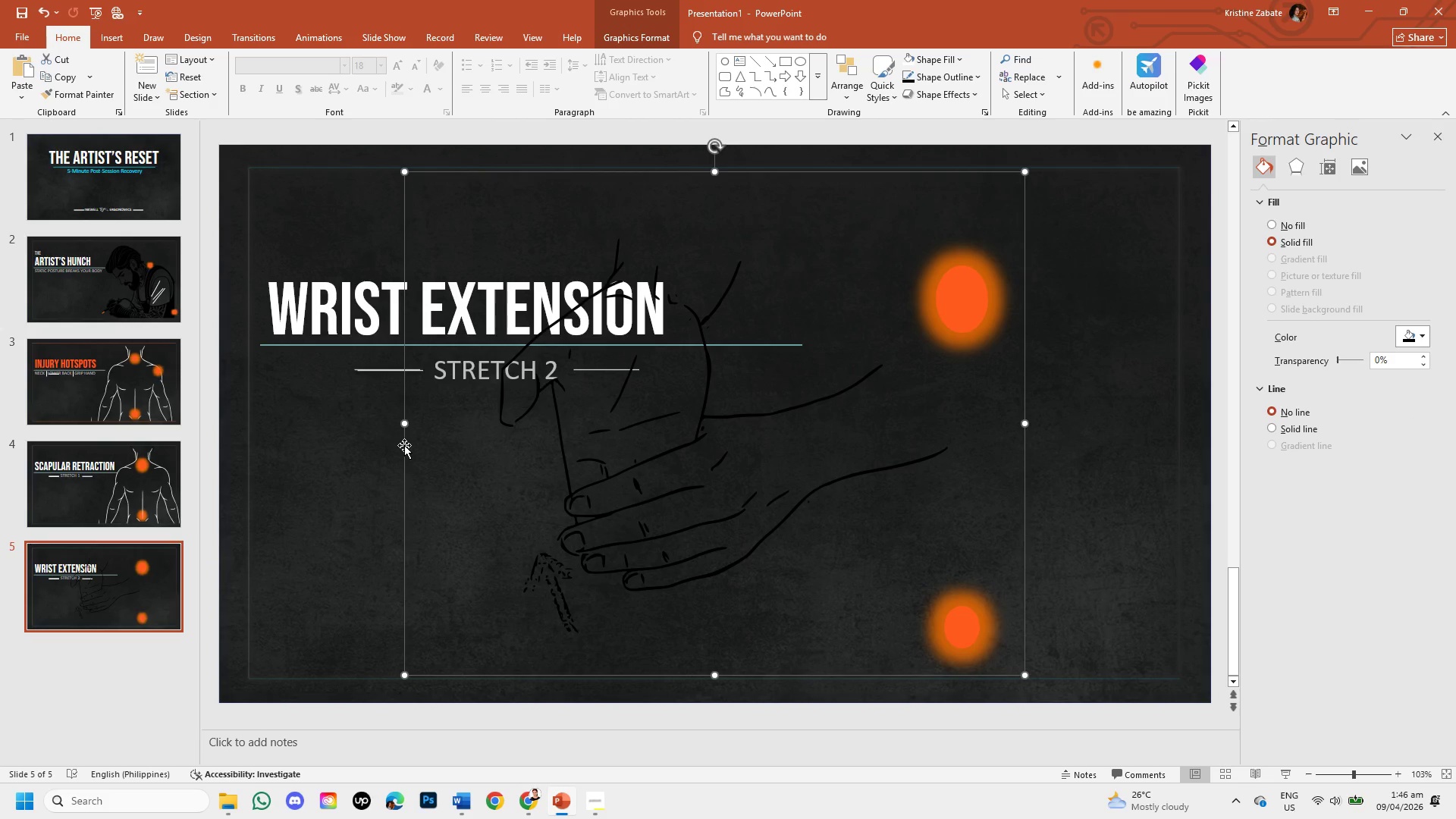 
left_click_drag(start_coordinate=[404, 445], to_coordinate=[621, 472])
 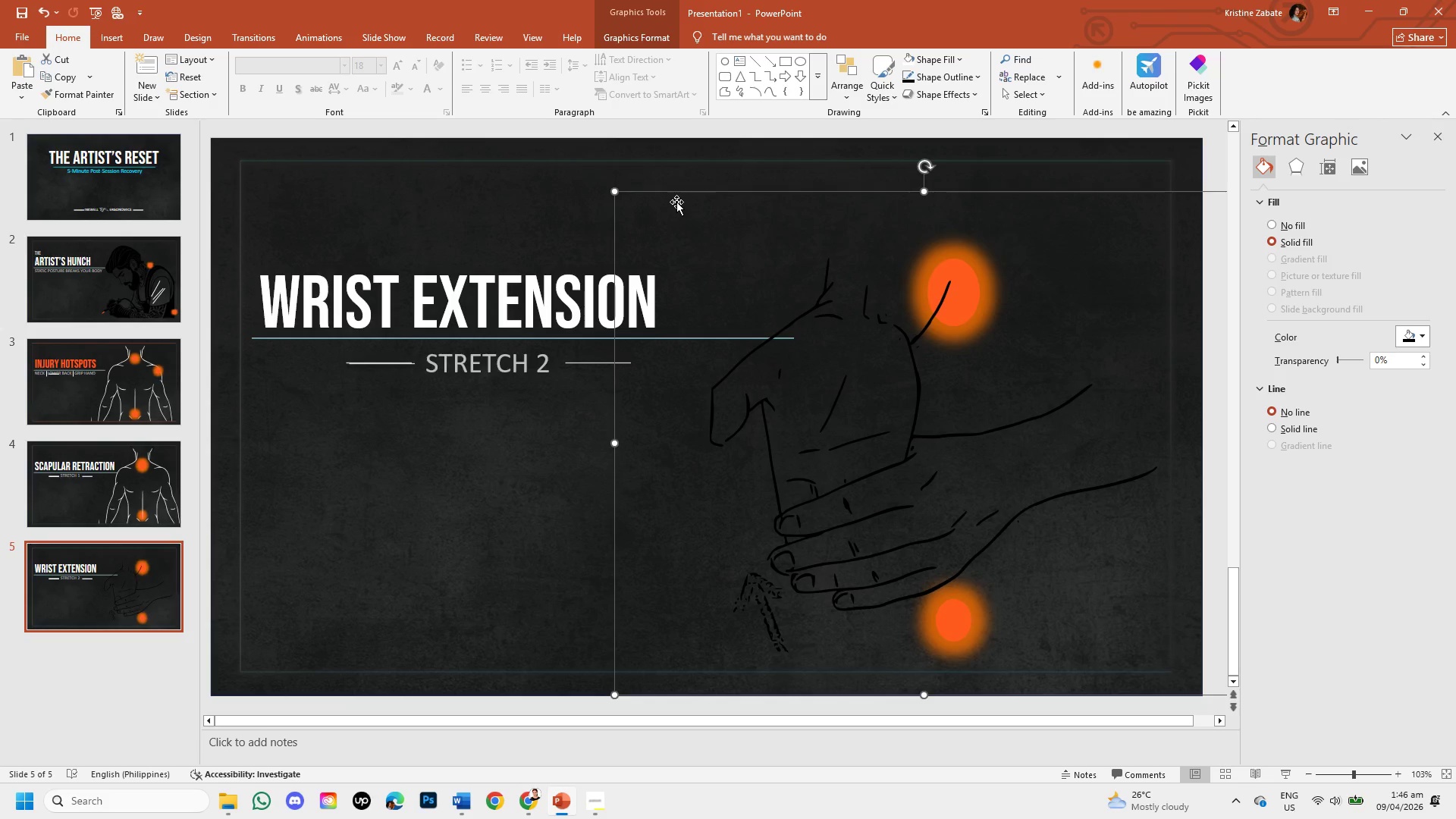 
double_click([678, 193])
 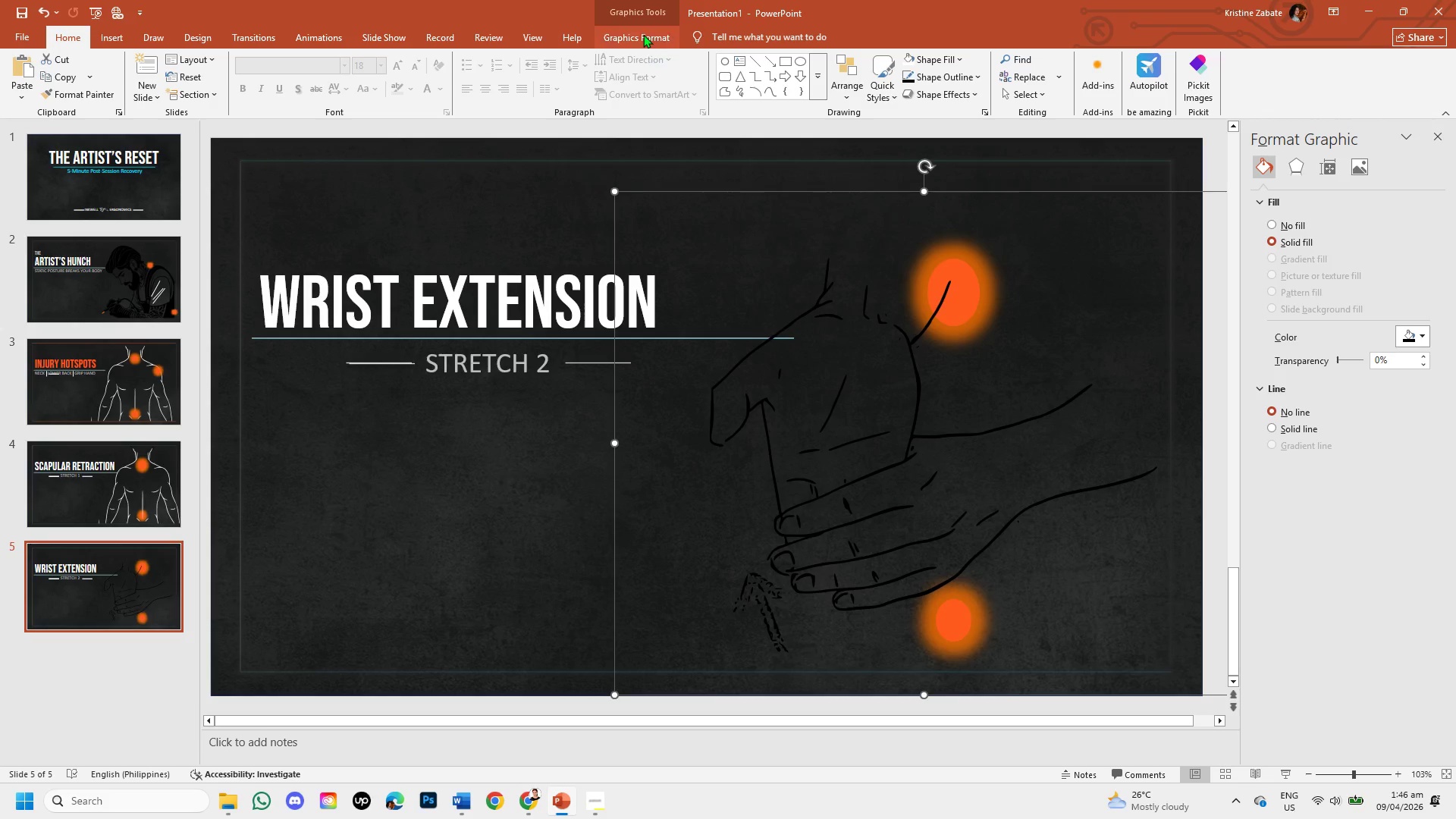 
left_click([643, 34])
 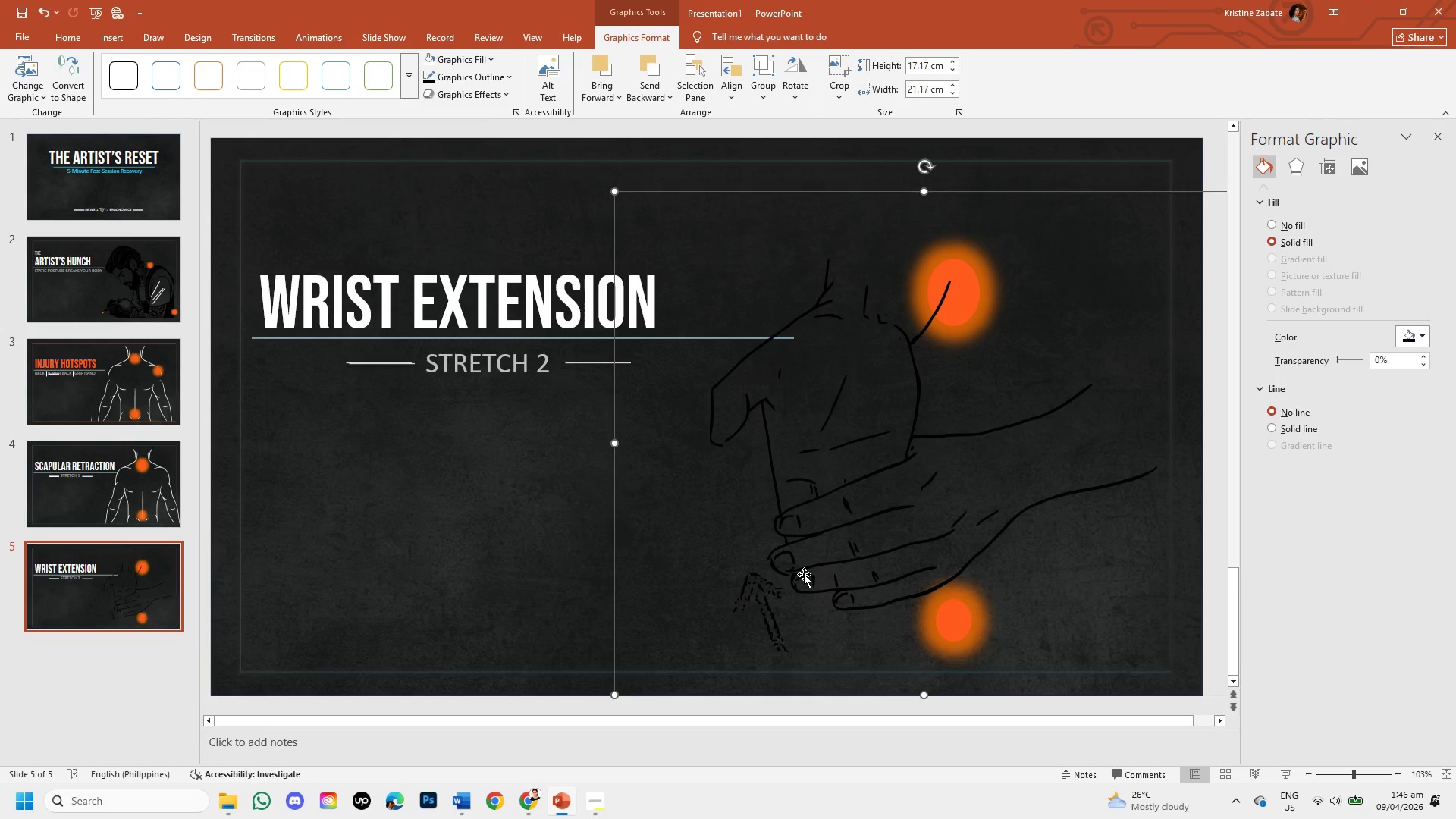 
wait(9.12)
 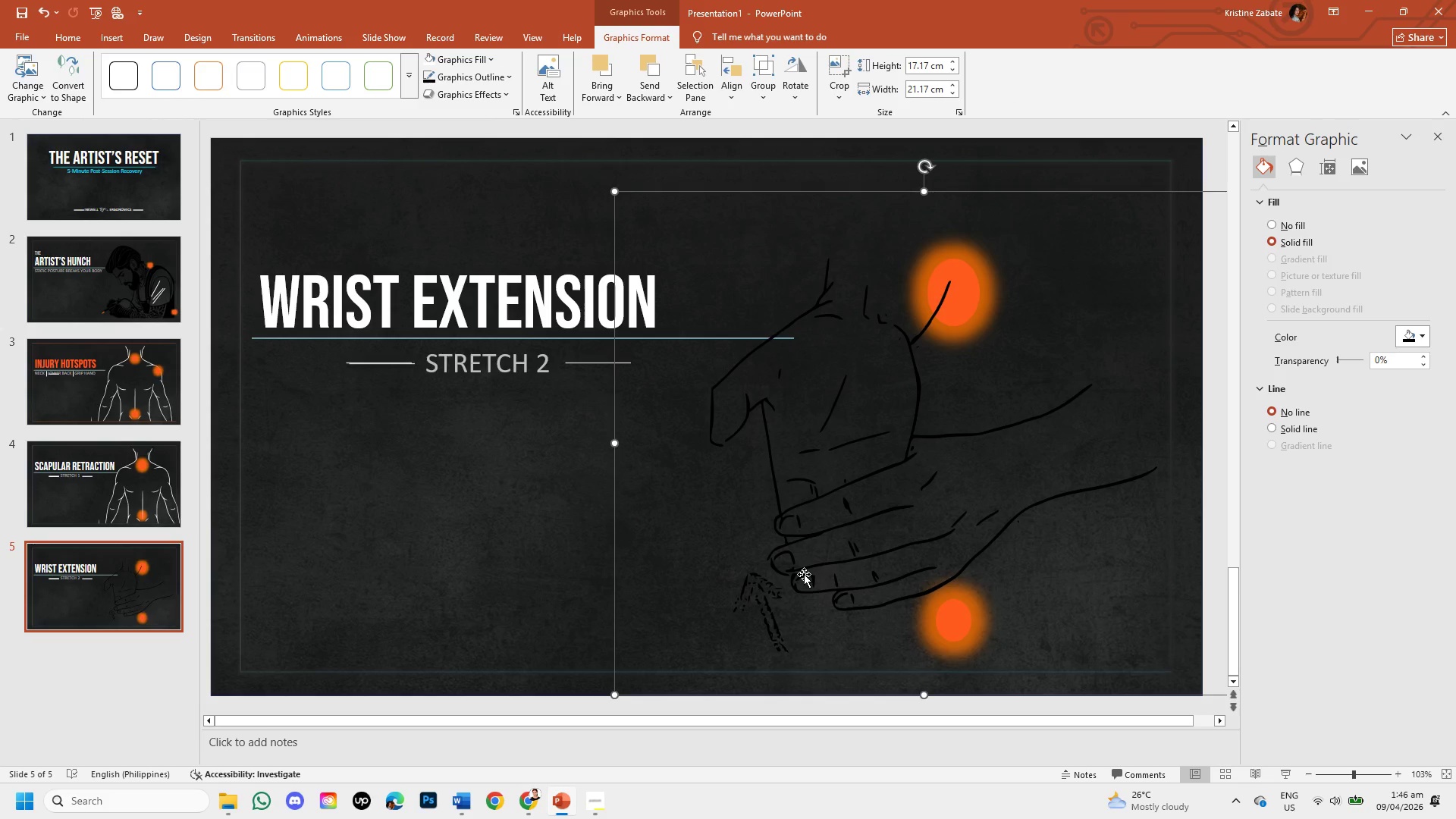 
left_click([472, 64])
 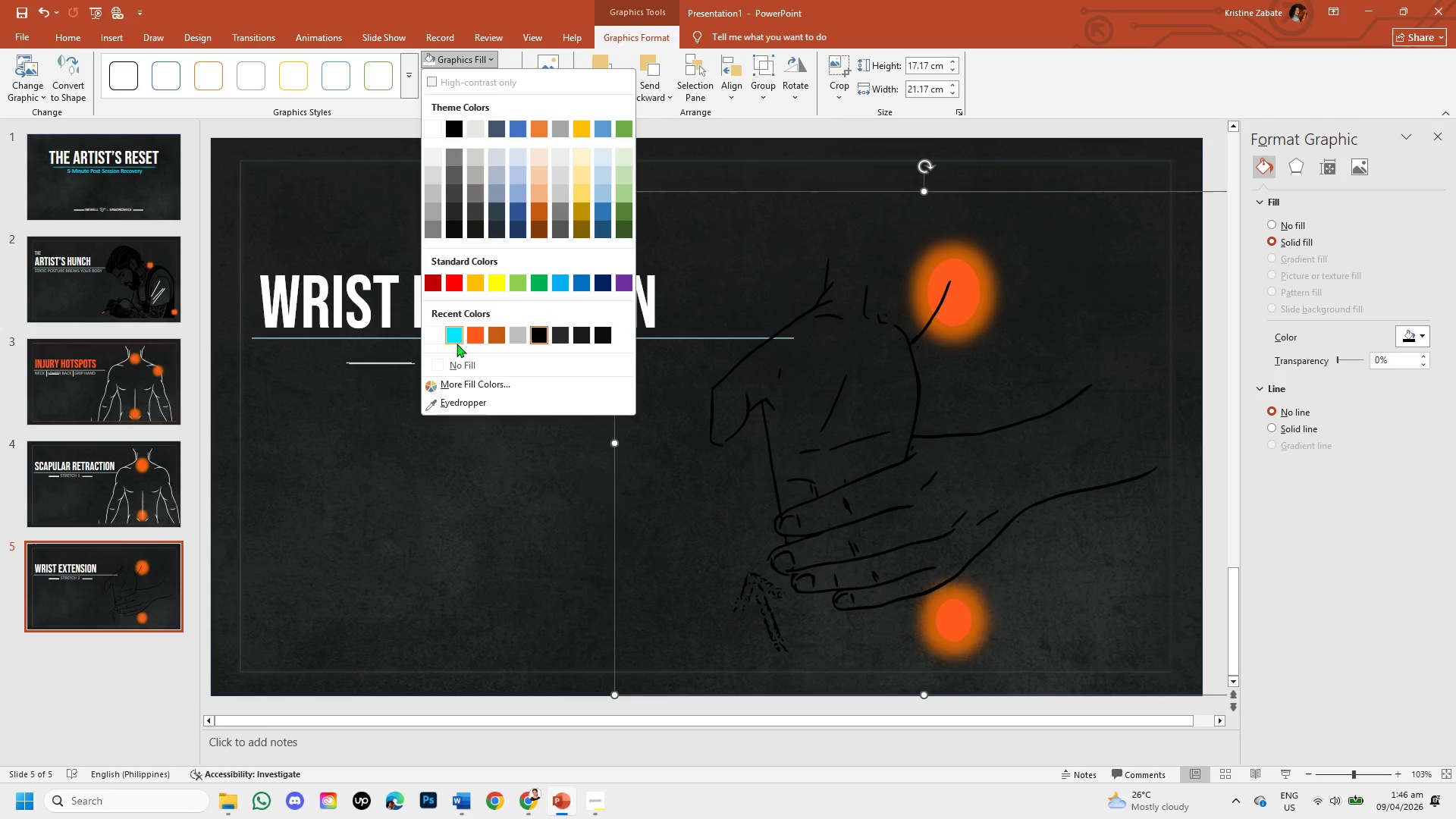 
left_click([431, 334])
 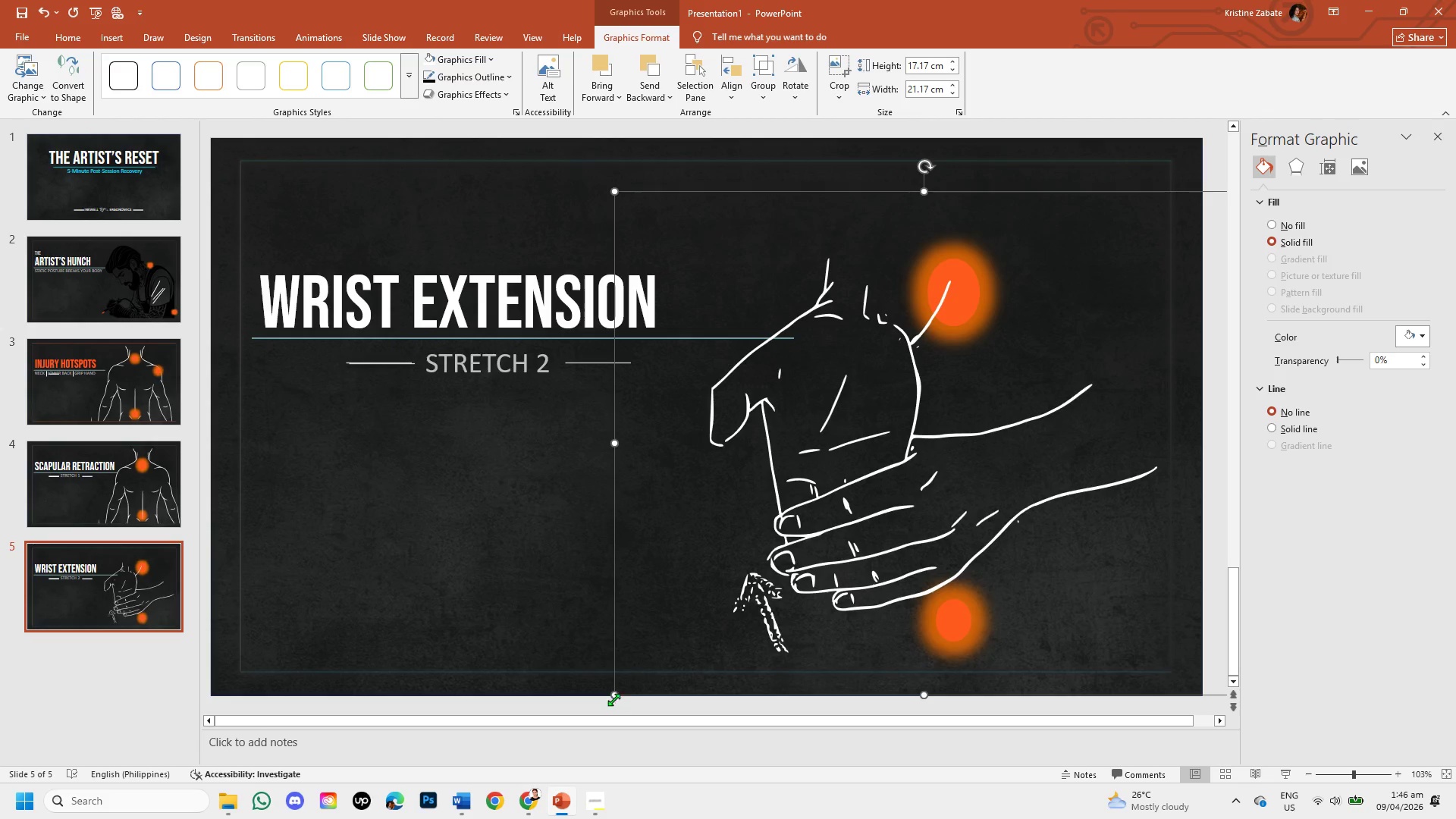 
left_click_drag(start_coordinate=[614, 695], to_coordinate=[765, 668])
 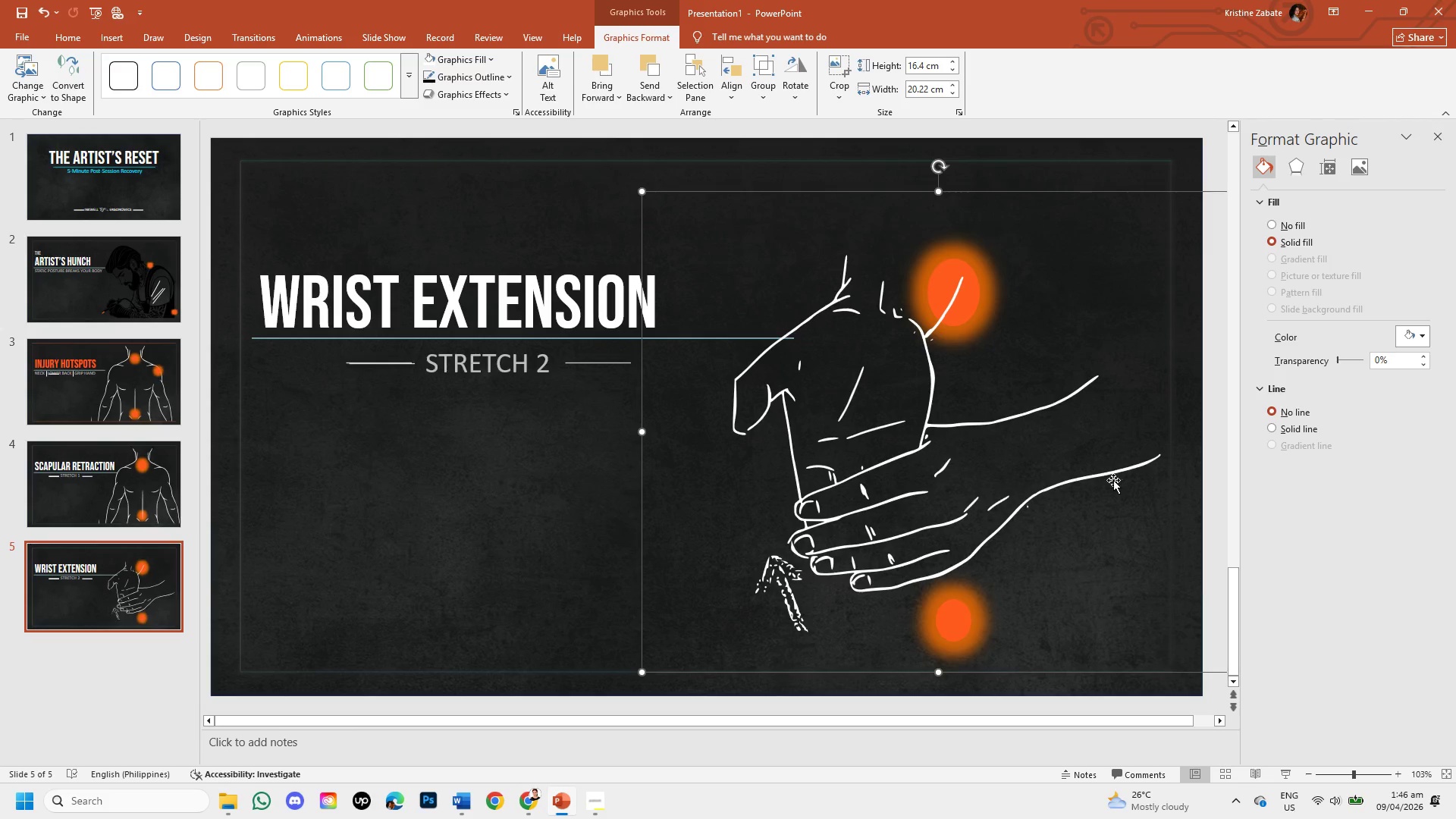 
left_click_drag(start_coordinate=[1106, 467], to_coordinate=[1067, 466])
 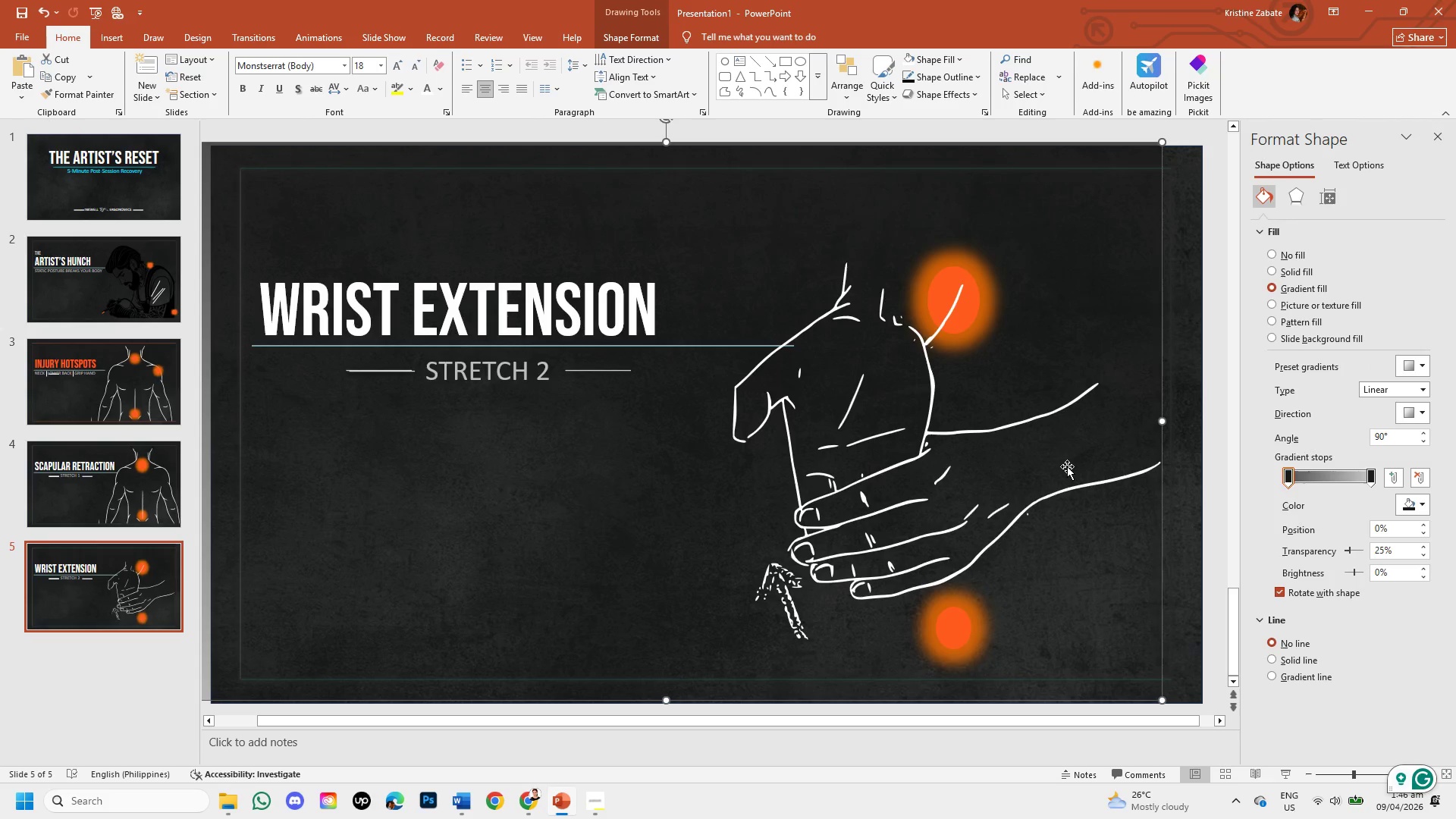 
key(Control+Z)
 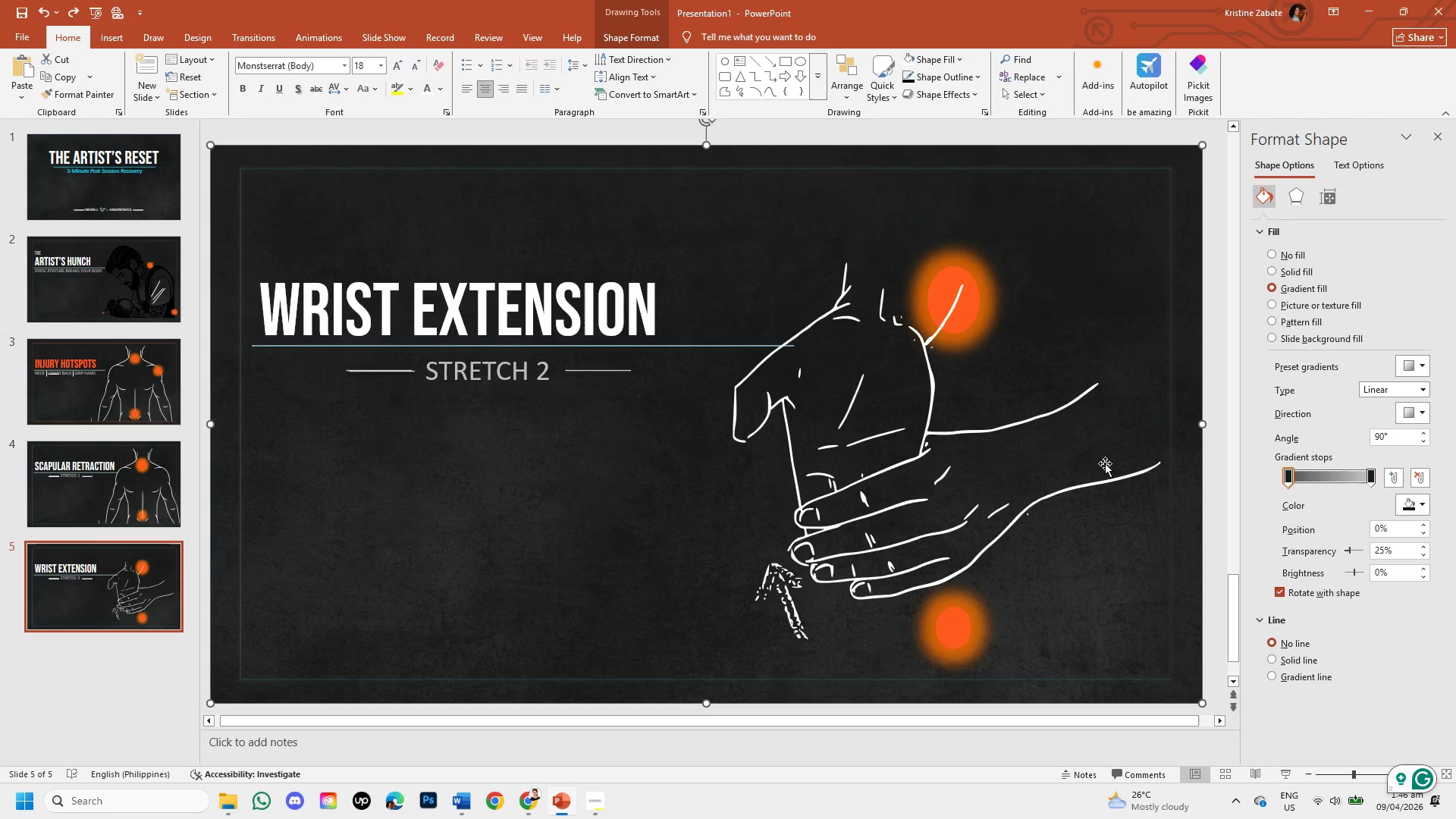 
left_click([1100, 470])
 